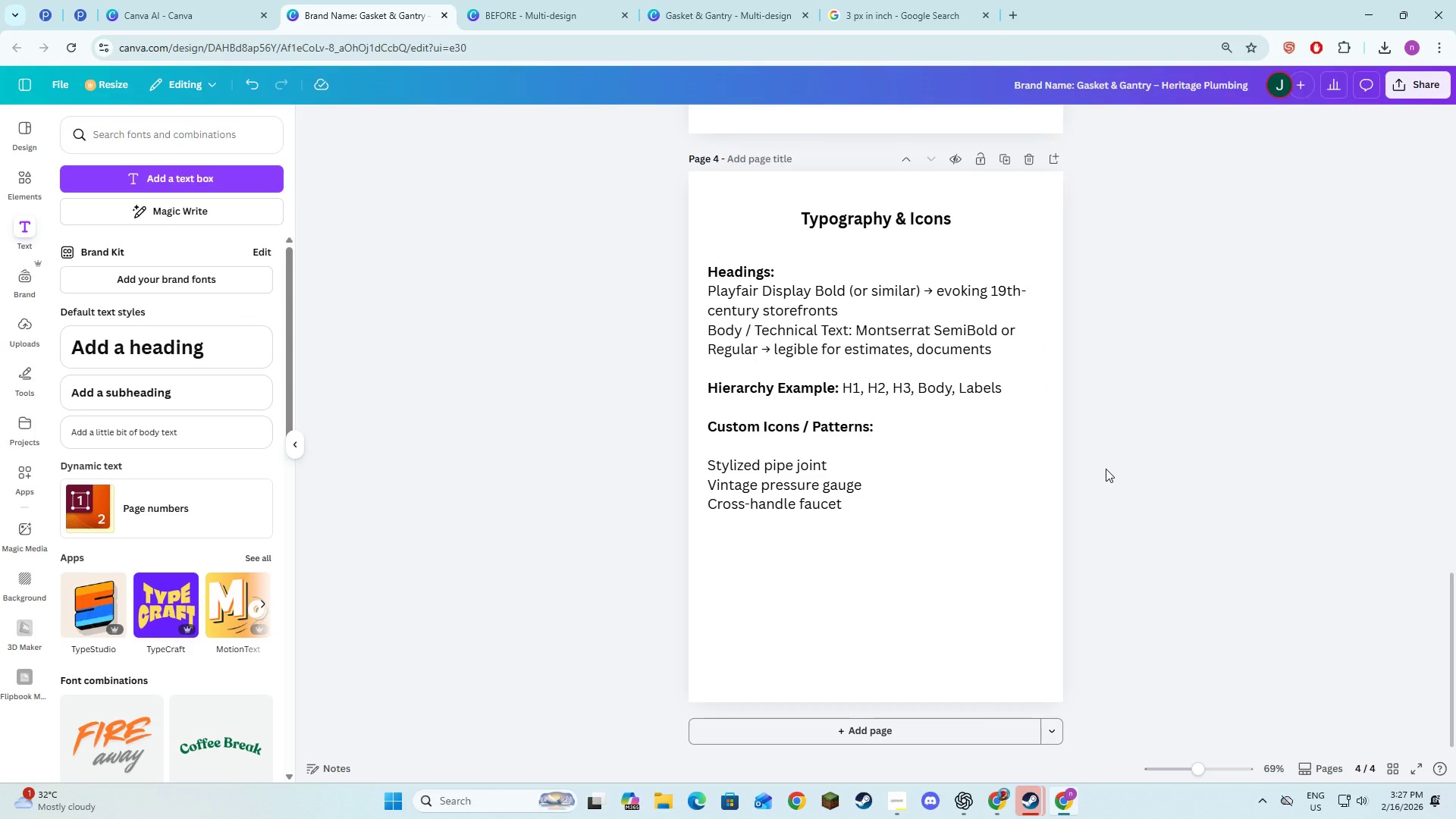 
key(Tab)
 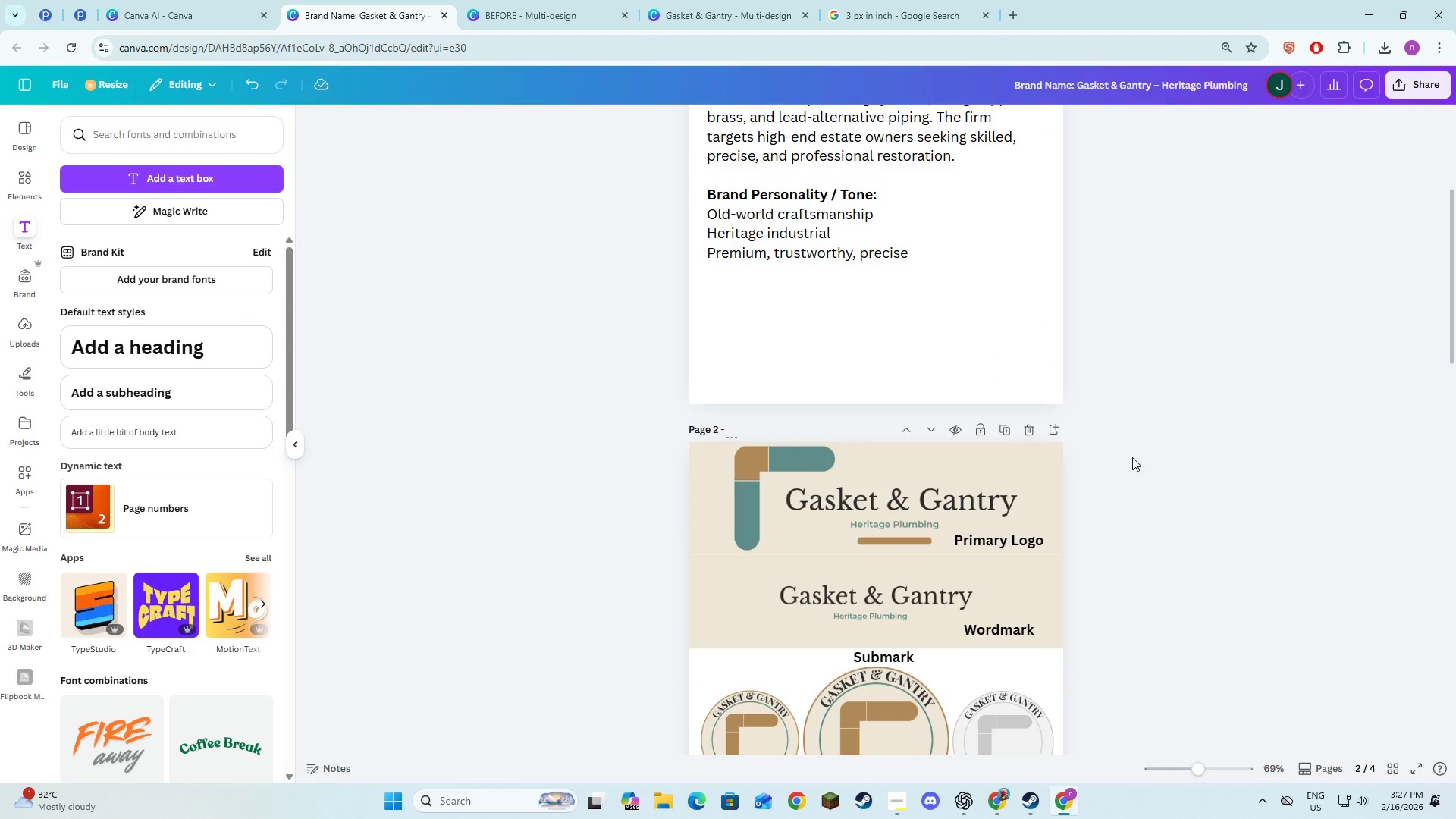 
key(Alt+AltLeft)
 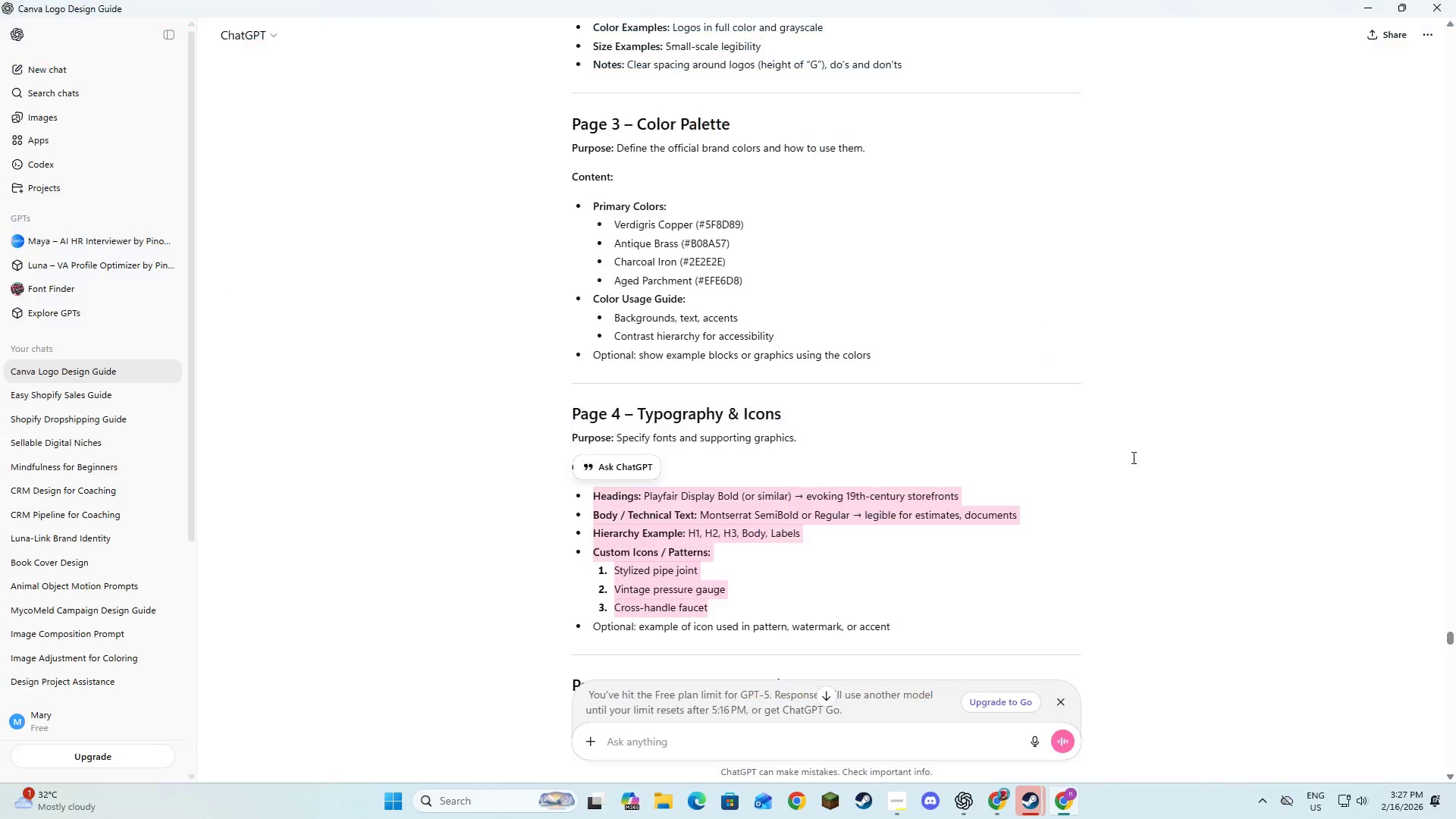 
key(Alt+Tab)
 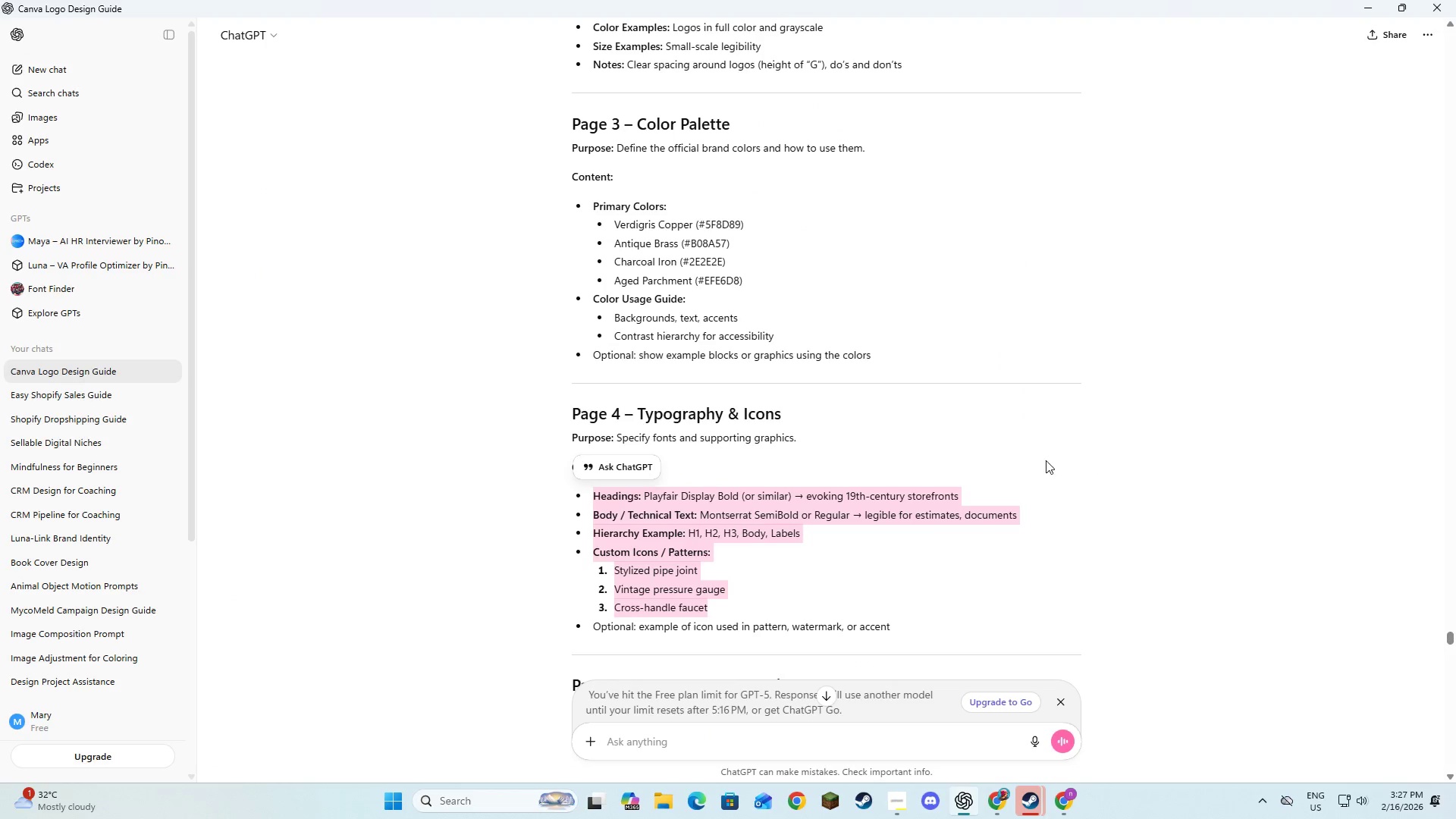 
hold_key(key=AltLeft, duration=0.45)
 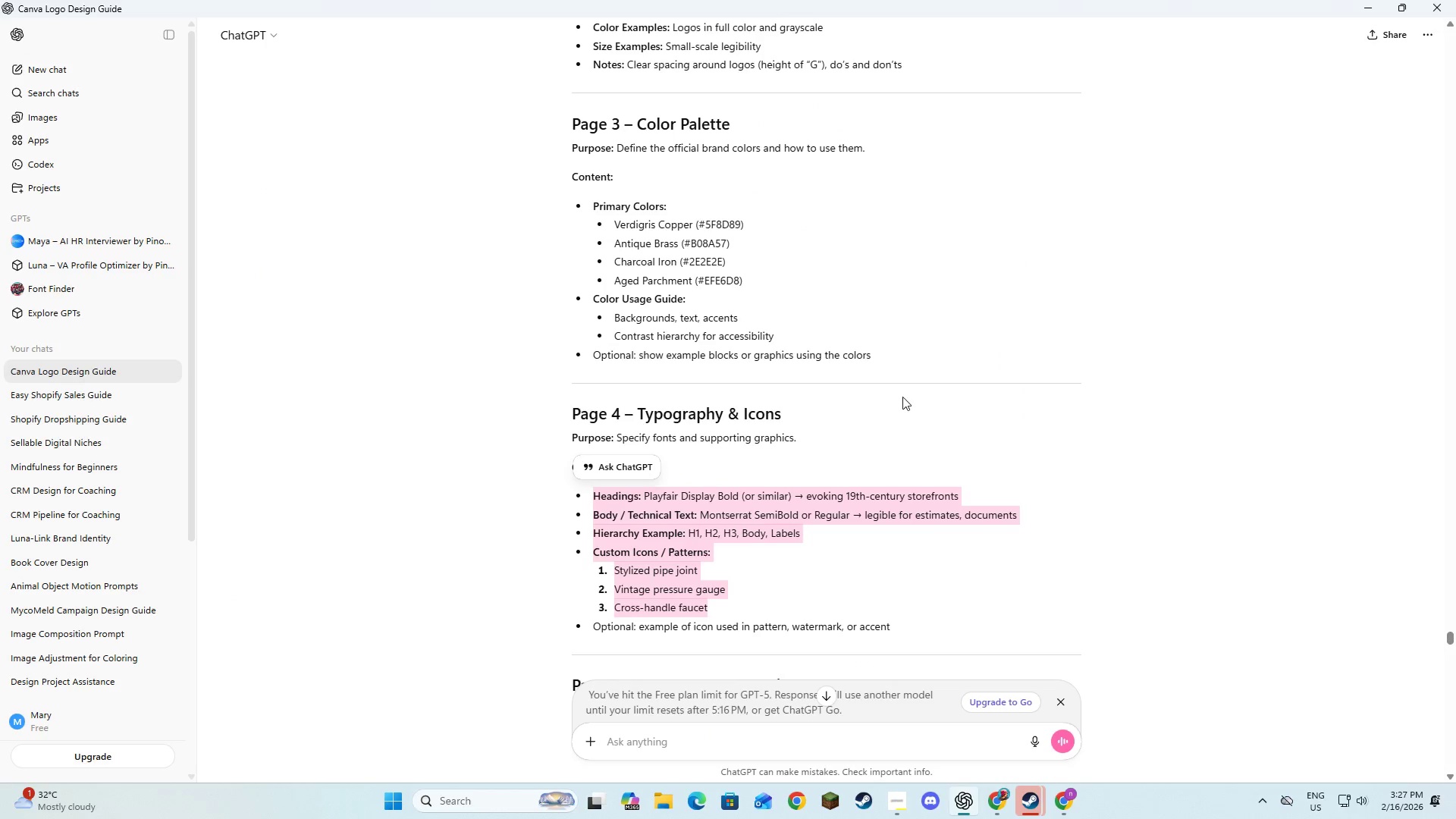 
left_click_drag(start_coordinate=[805, 302], to_coordinate=[636, 309])
 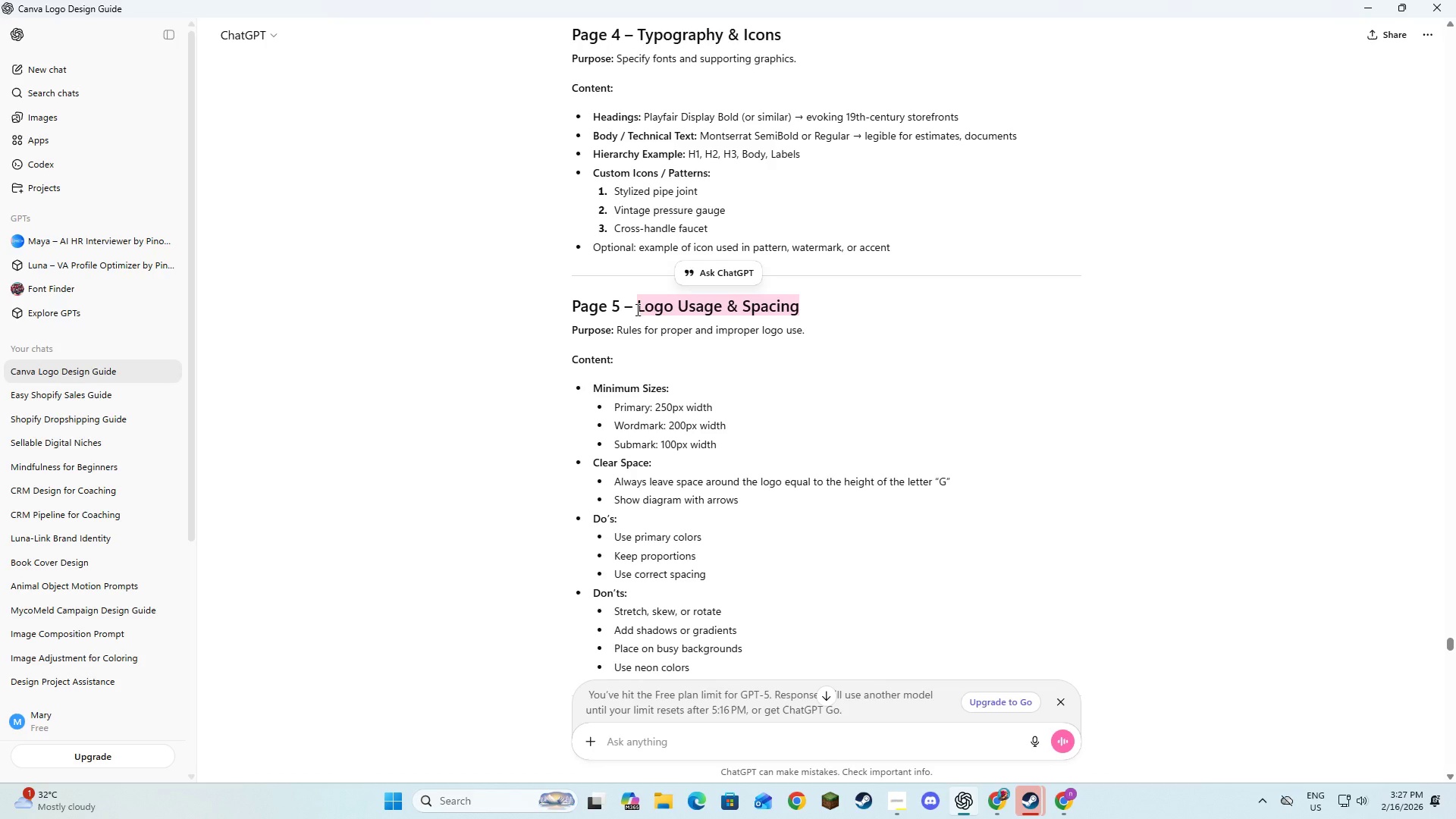 
scroll: coordinate [915, 398], scroll_direction: down, amount: 5.0
 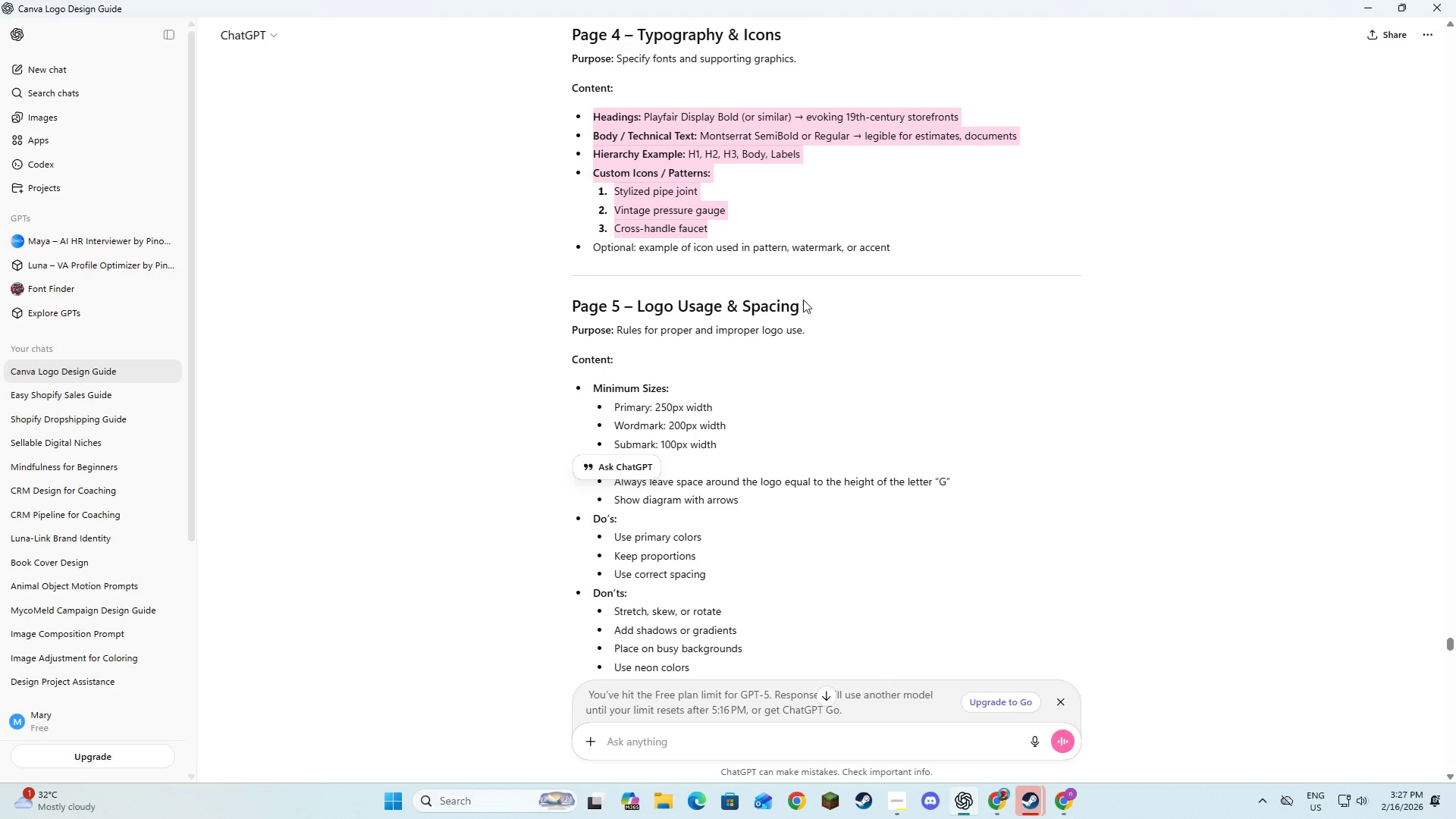 
key(Control+C)
 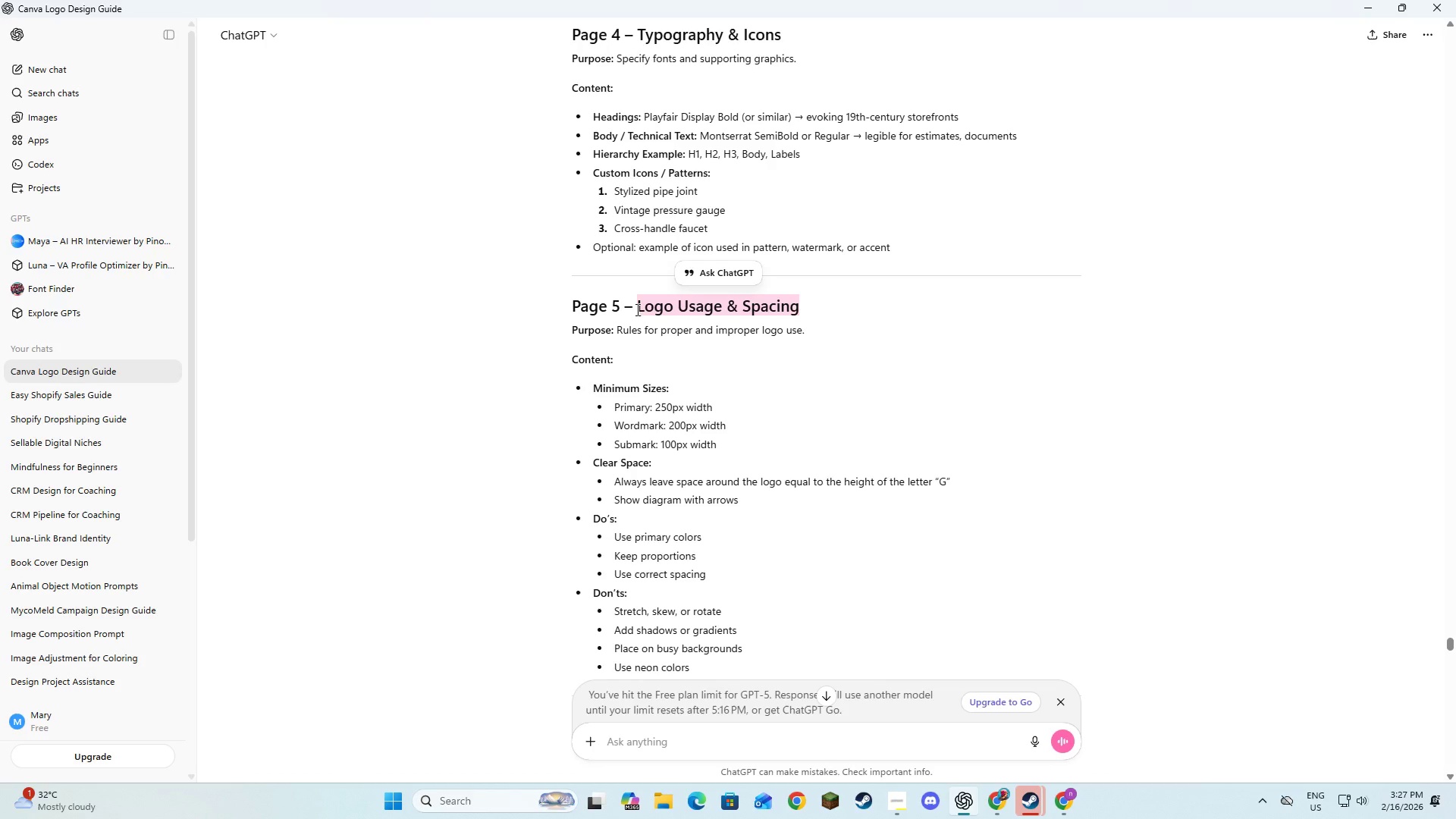 
key(Control+C)
 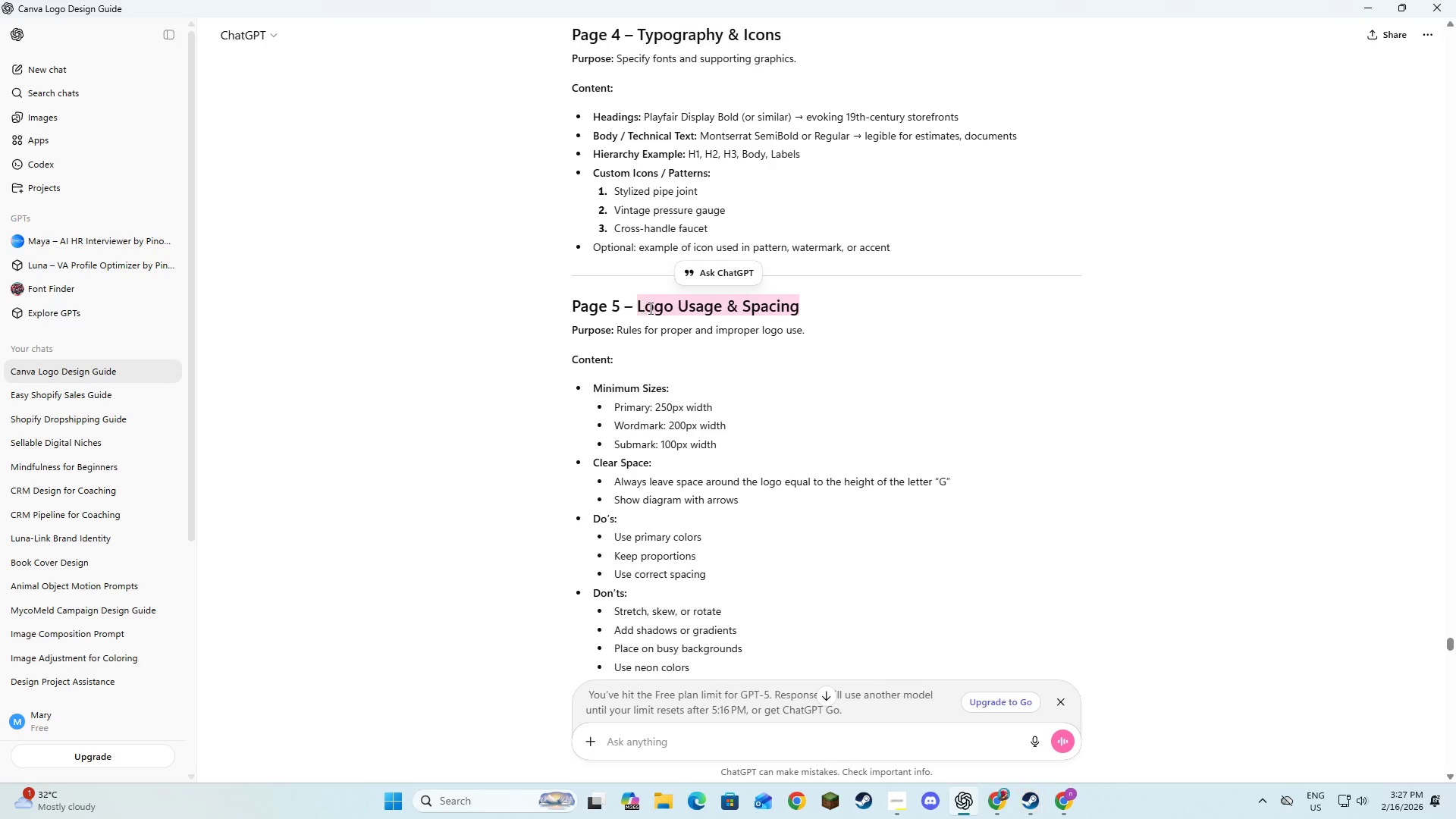 
key(Alt+AltLeft)
 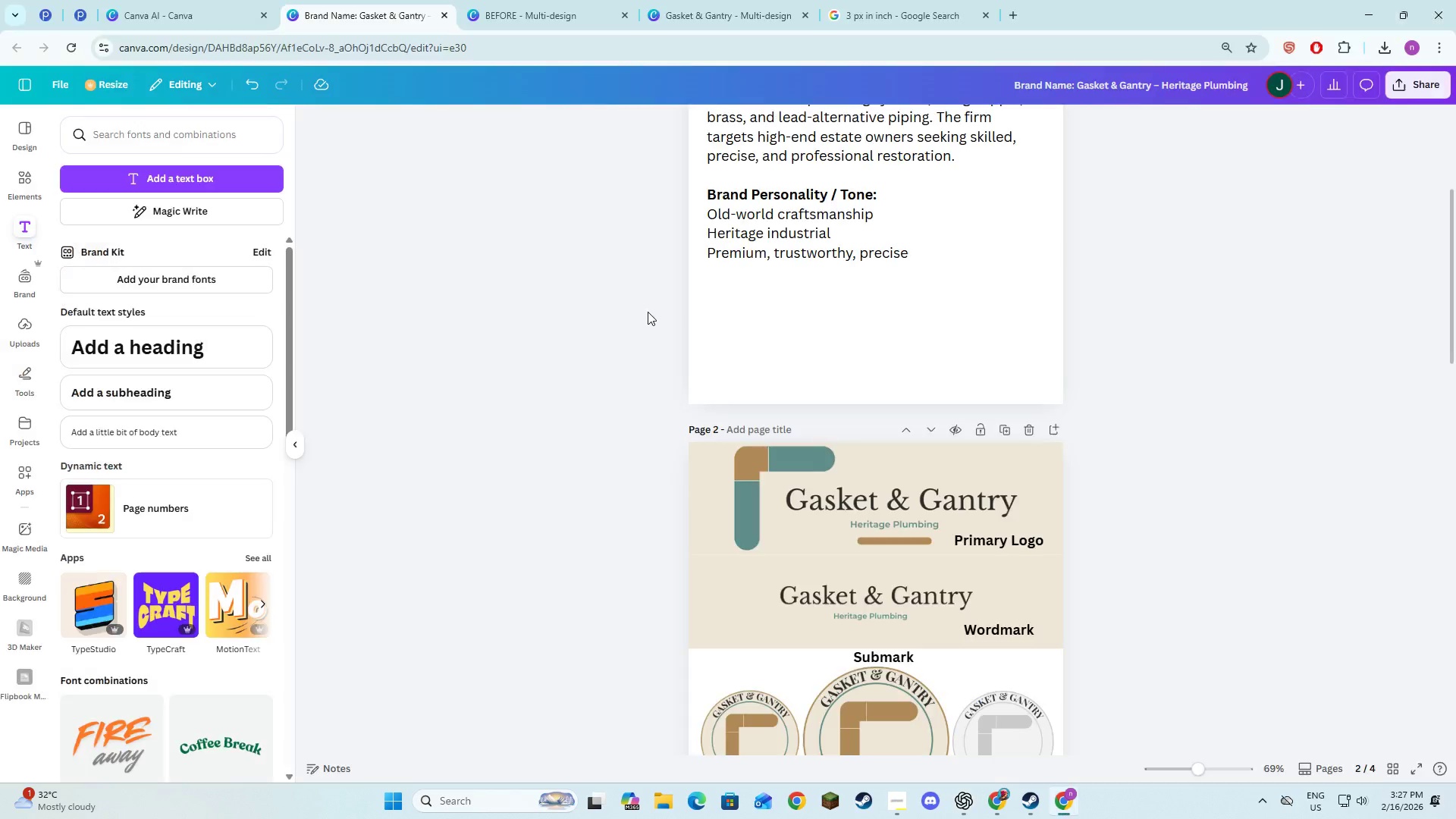 
key(Alt+Tab)
 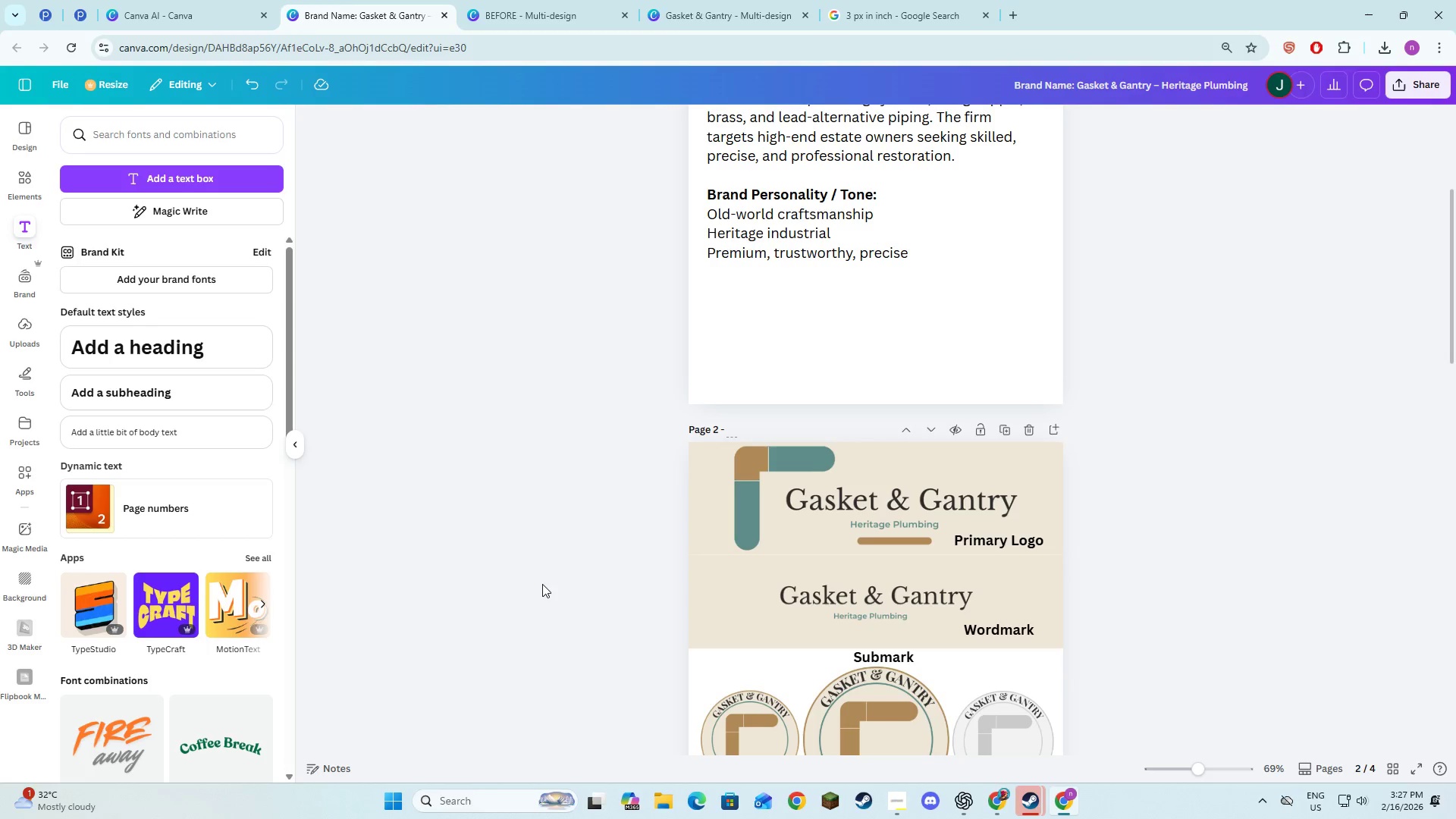 
left_click([830, 734])
 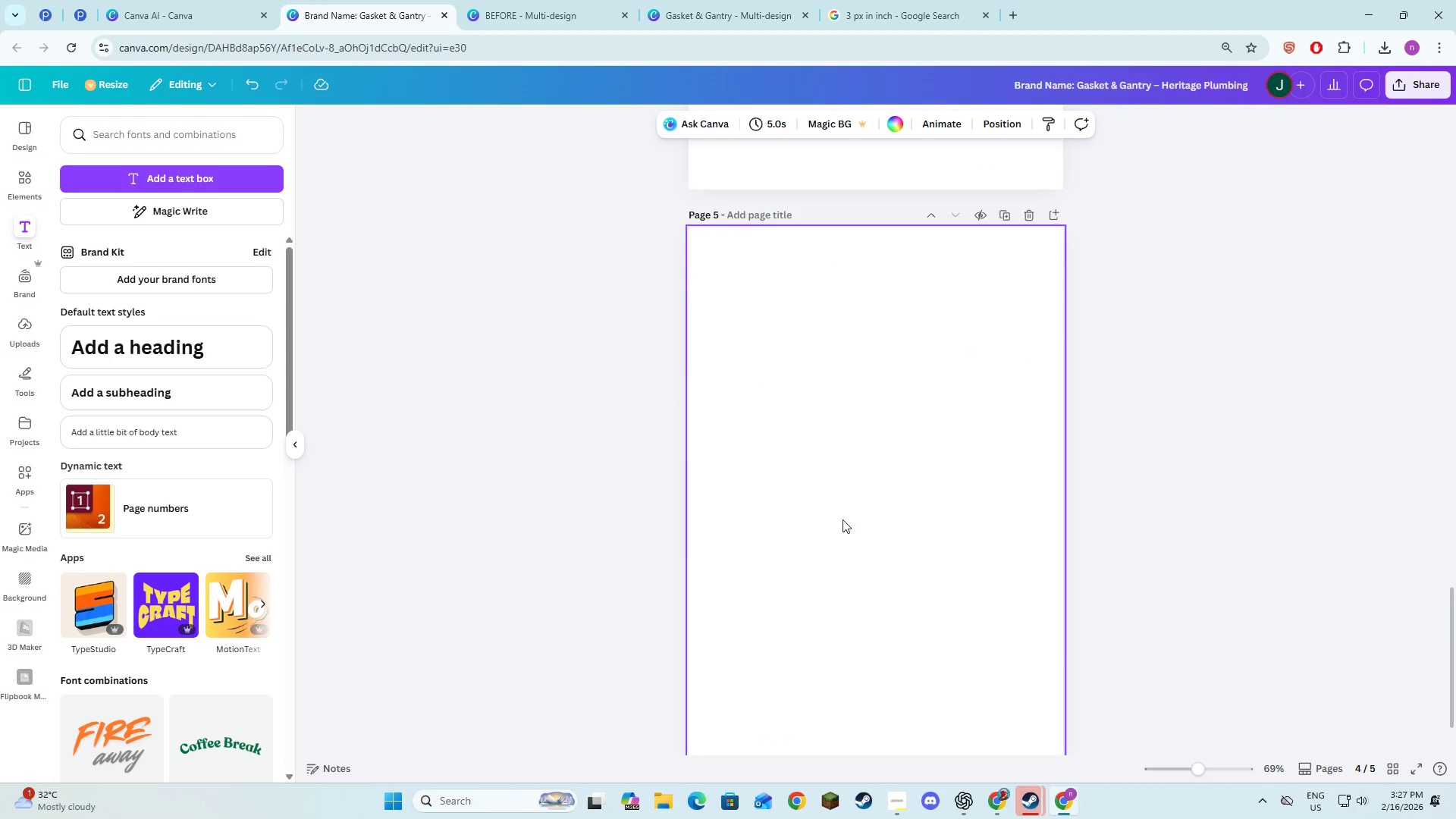 
left_click([838, 503])
 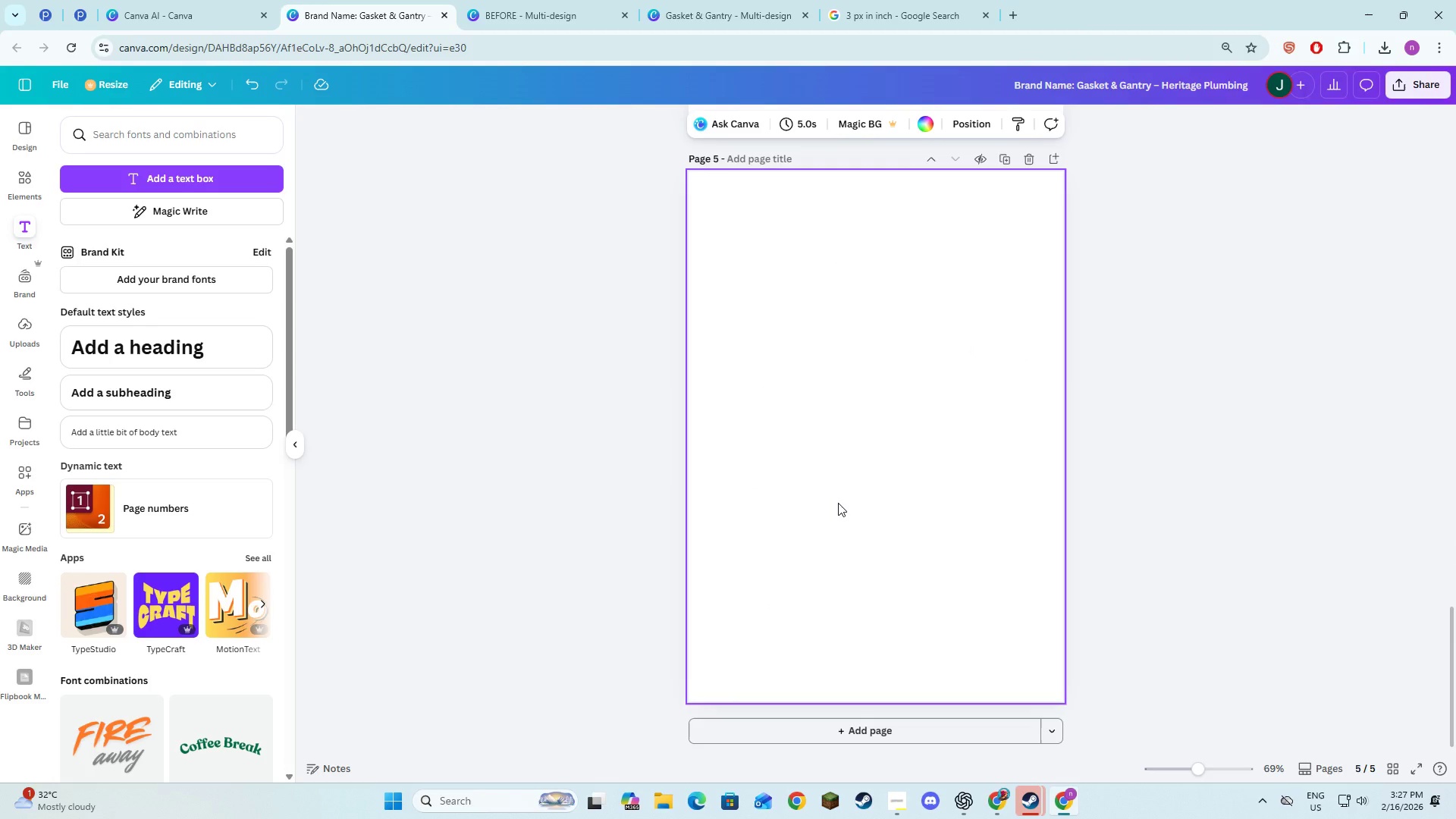 
key(Control+V)
 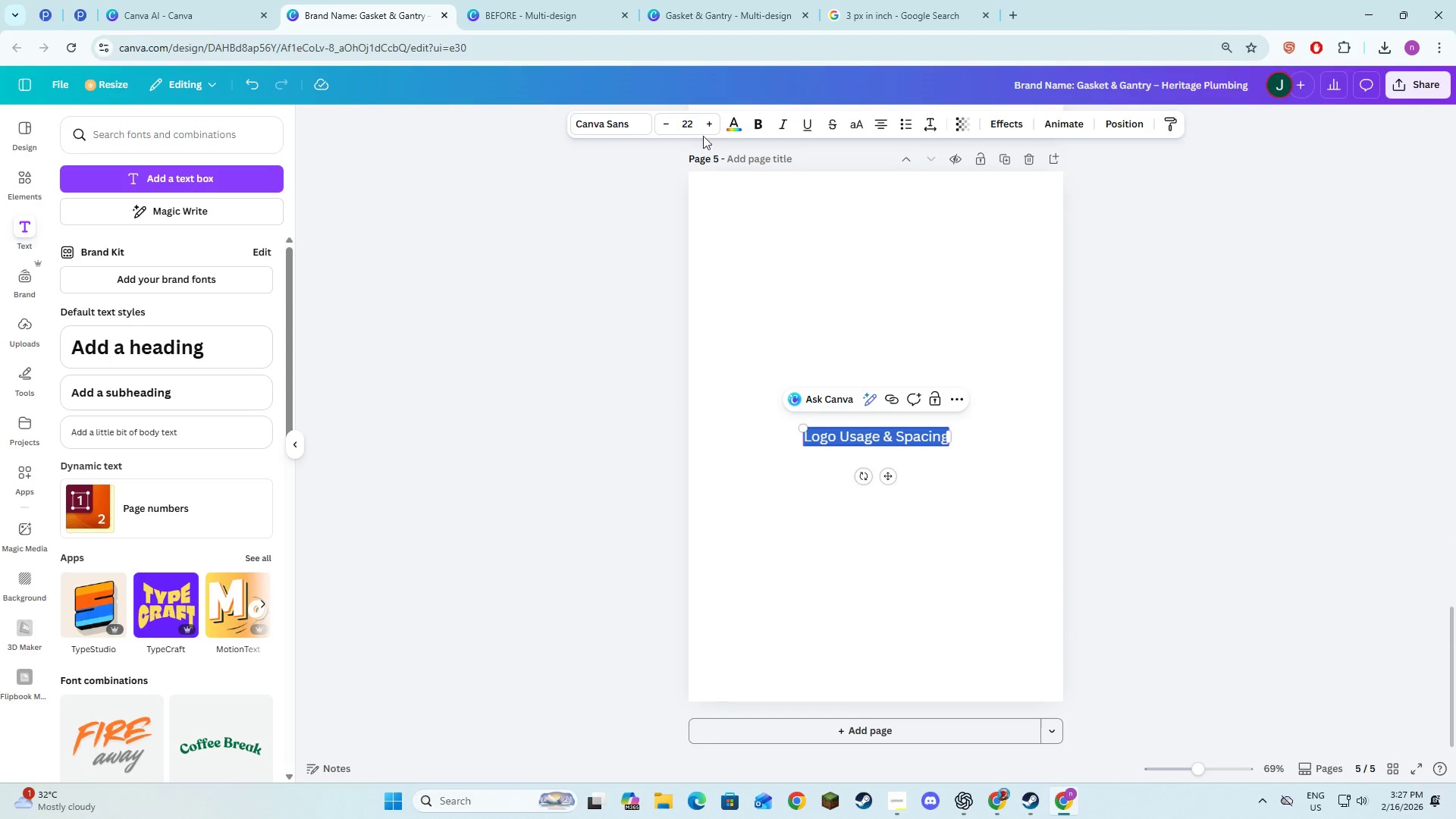 
scroll: coordinate [546, 565], scroll_direction: down, amount: 23.0
 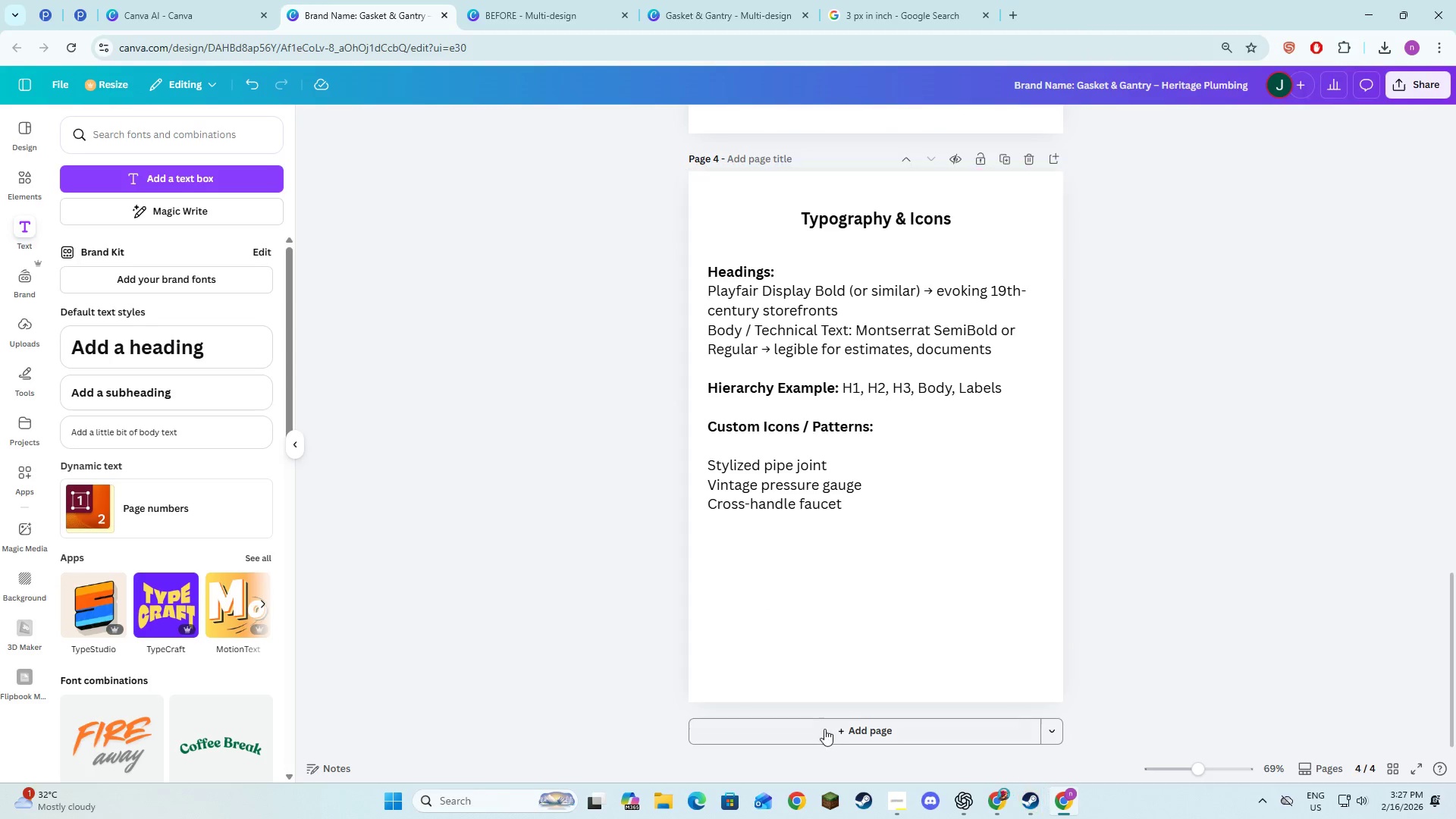 
left_click([751, 122])
 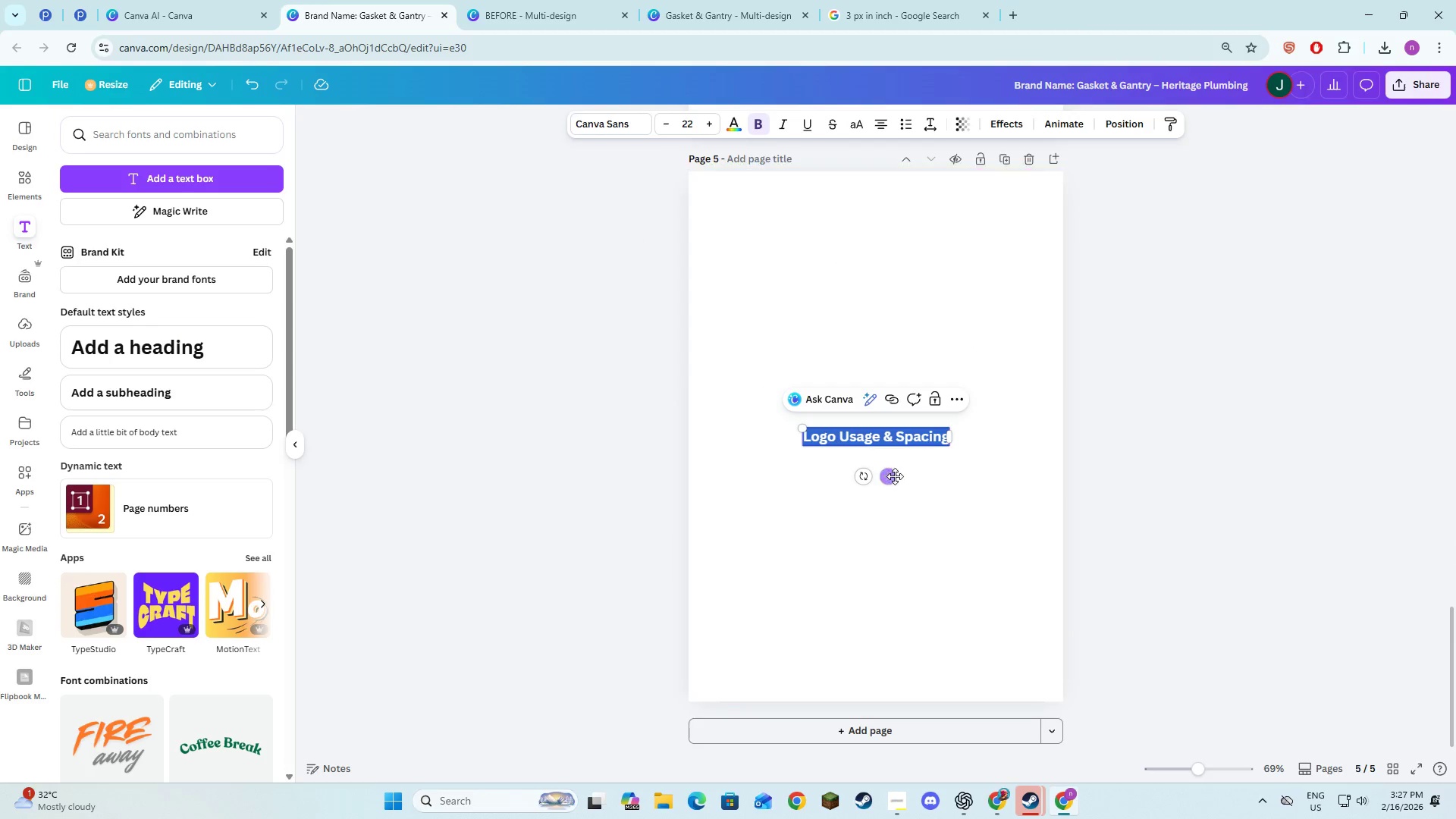 
left_click_drag(start_coordinate=[895, 475], to_coordinate=[898, 256])
 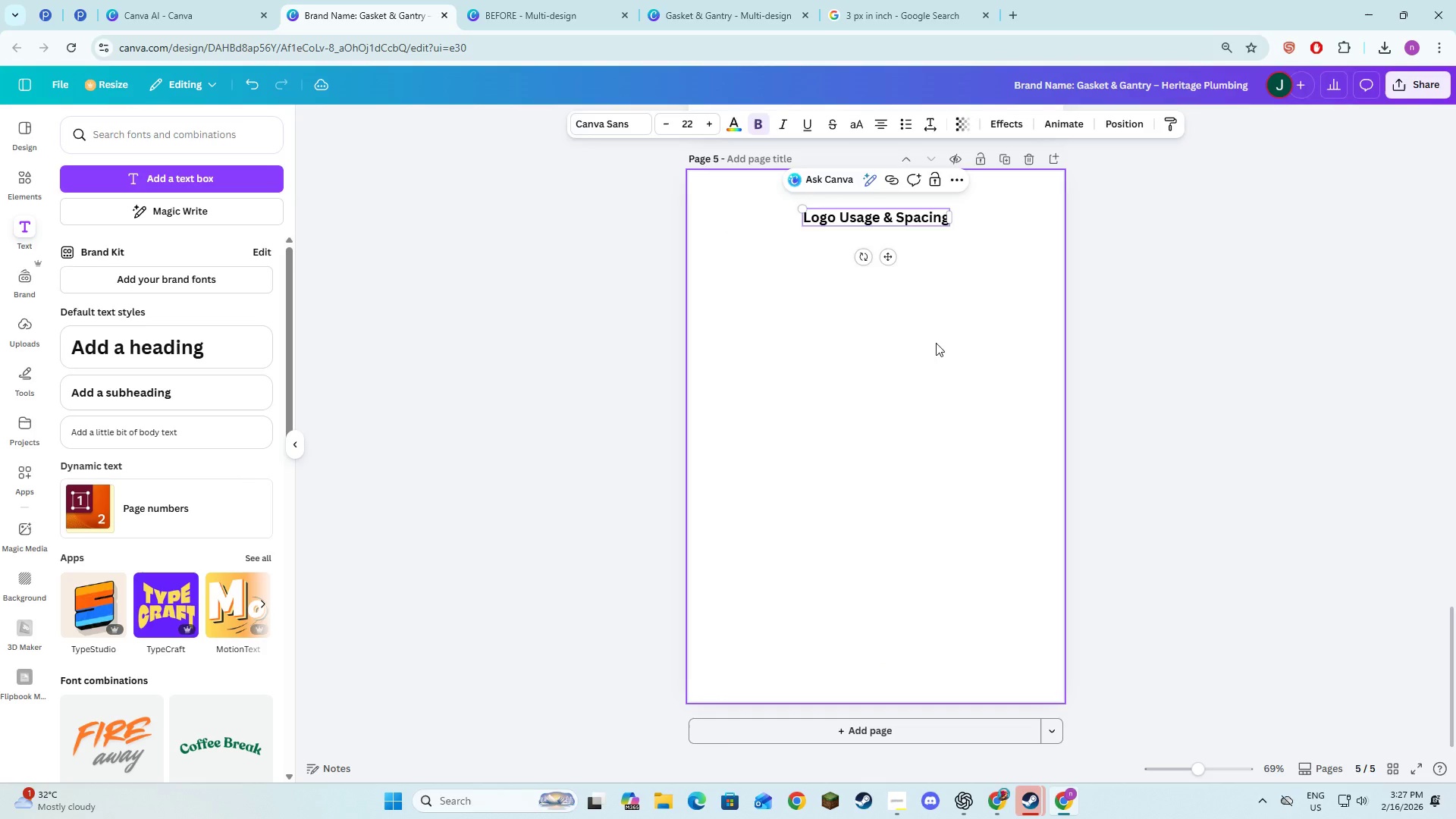 
left_click([936, 343])
 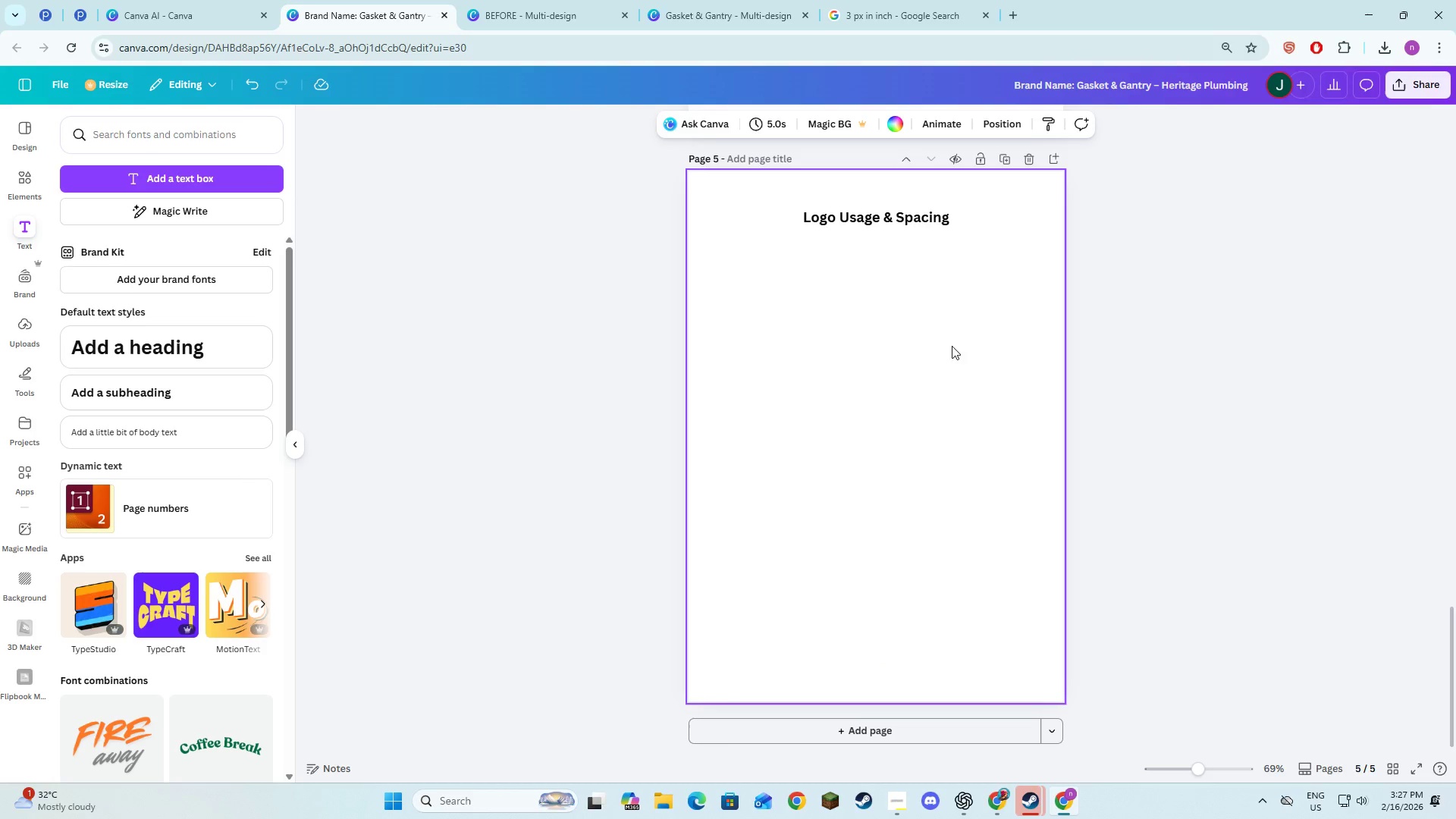 
mouse_move([901, 290])
 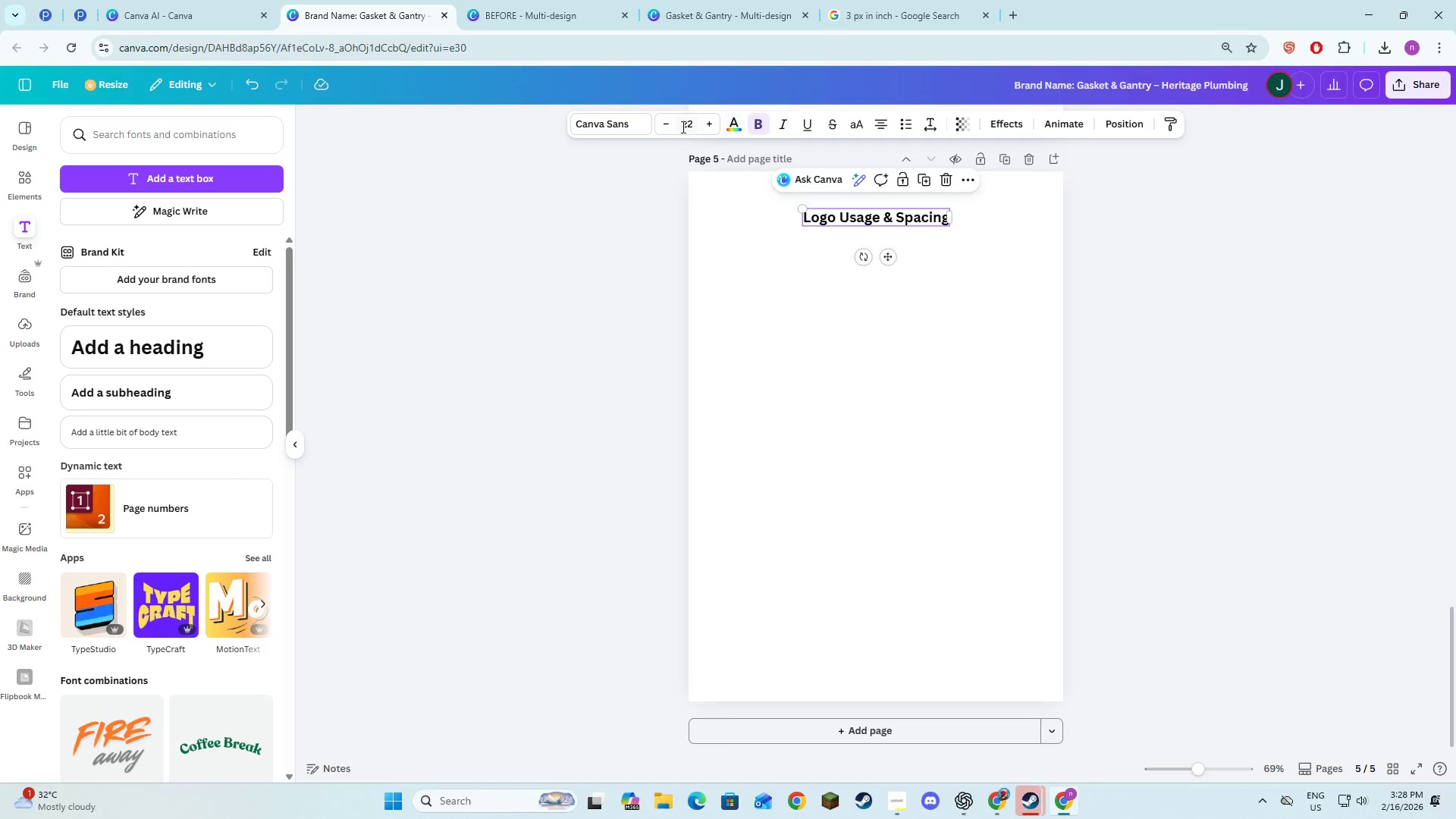 
left_click([682, 126])
 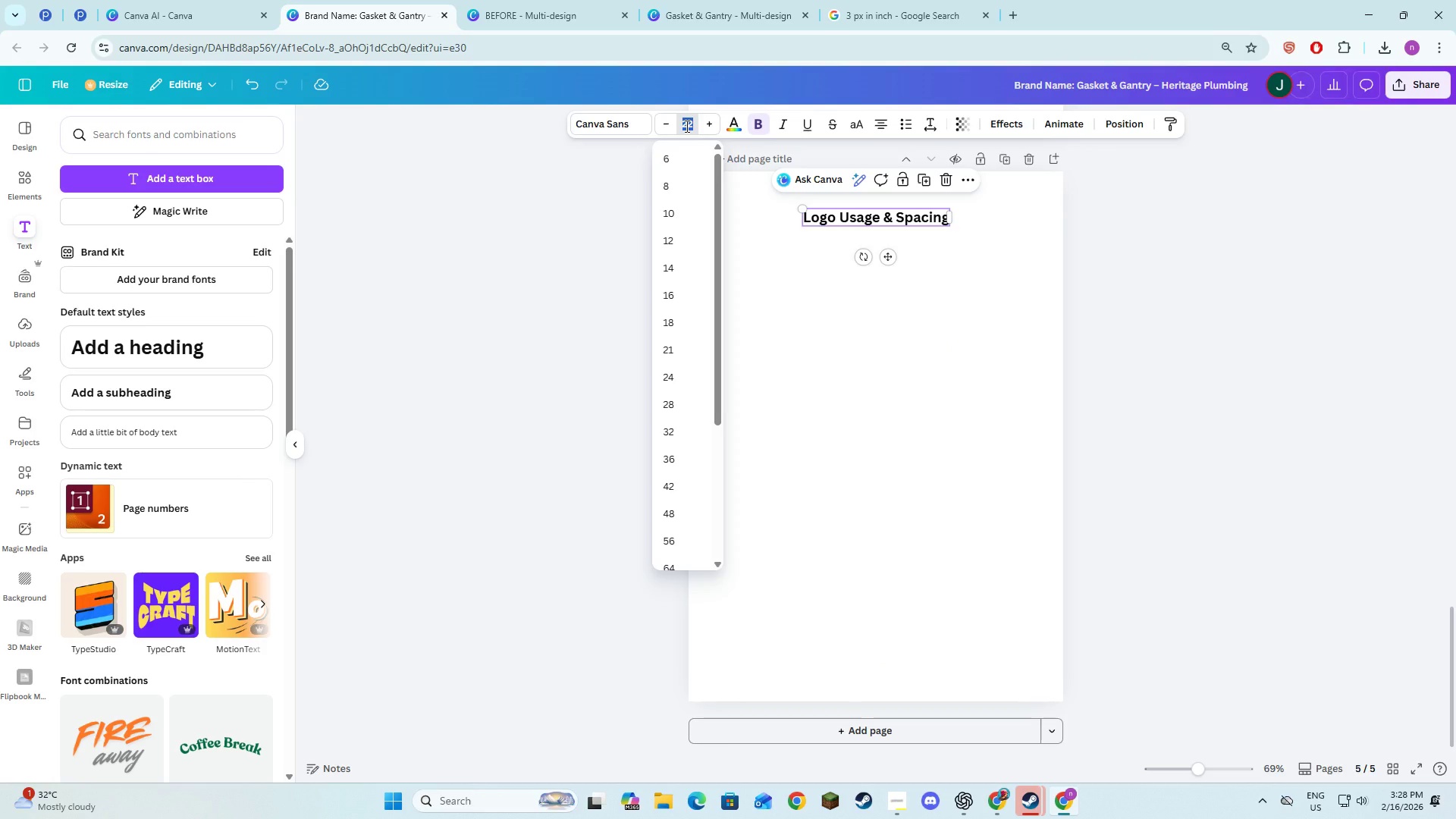 
key(Numpad2)
 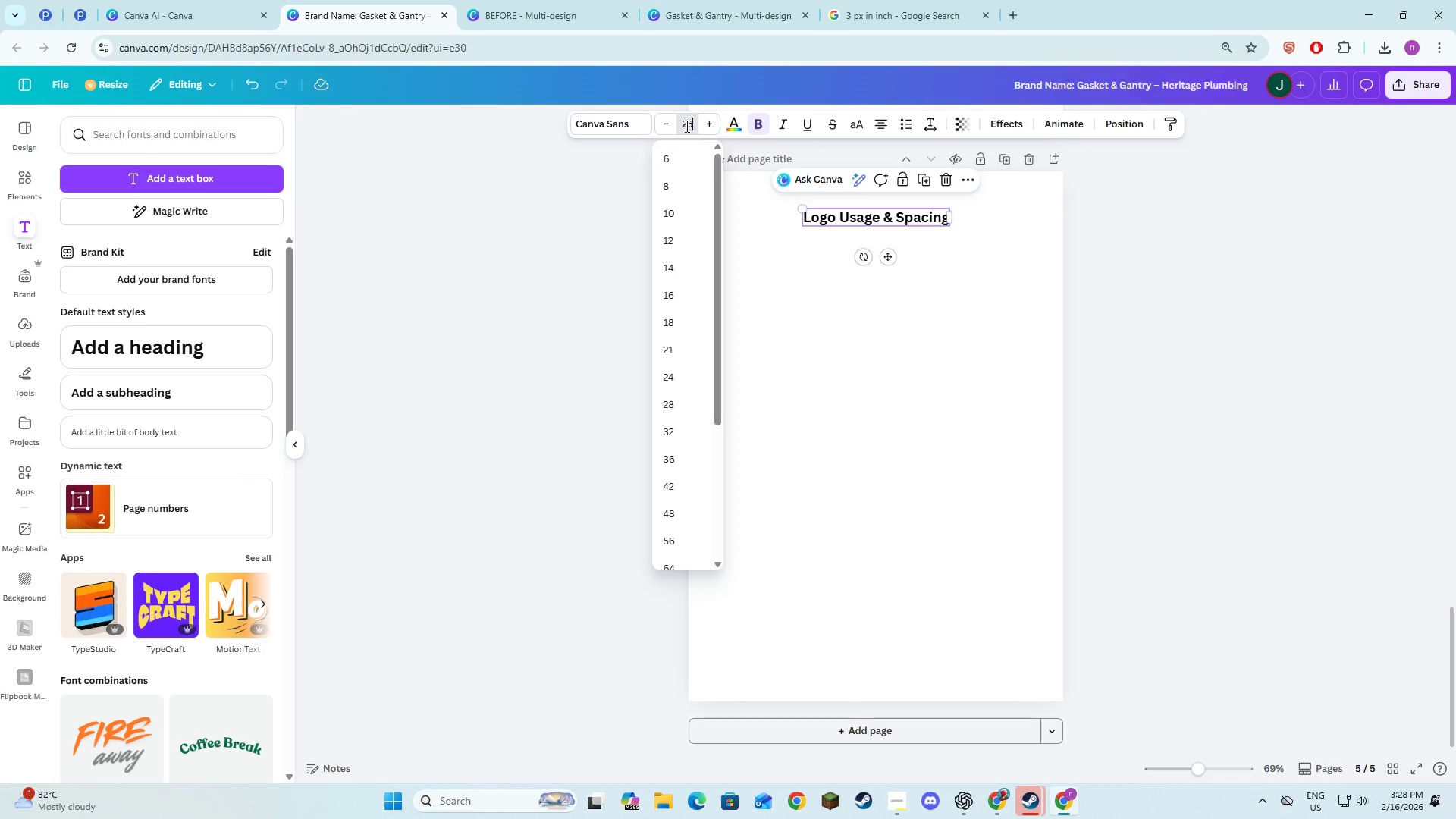 
key(Numpad5)
 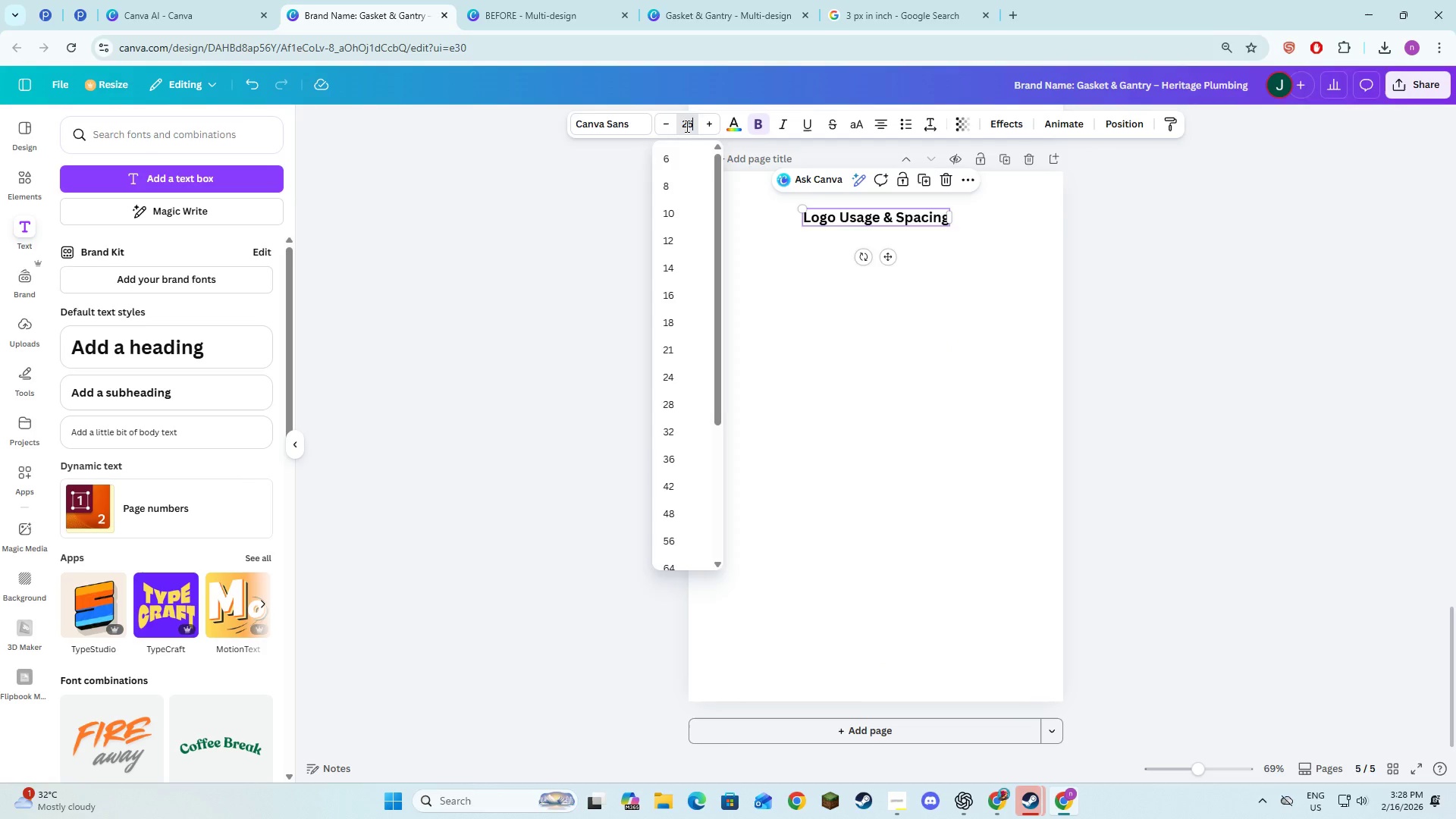 
key(NumpadEnter)
 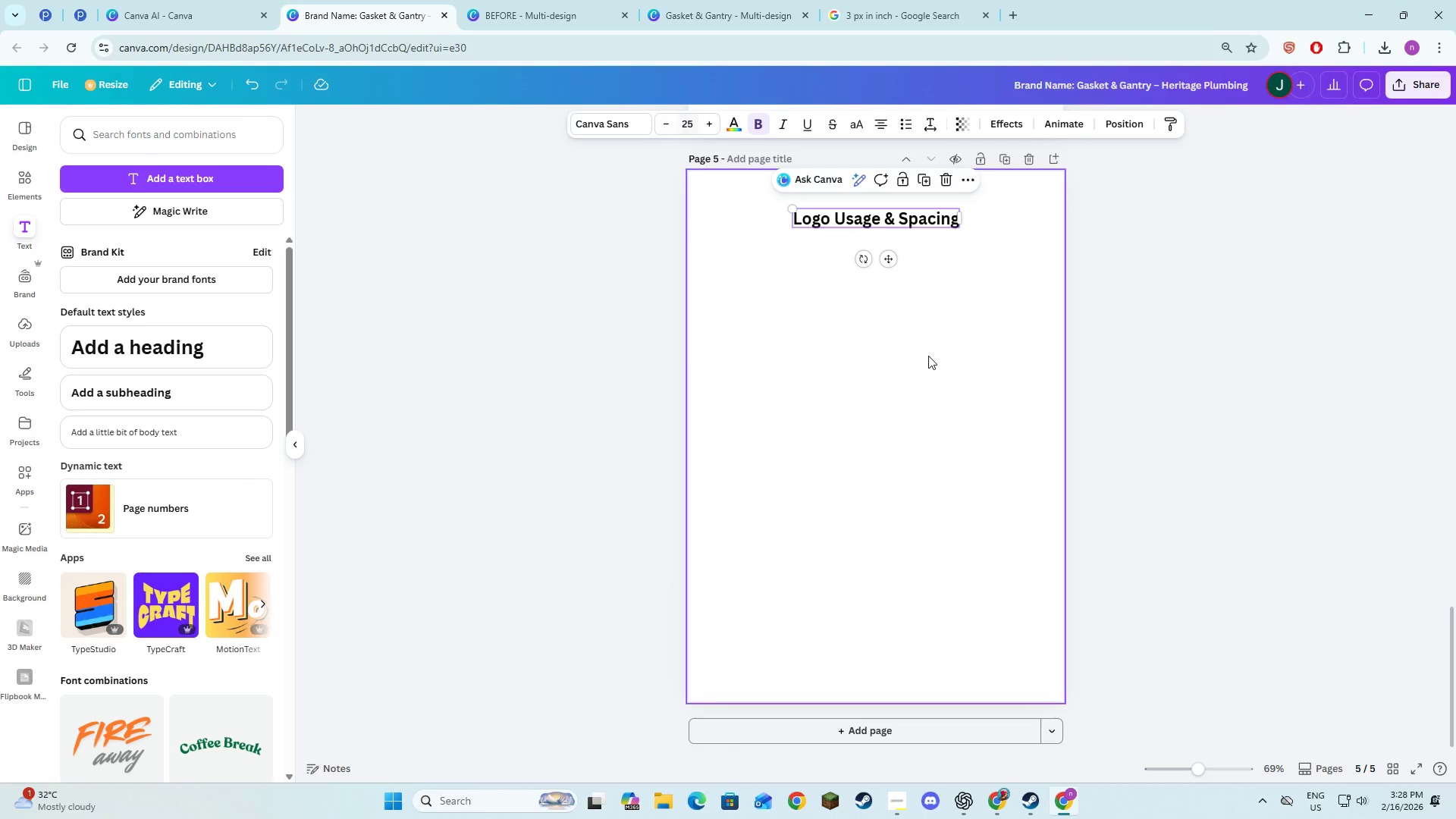 
left_click([987, 440])
 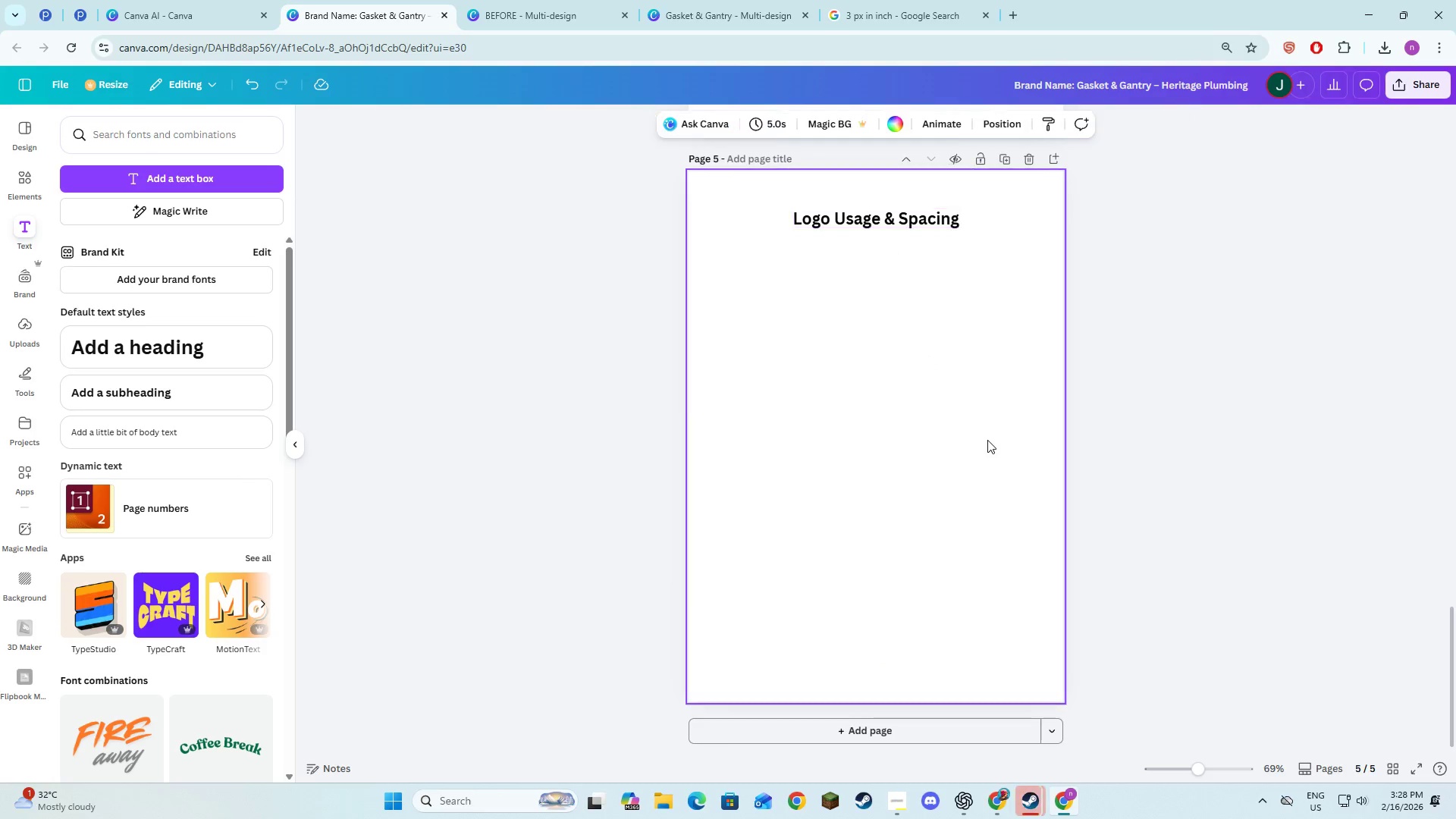 
key(Alt+AltLeft)
 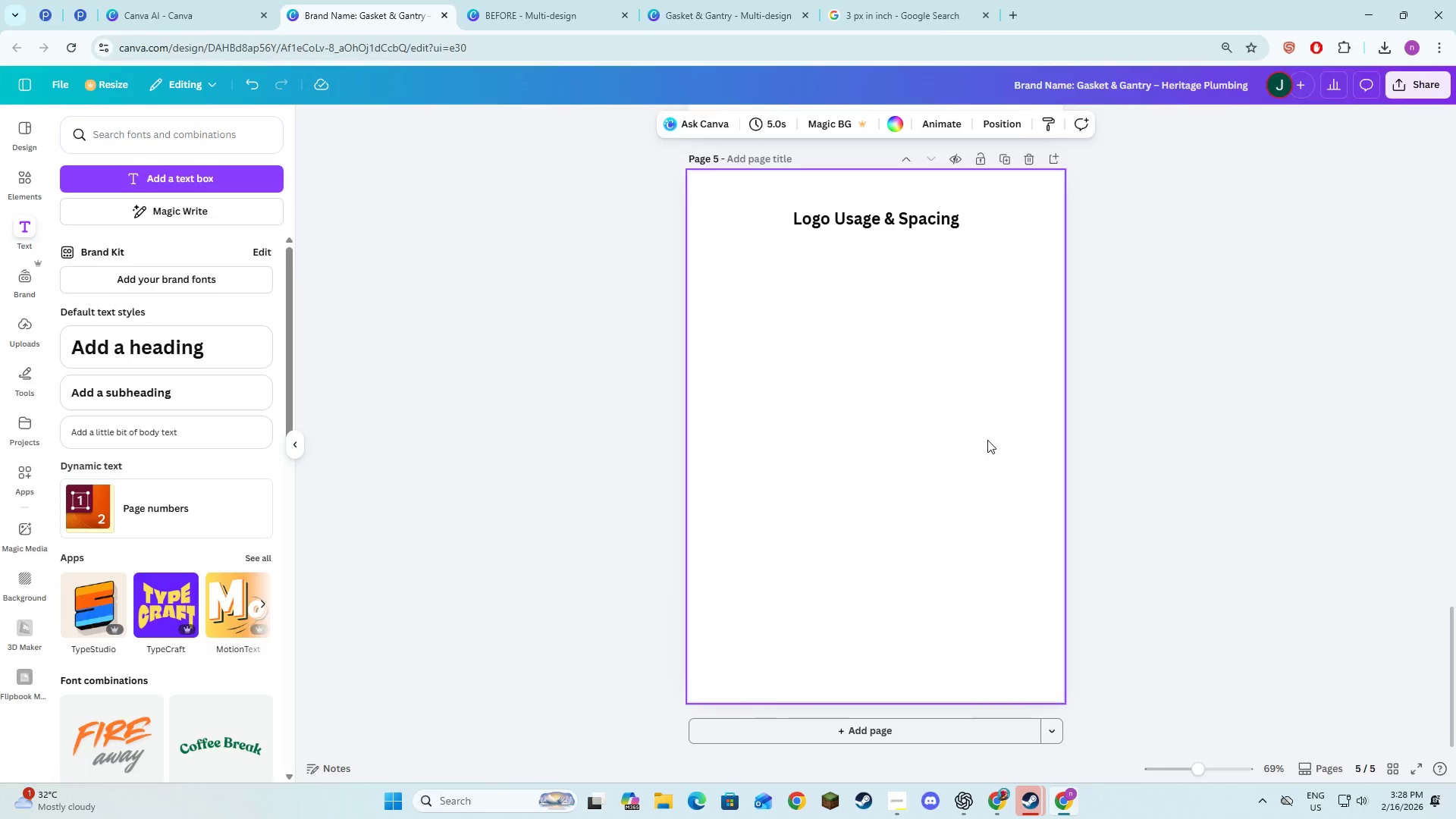 
key(Alt+Tab)
 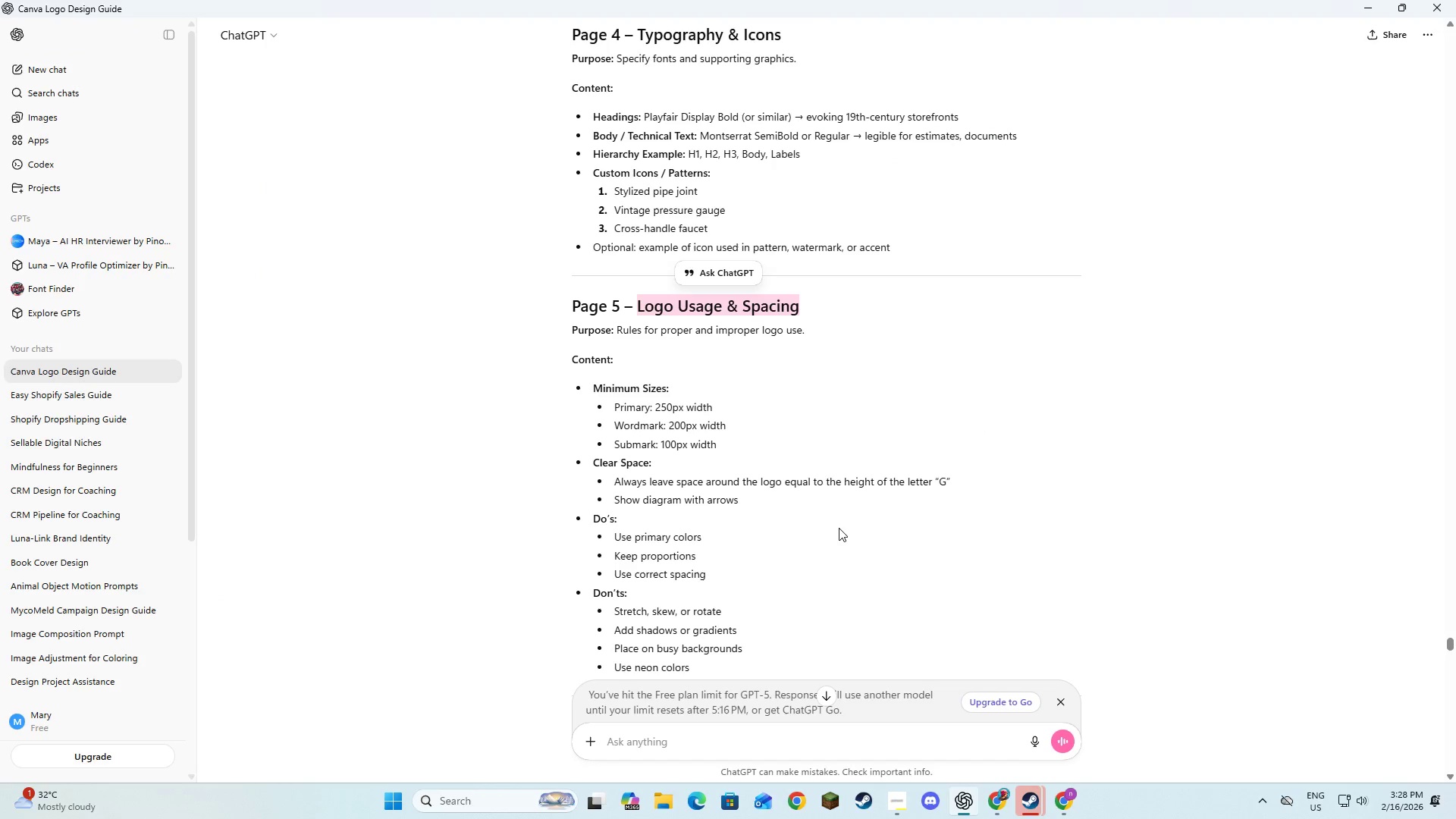 
wait(8.38)
 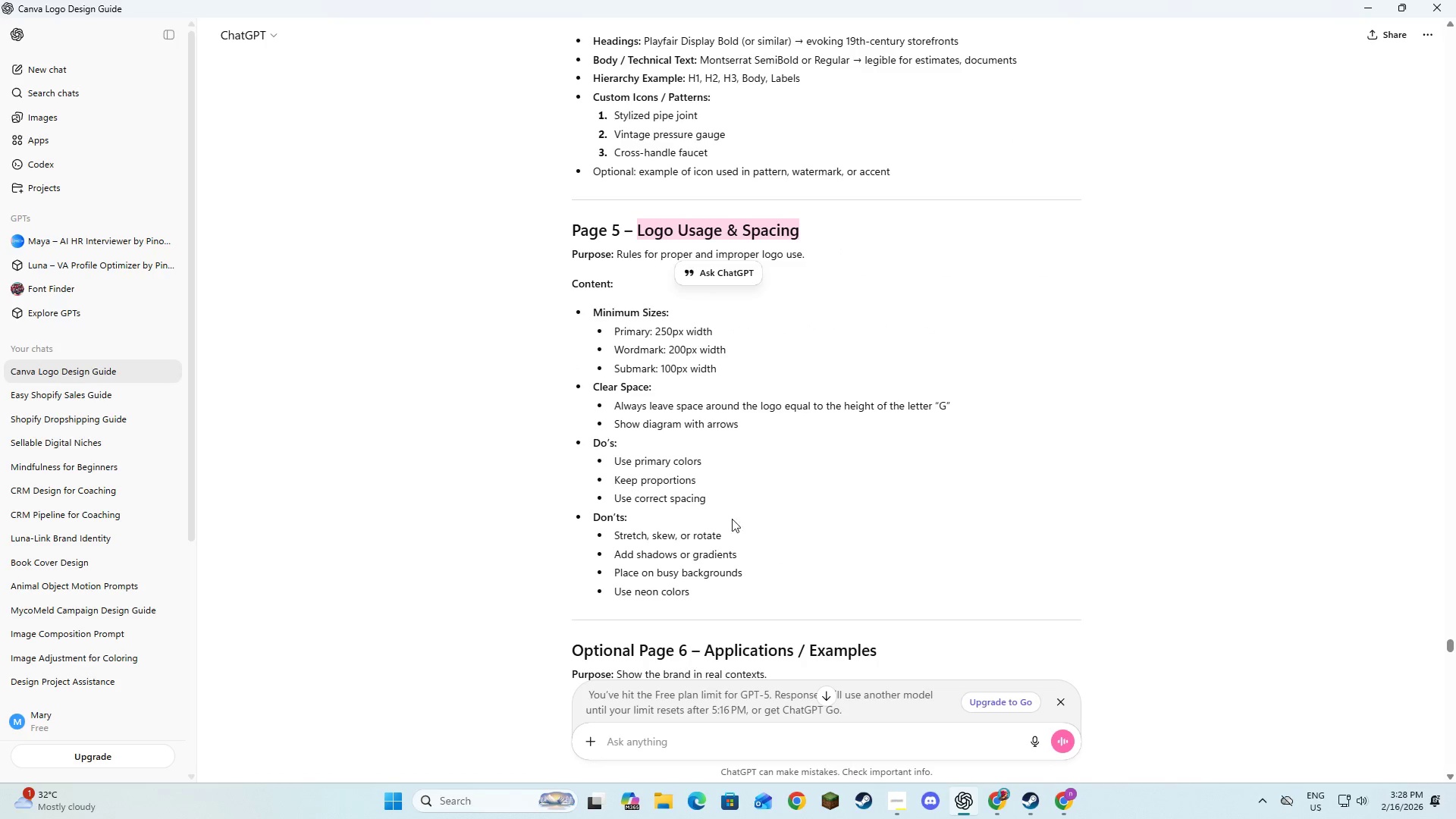 
left_click_drag(start_coordinate=[709, 590], to_coordinate=[563, 272])
 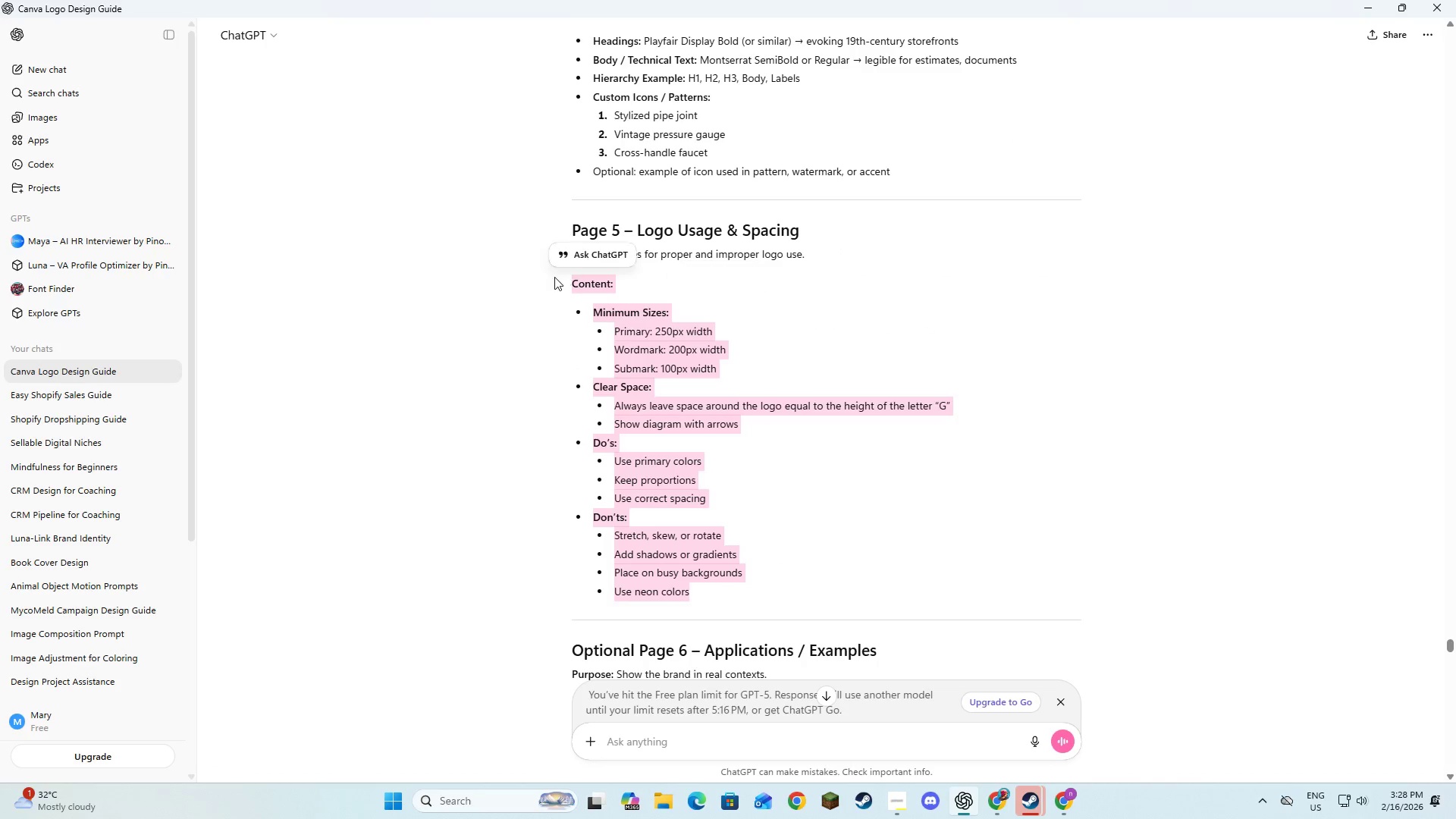 
scroll: coordinate [755, 614], scroll_direction: down, amount: 2.0
 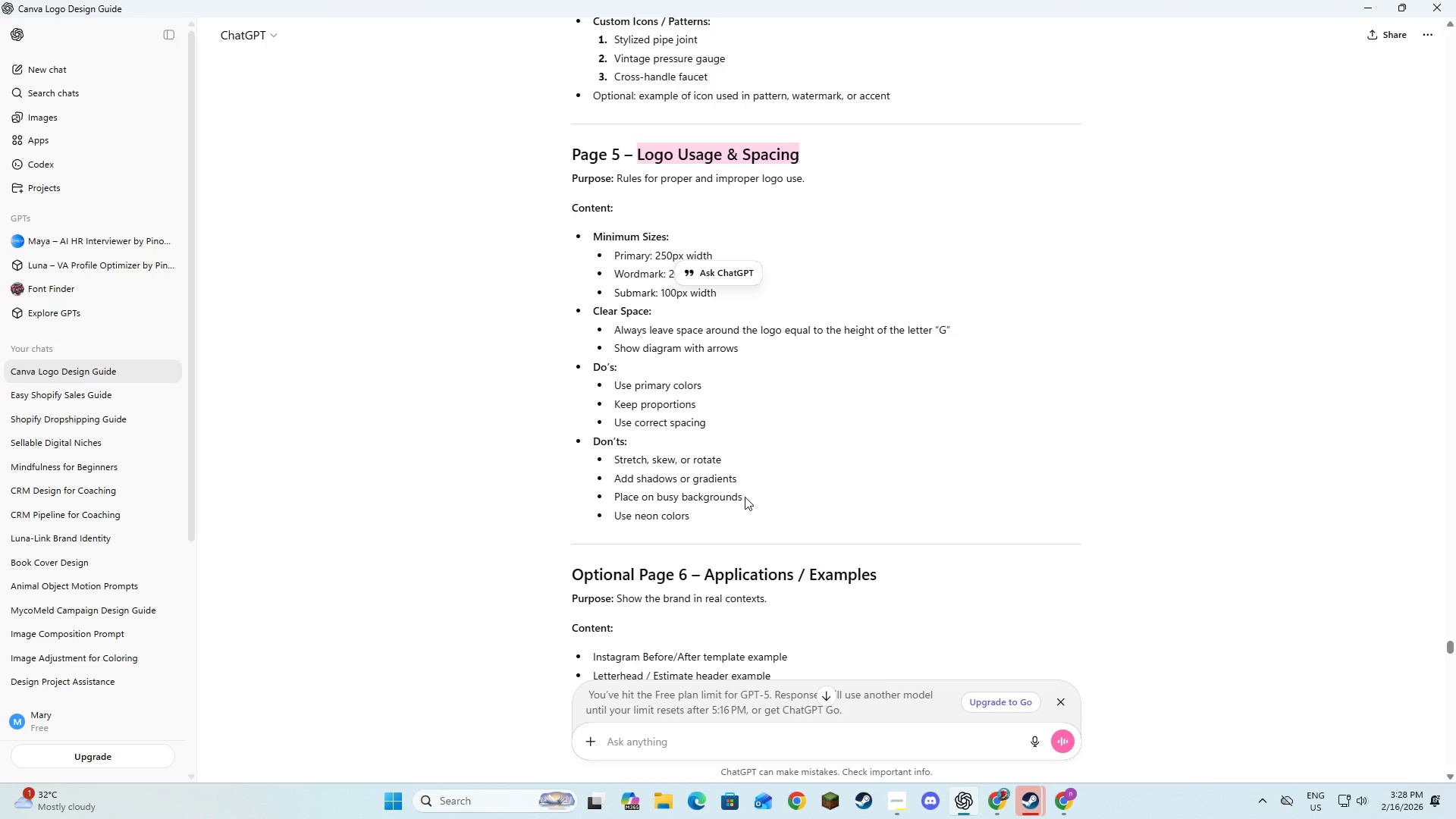 
scroll: coordinate [744, 497], scroll_direction: up, amount: 1.0
 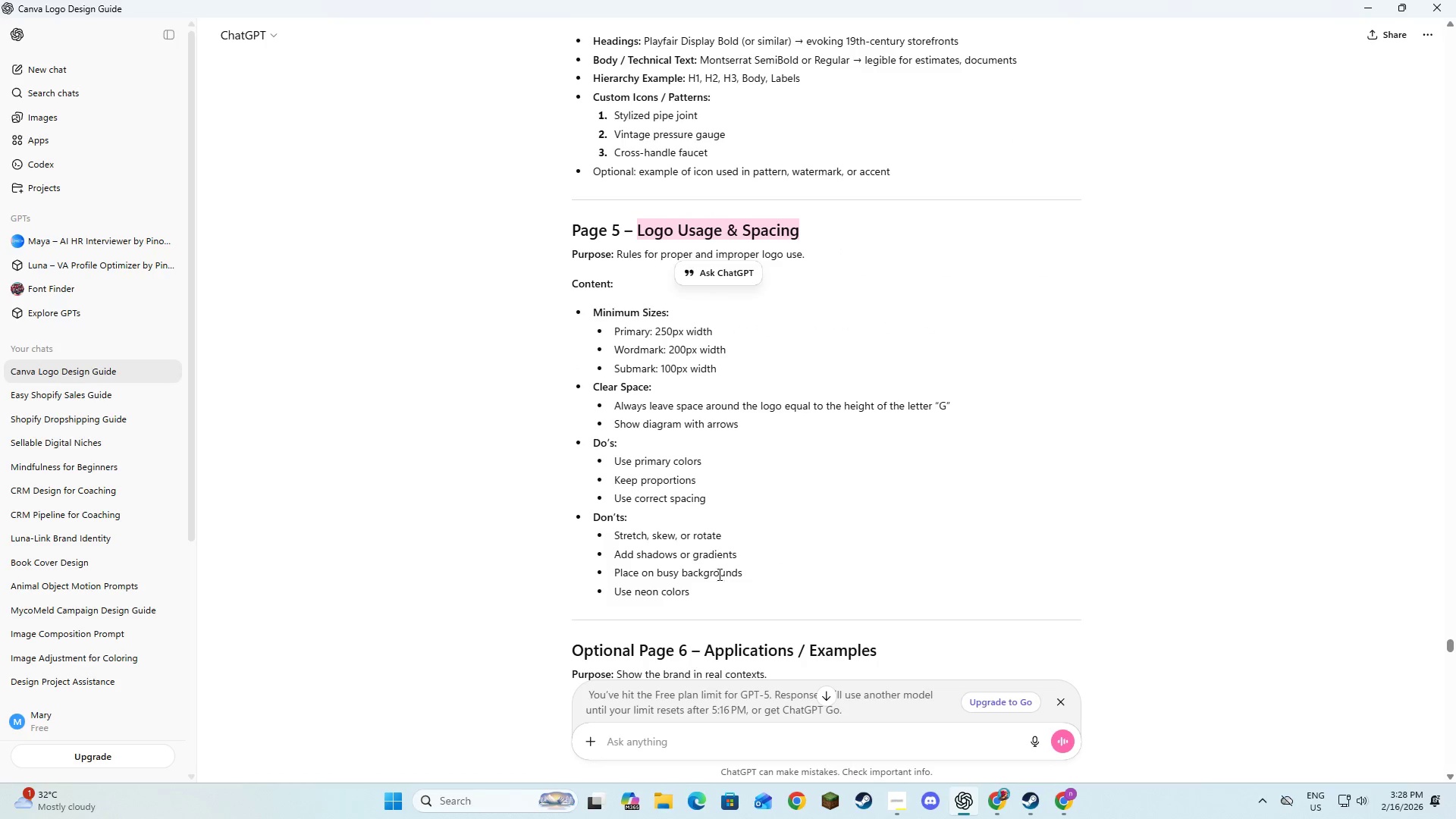 
key(Control+C)
 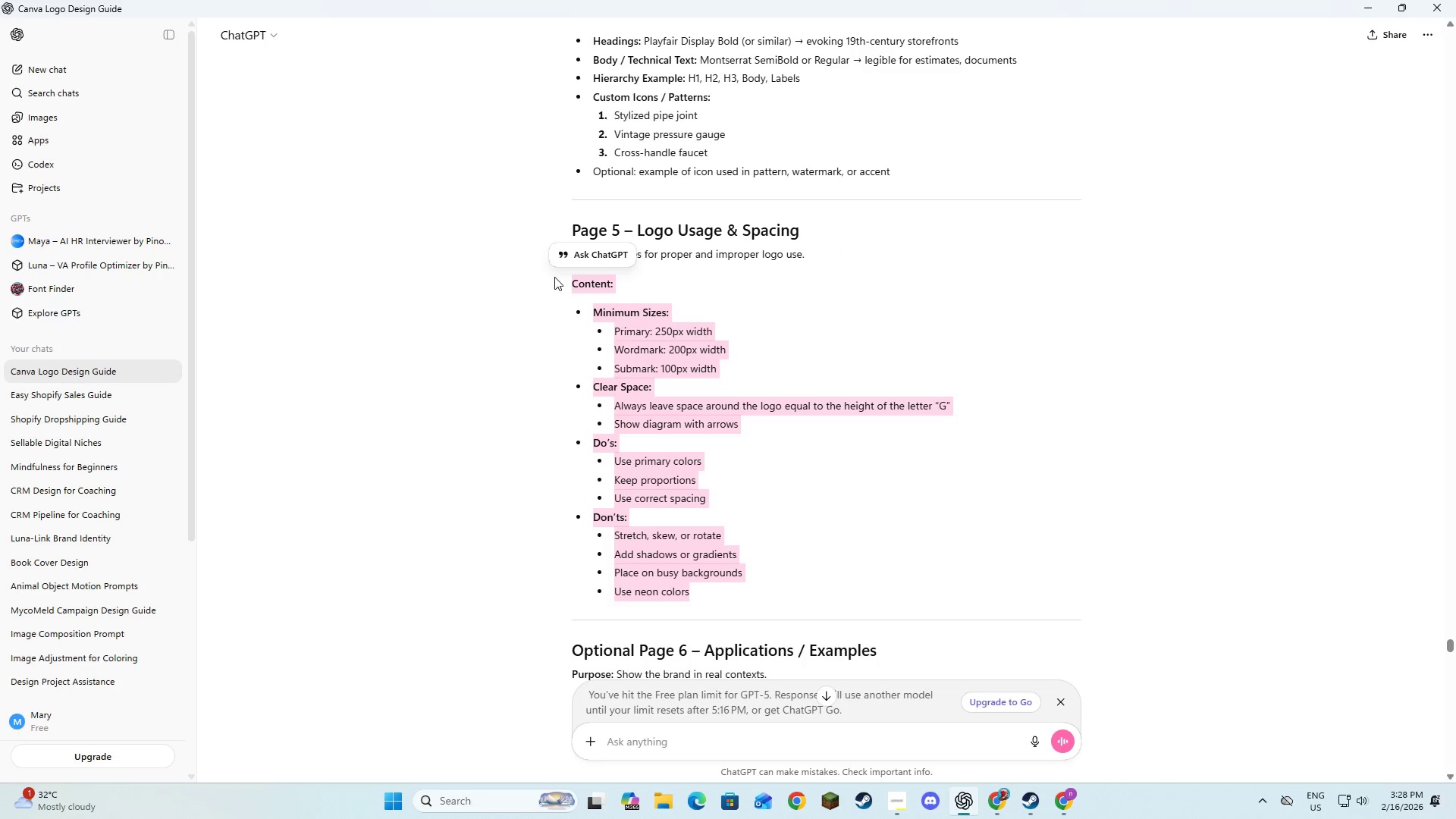 
key(Control+C)
 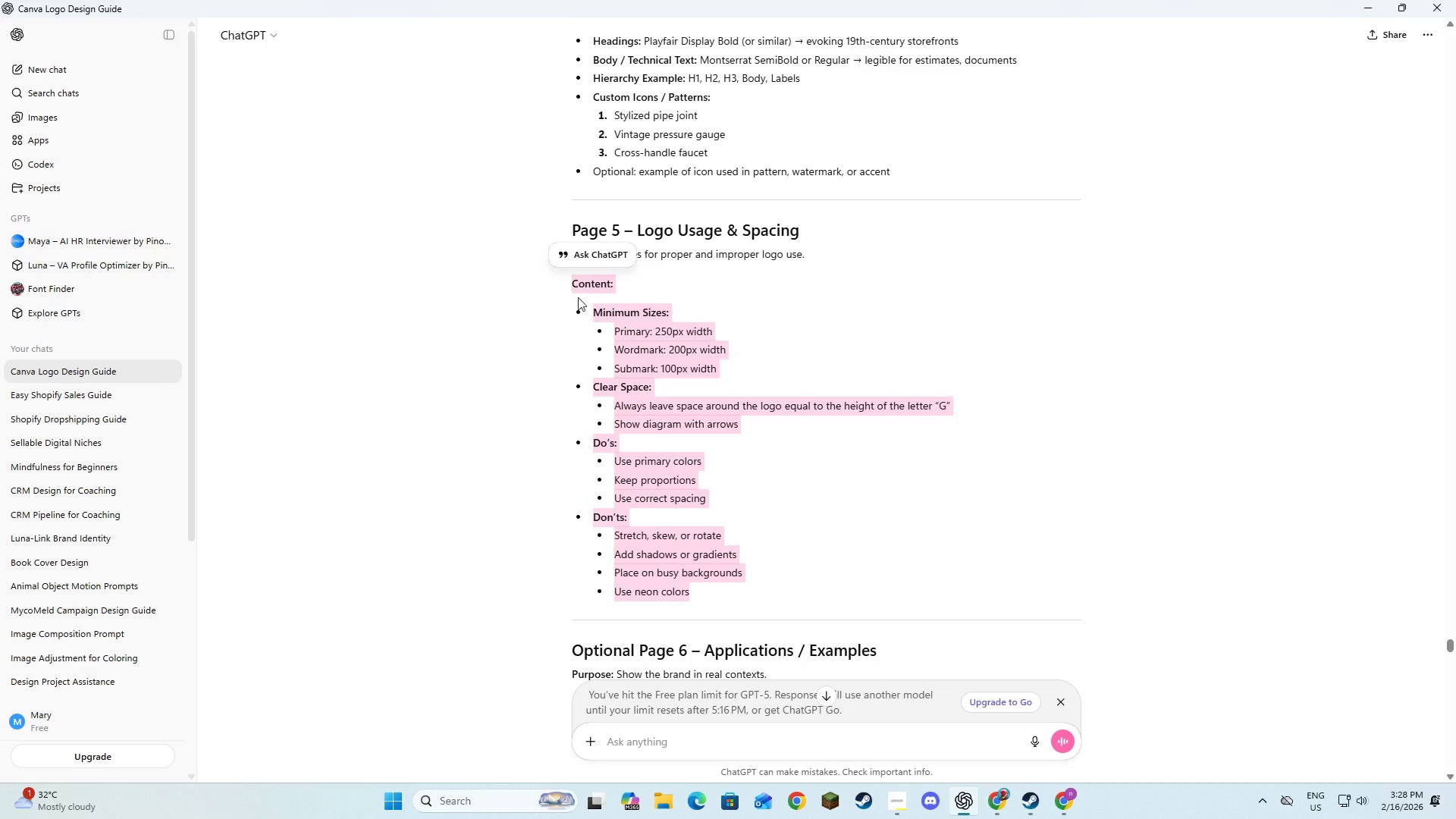 
key(Alt+AltLeft)
 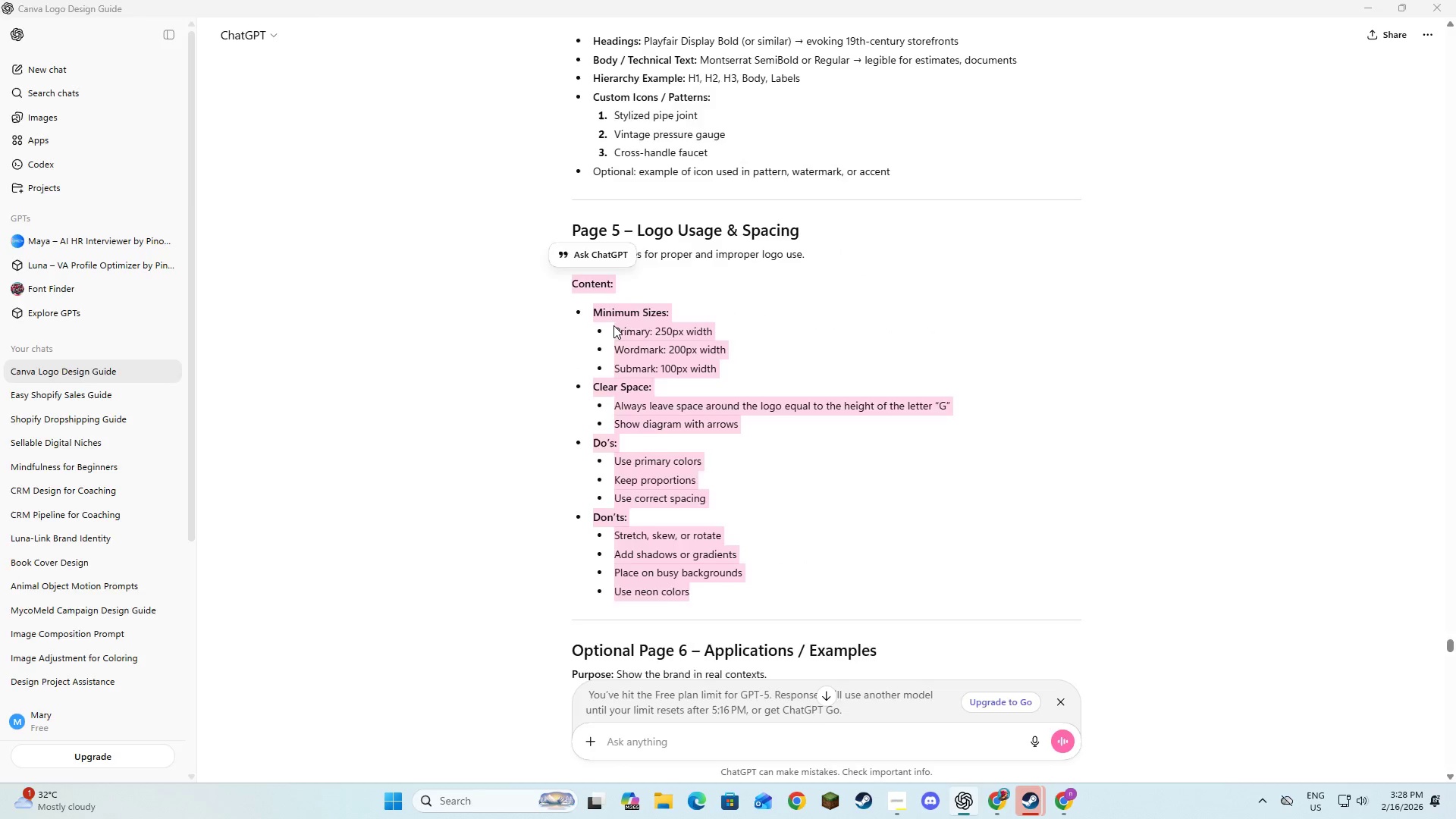 
key(Alt+Tab)
 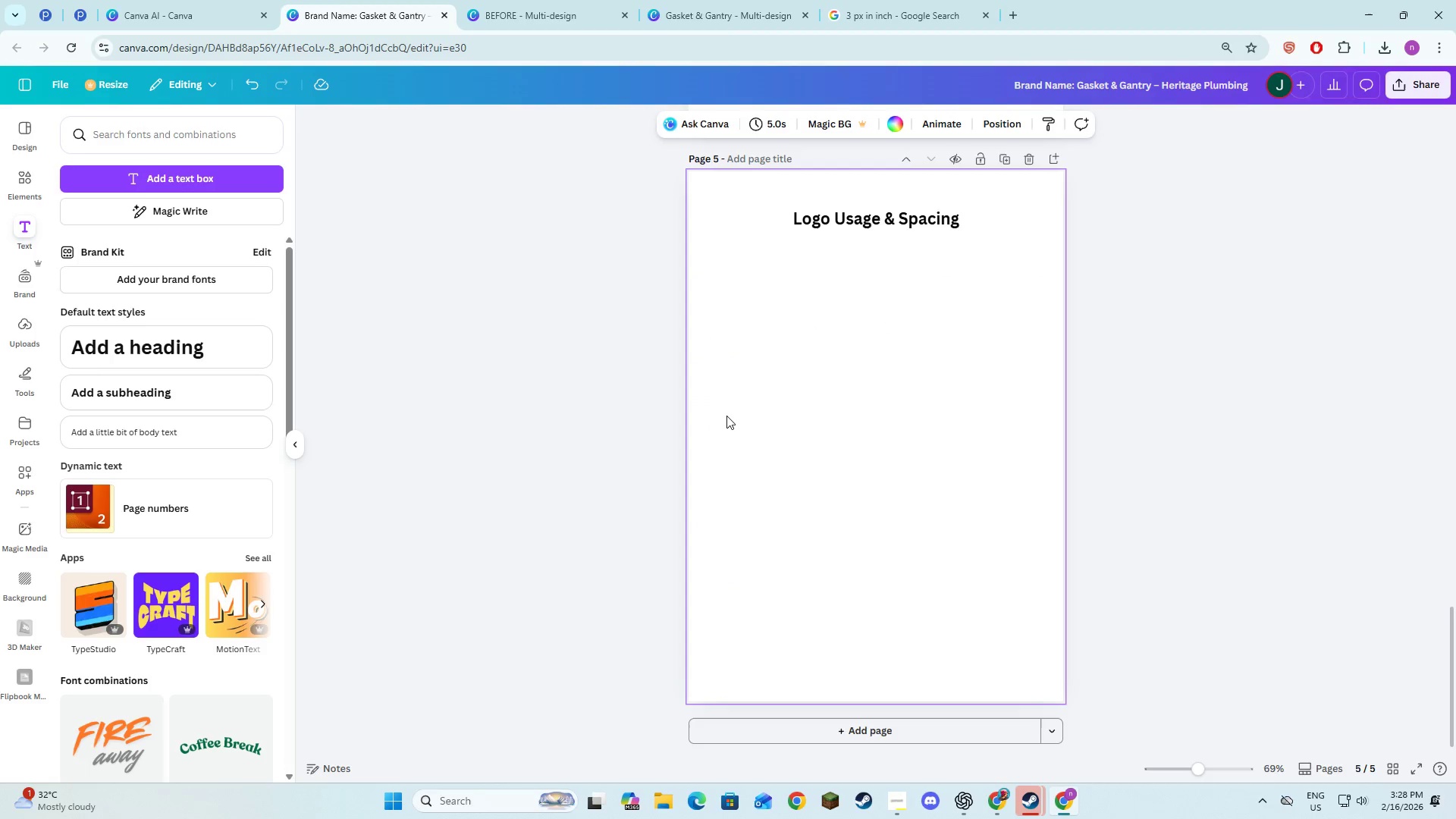 
left_click([726, 416])
 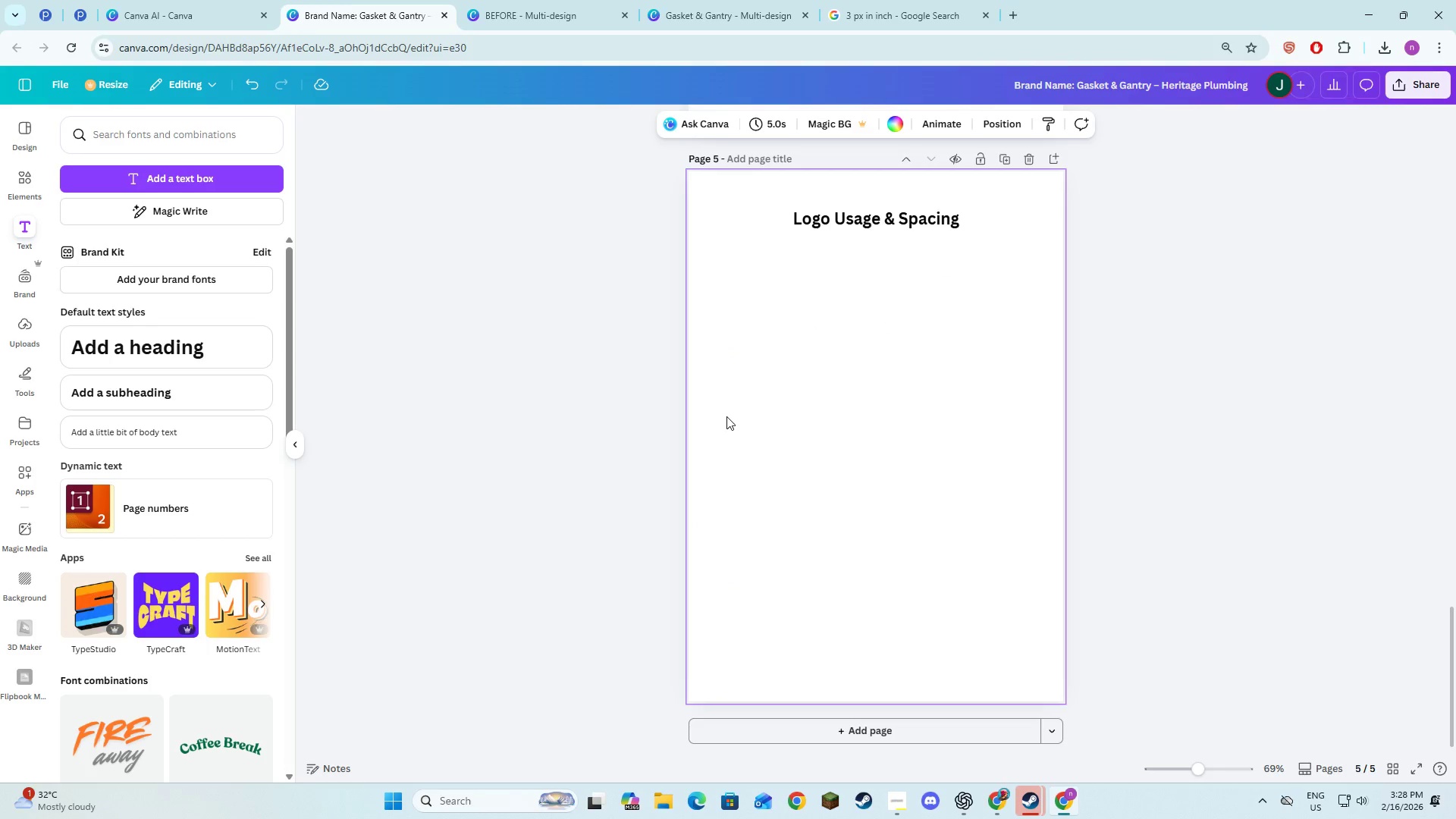 
key(Control+V)
 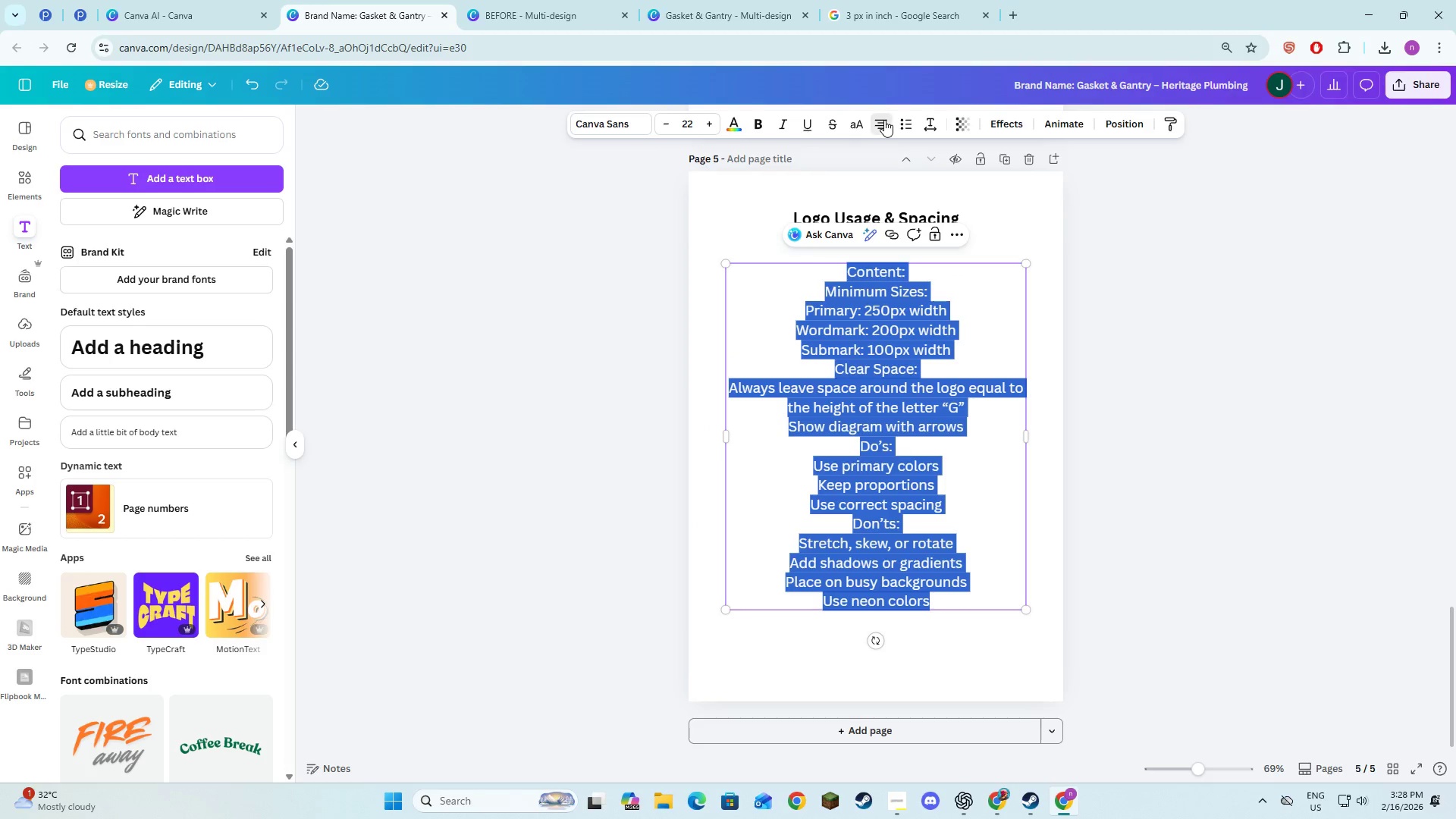 
left_click([861, 320])
 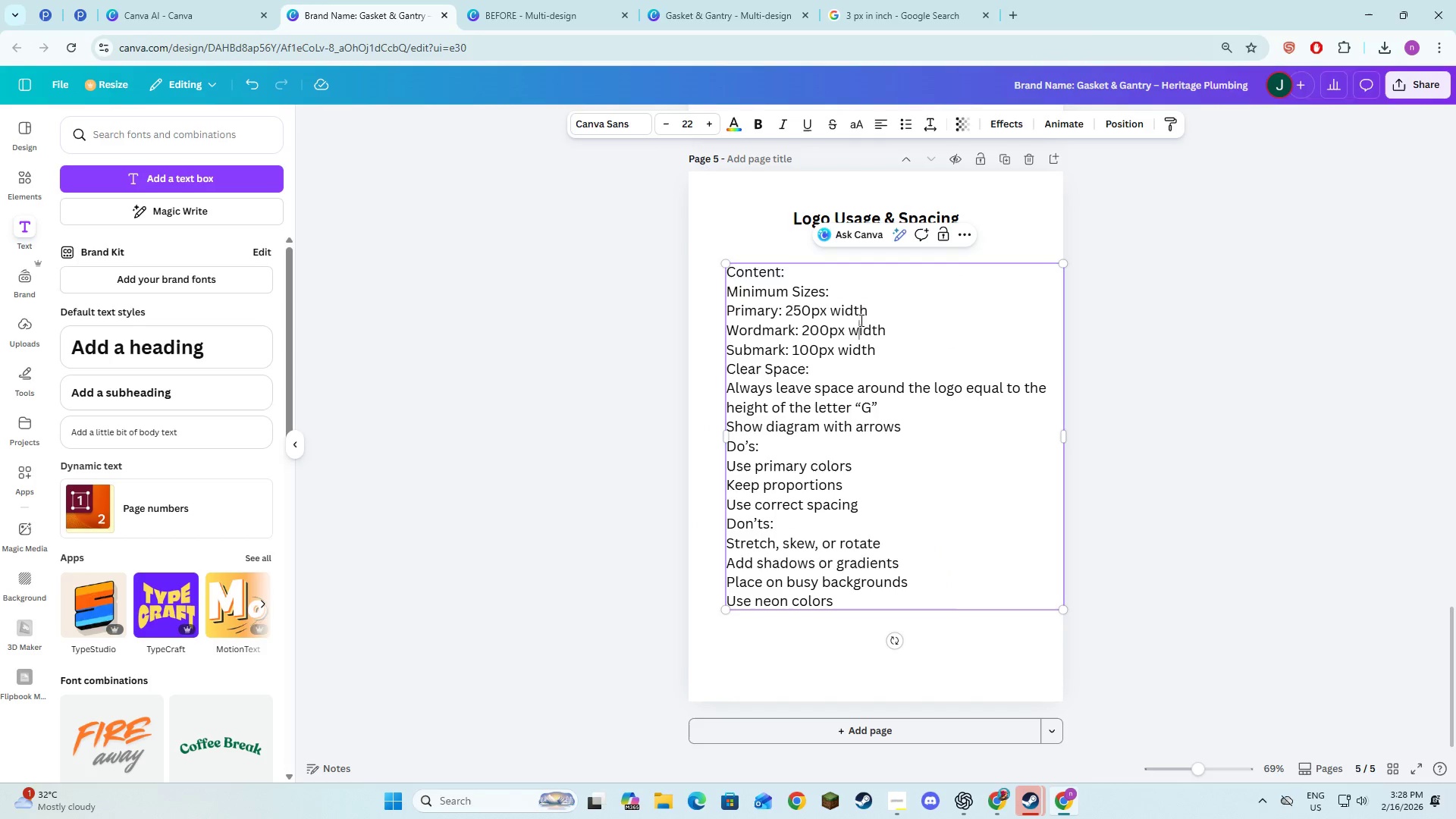 
key(Alt+AltLeft)
 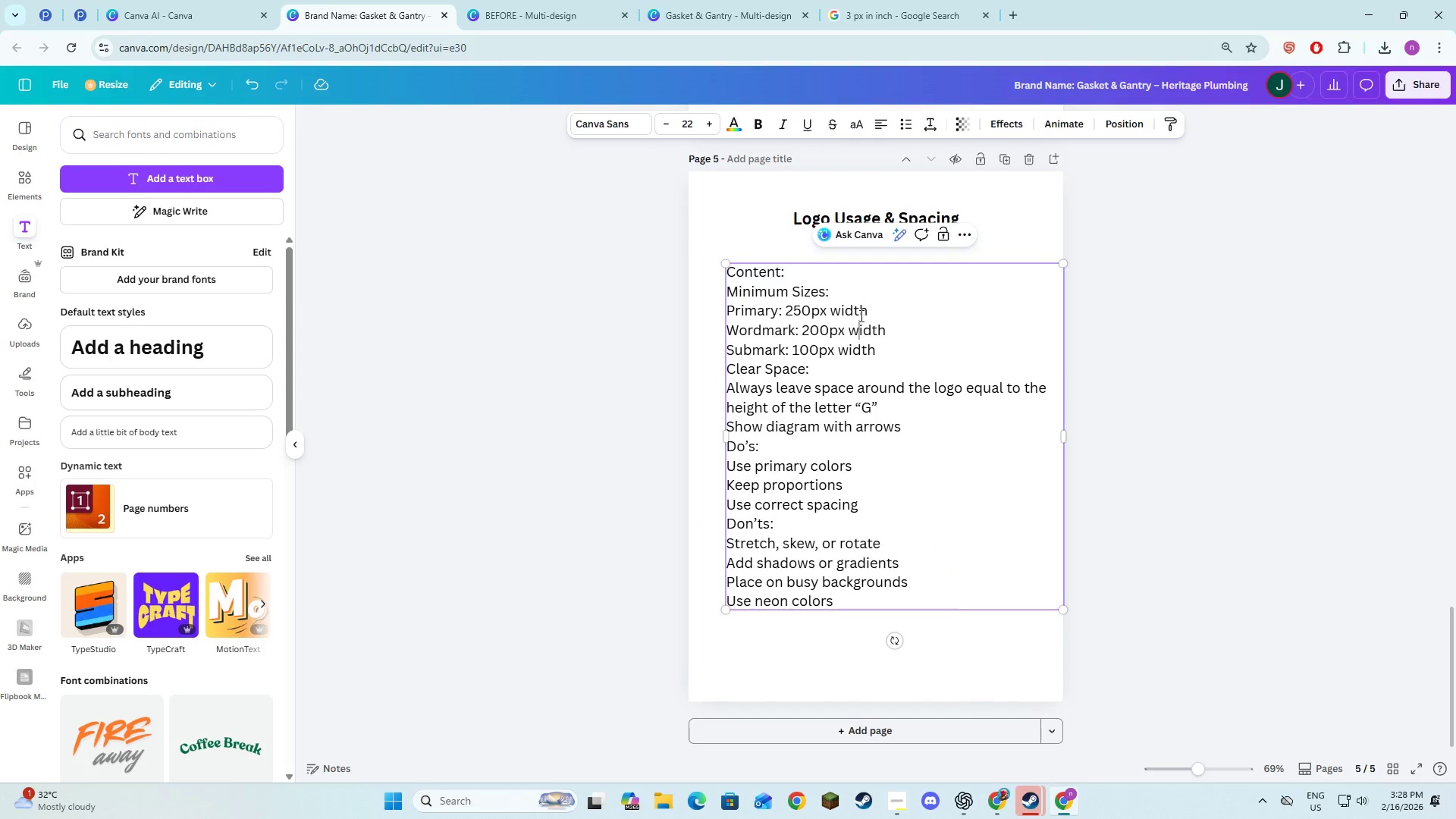 
key(Alt+Tab)
 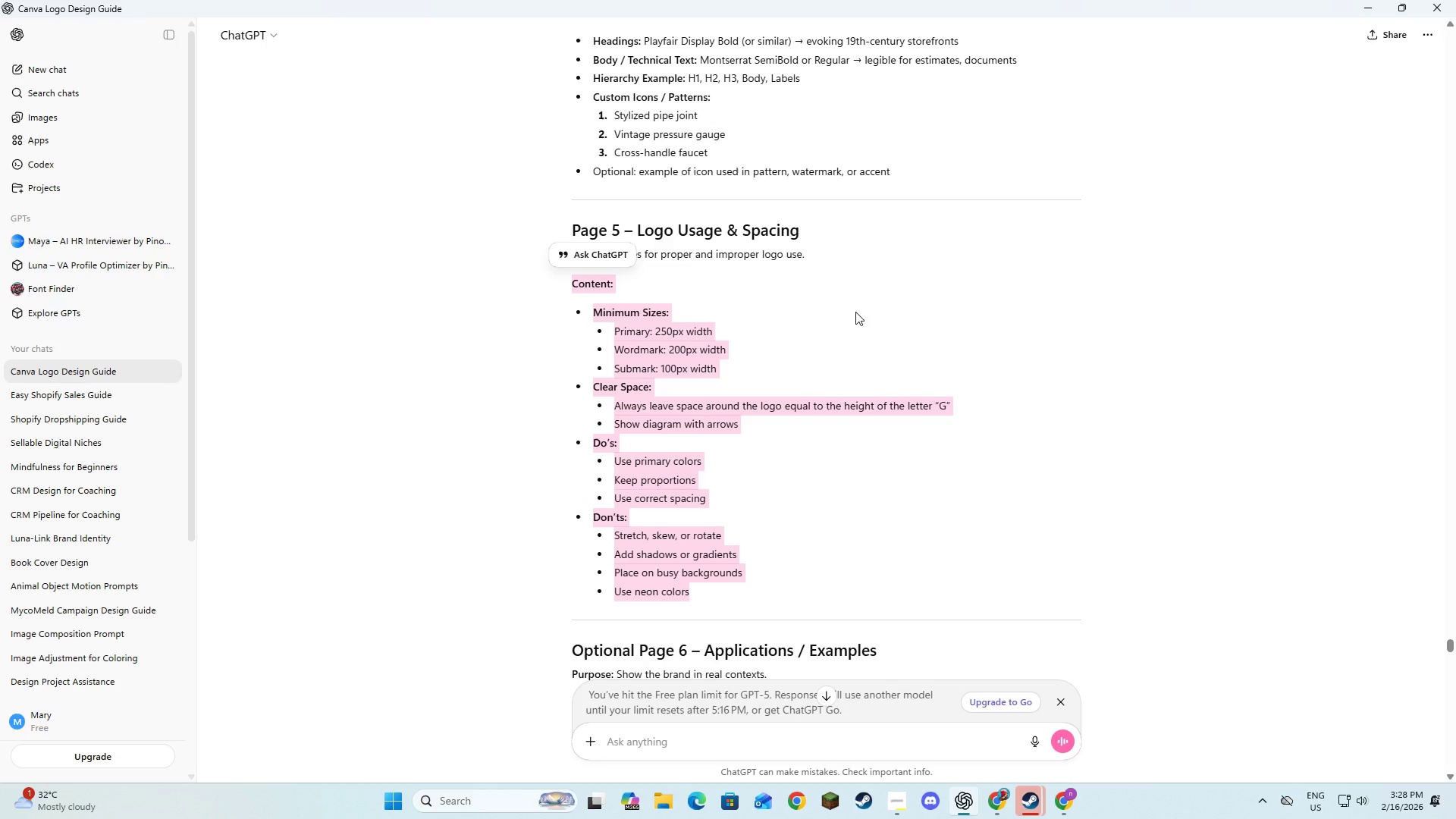 
key(Alt+AltLeft)
 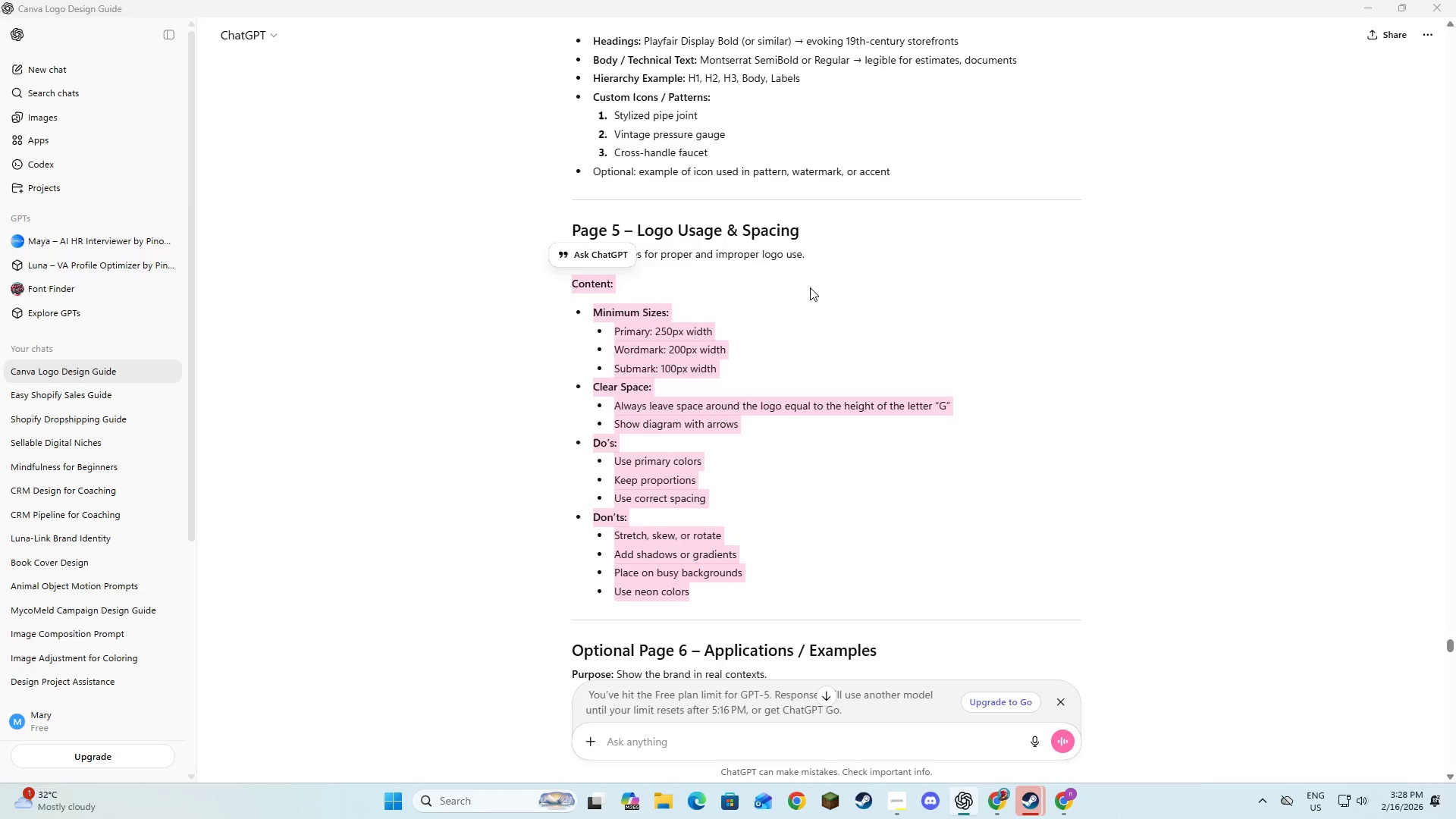 
key(Alt+Tab)
 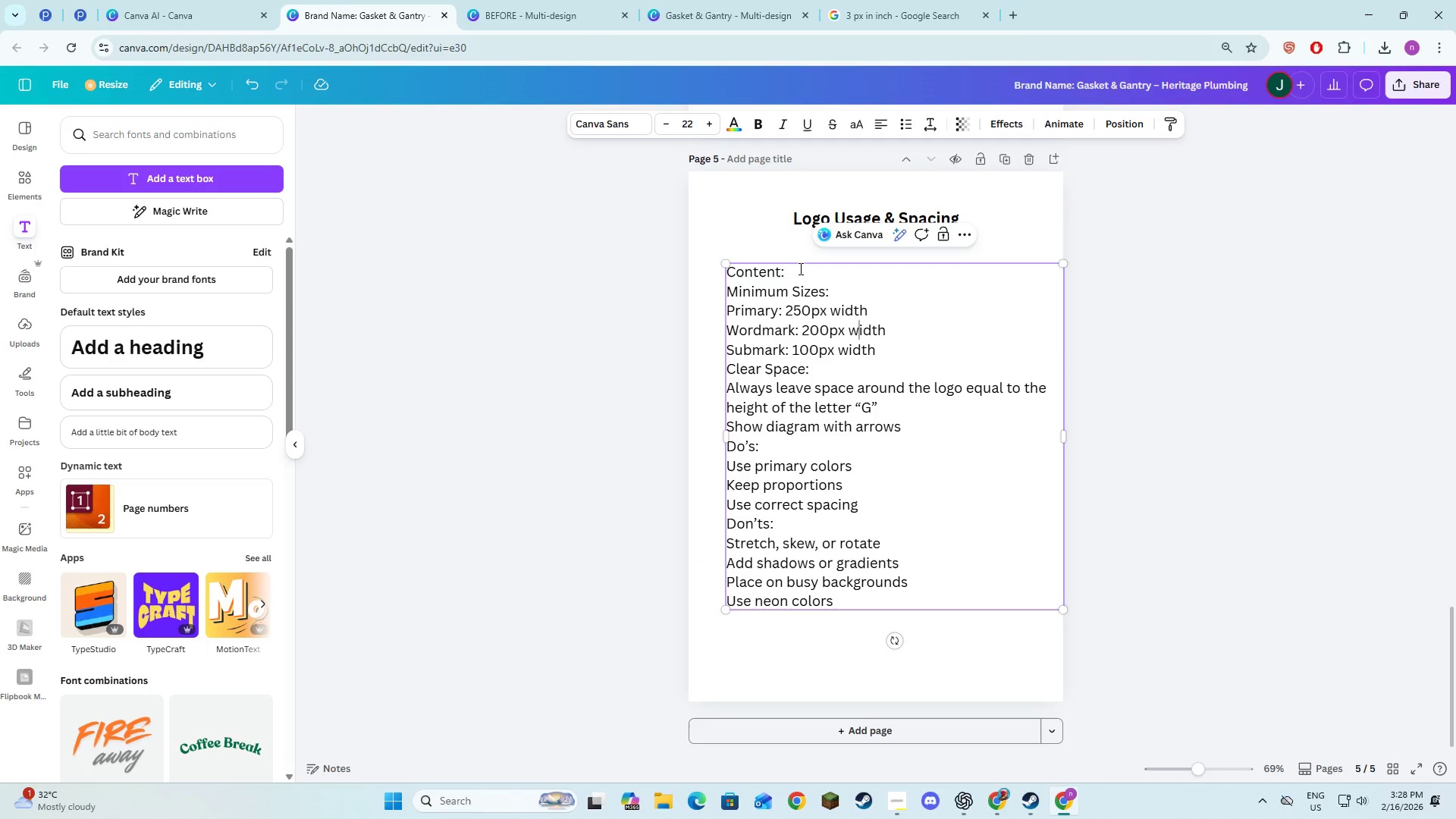 
left_click_drag(start_coordinate=[799, 268], to_coordinate=[728, 273])
 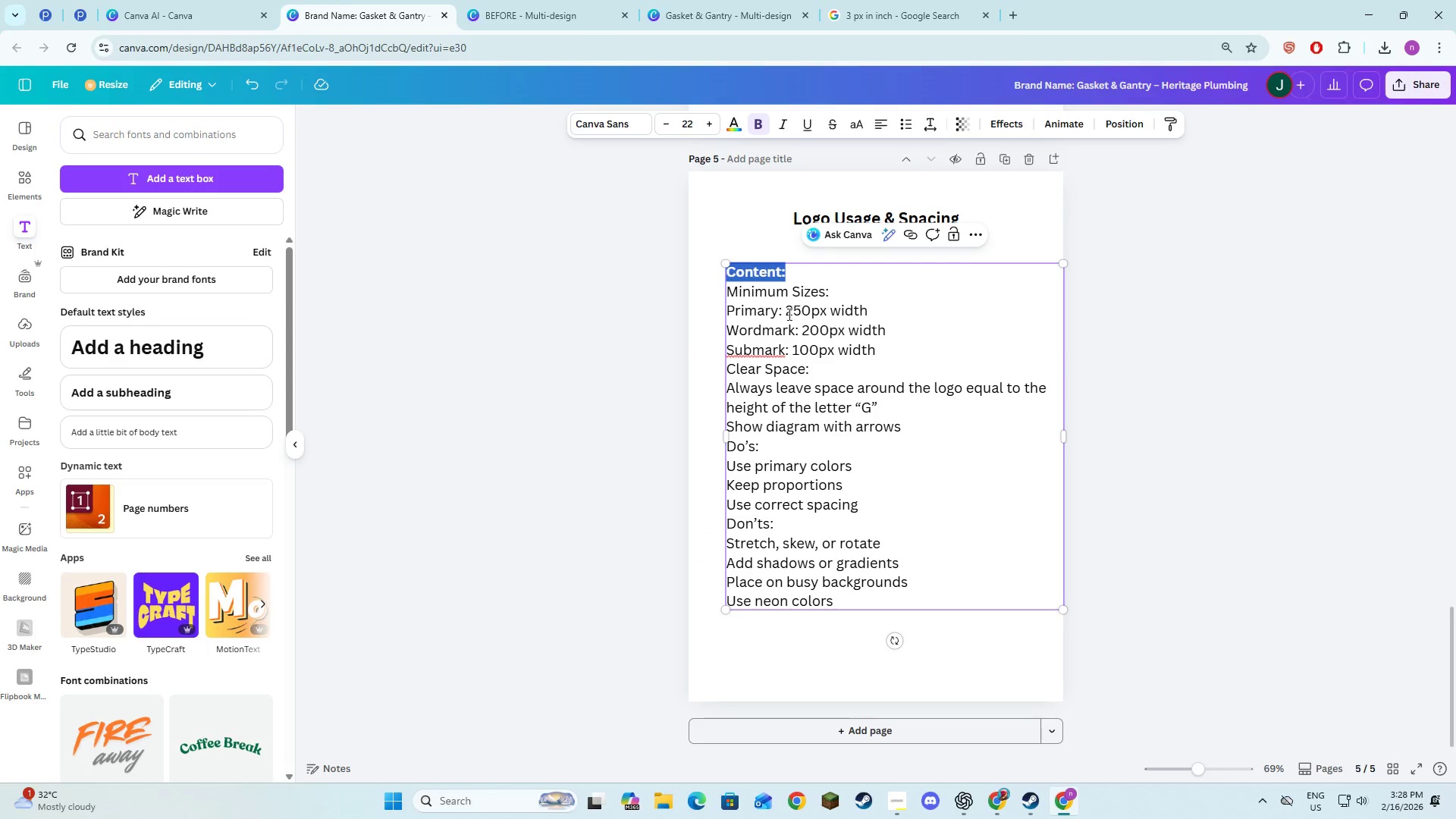 
left_click_drag(start_coordinate=[785, 310], to_coordinate=[729, 314])
 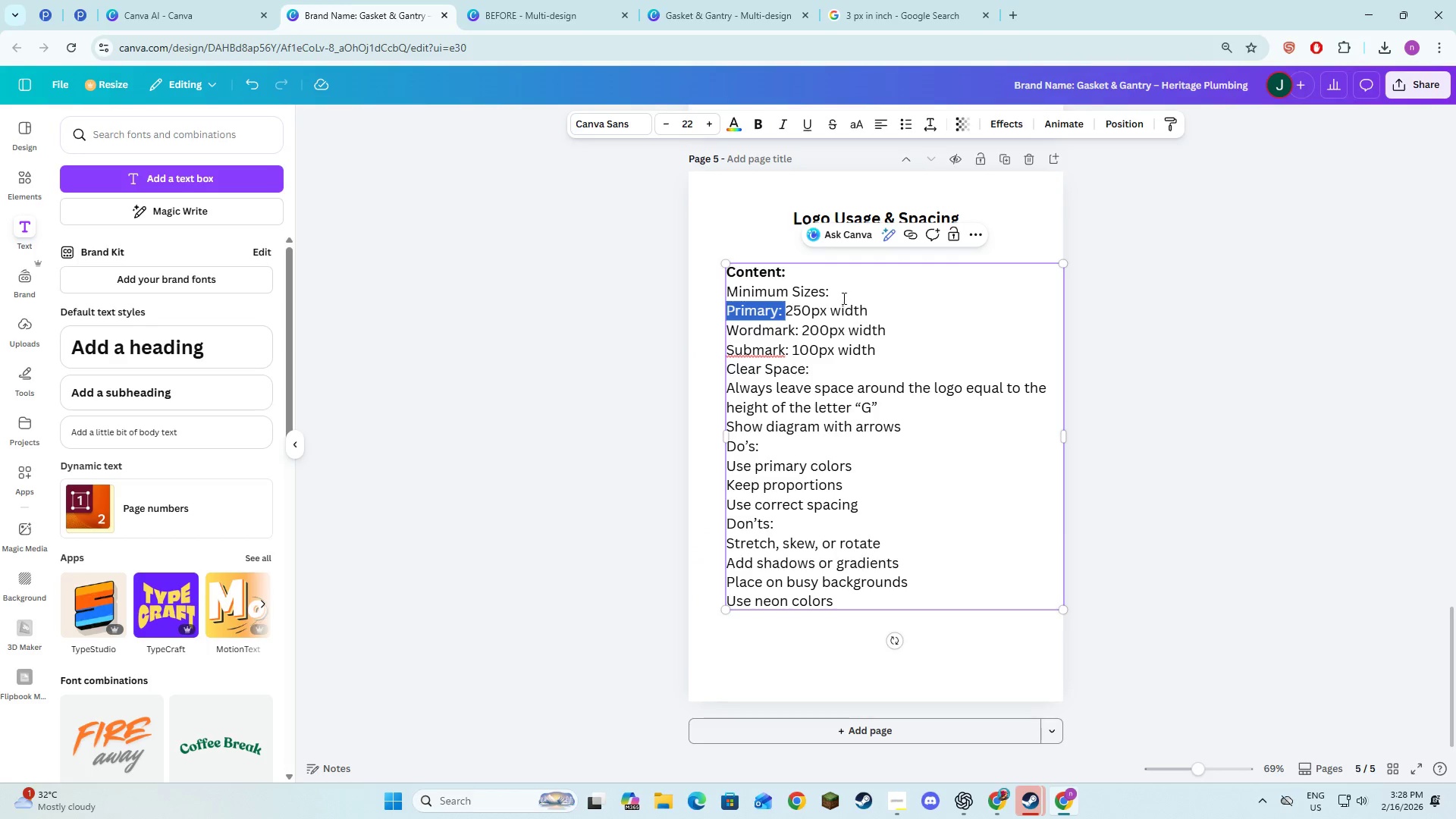 
left_click_drag(start_coordinate=[835, 291], to_coordinate=[731, 298])
 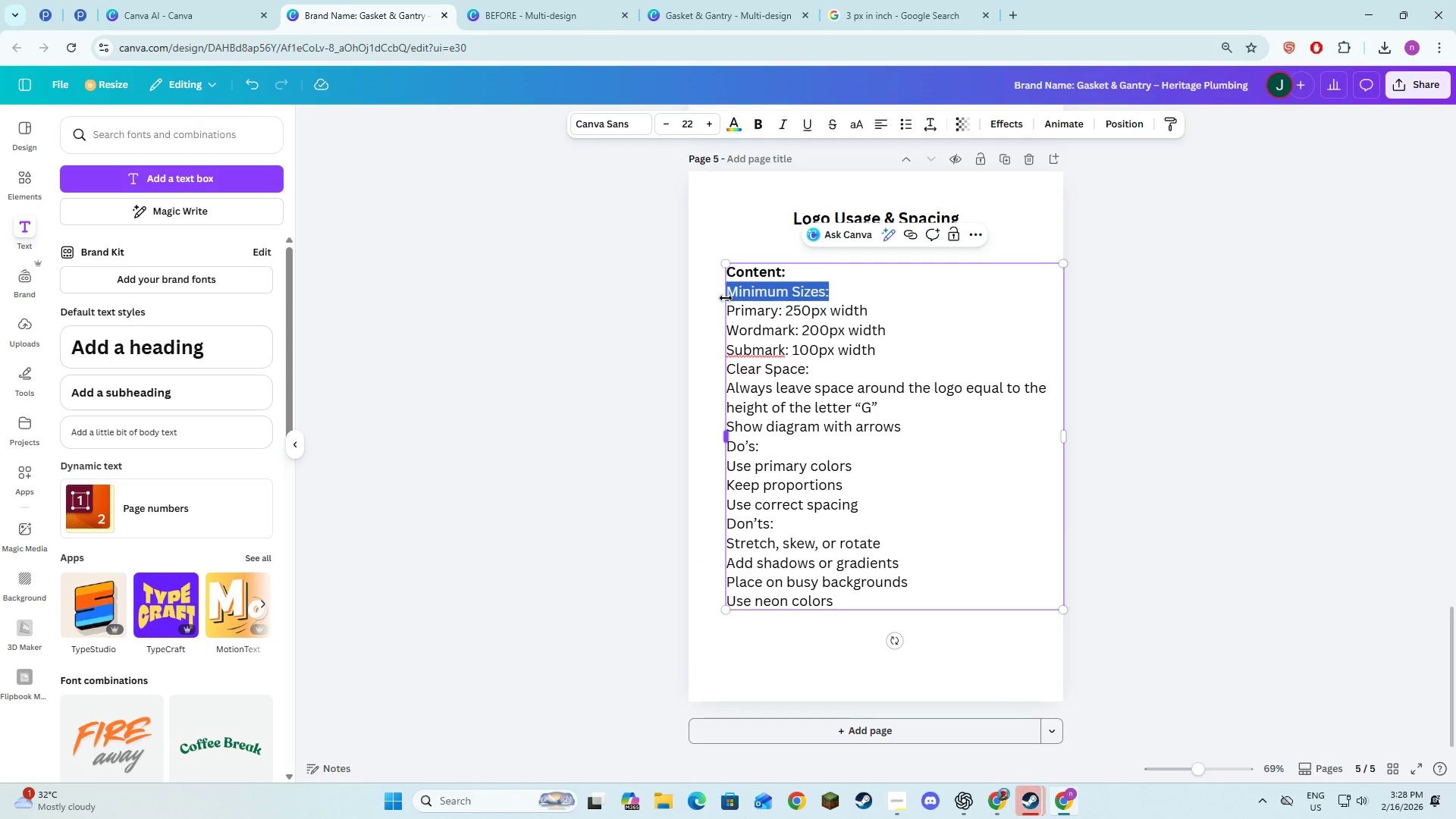 
key(Control+ControlLeft)
 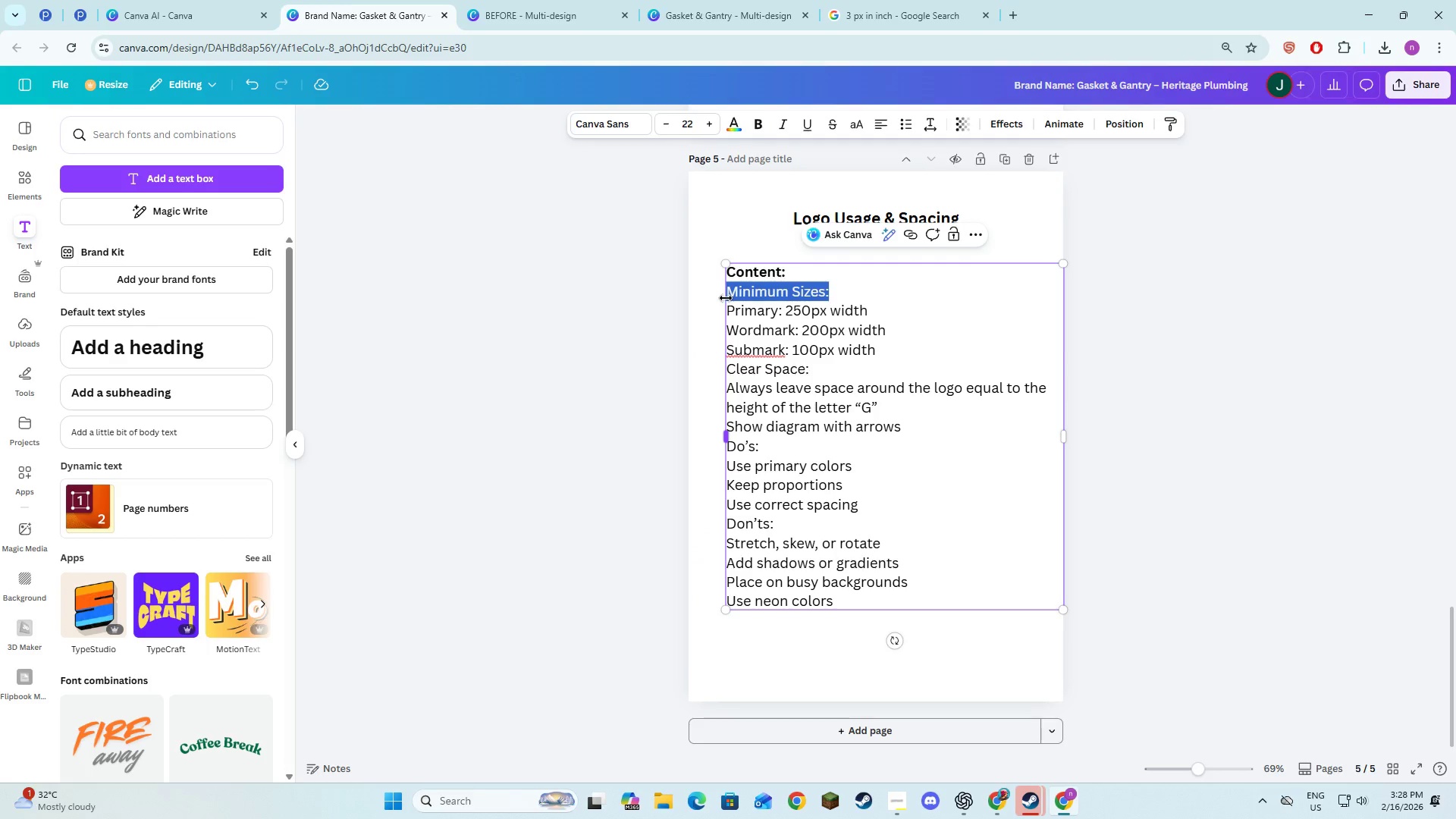 
key(Control+B)
 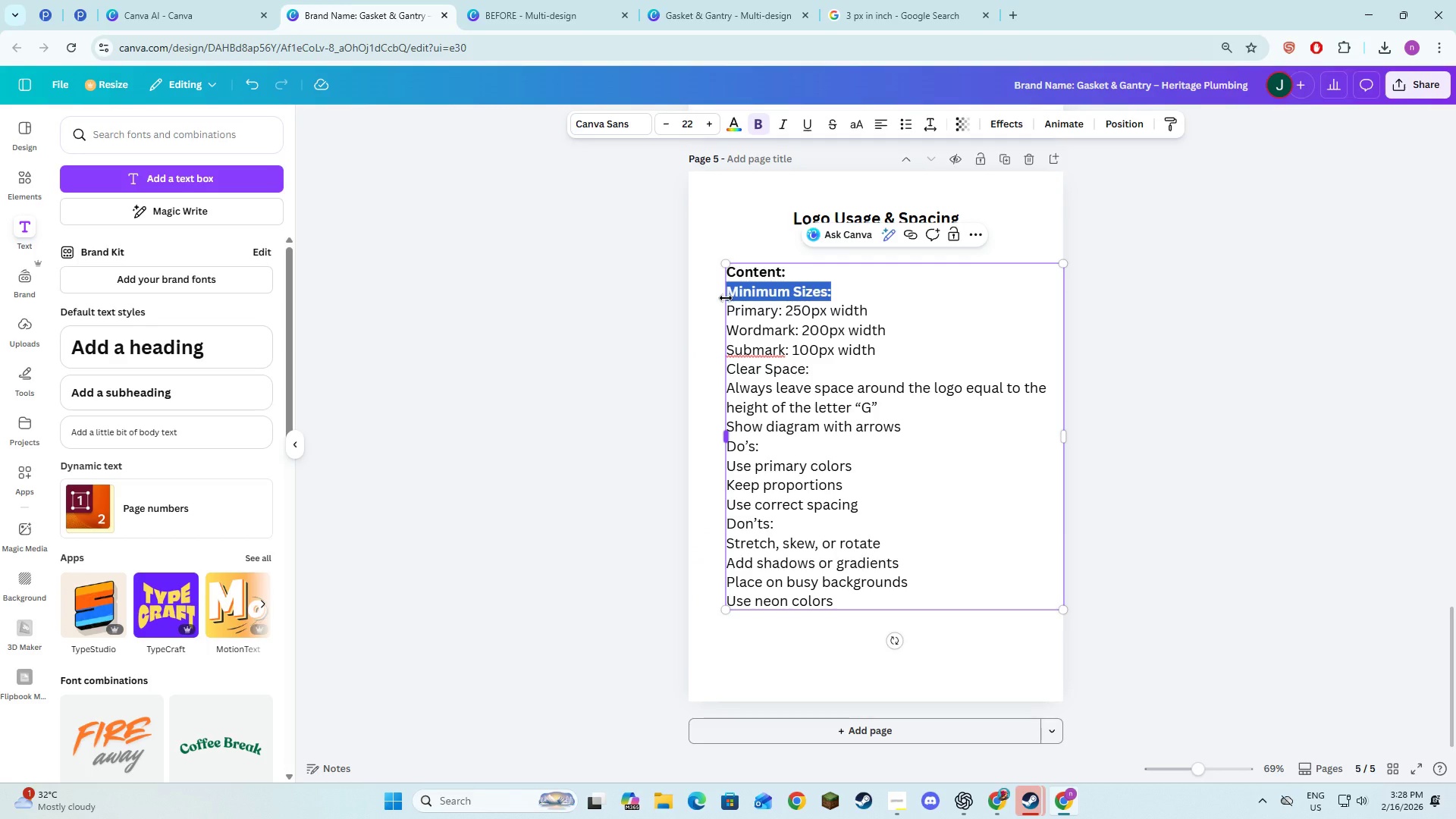 
key(Alt+AltLeft)
 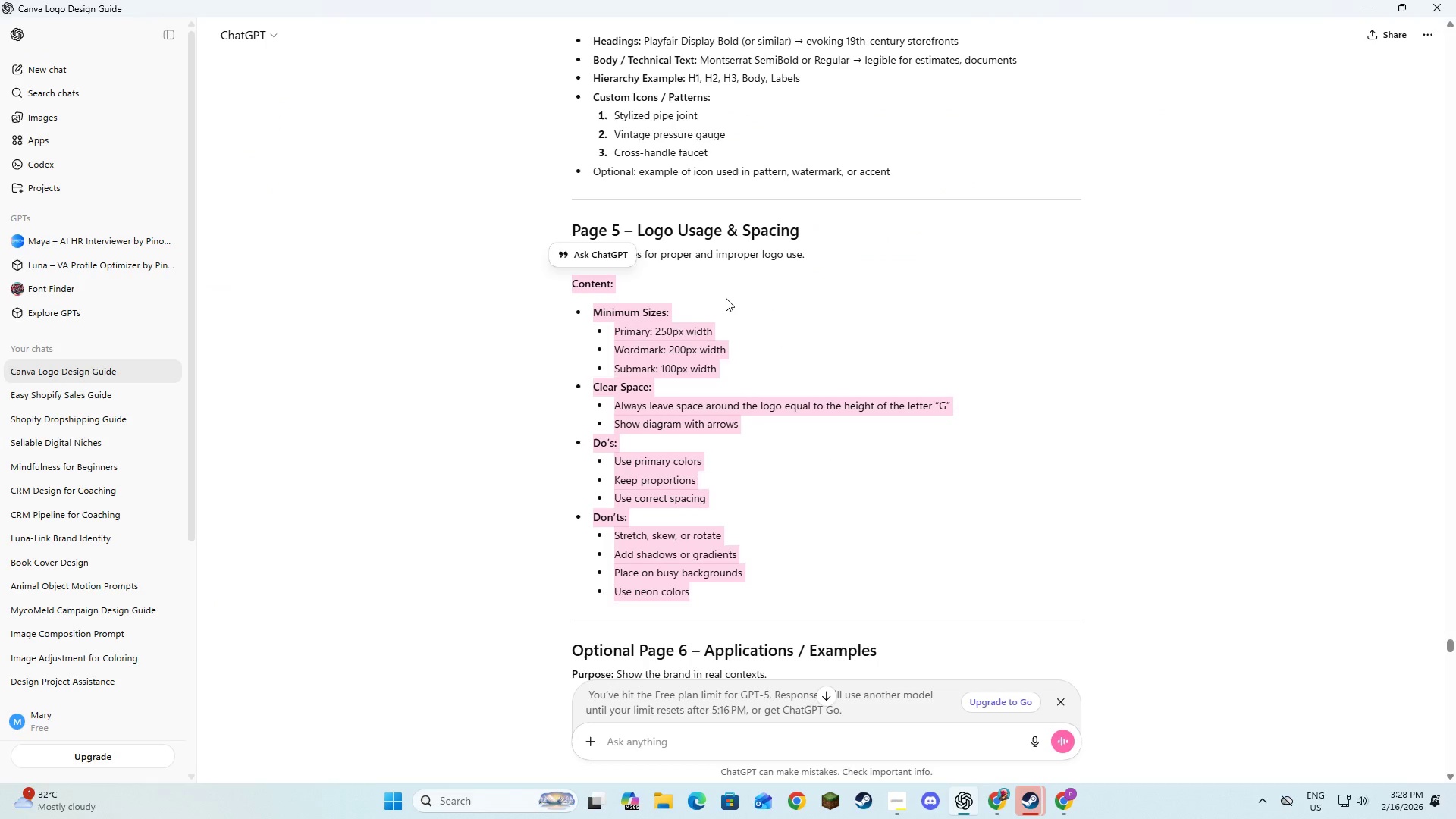 
key(Alt+Tab)
 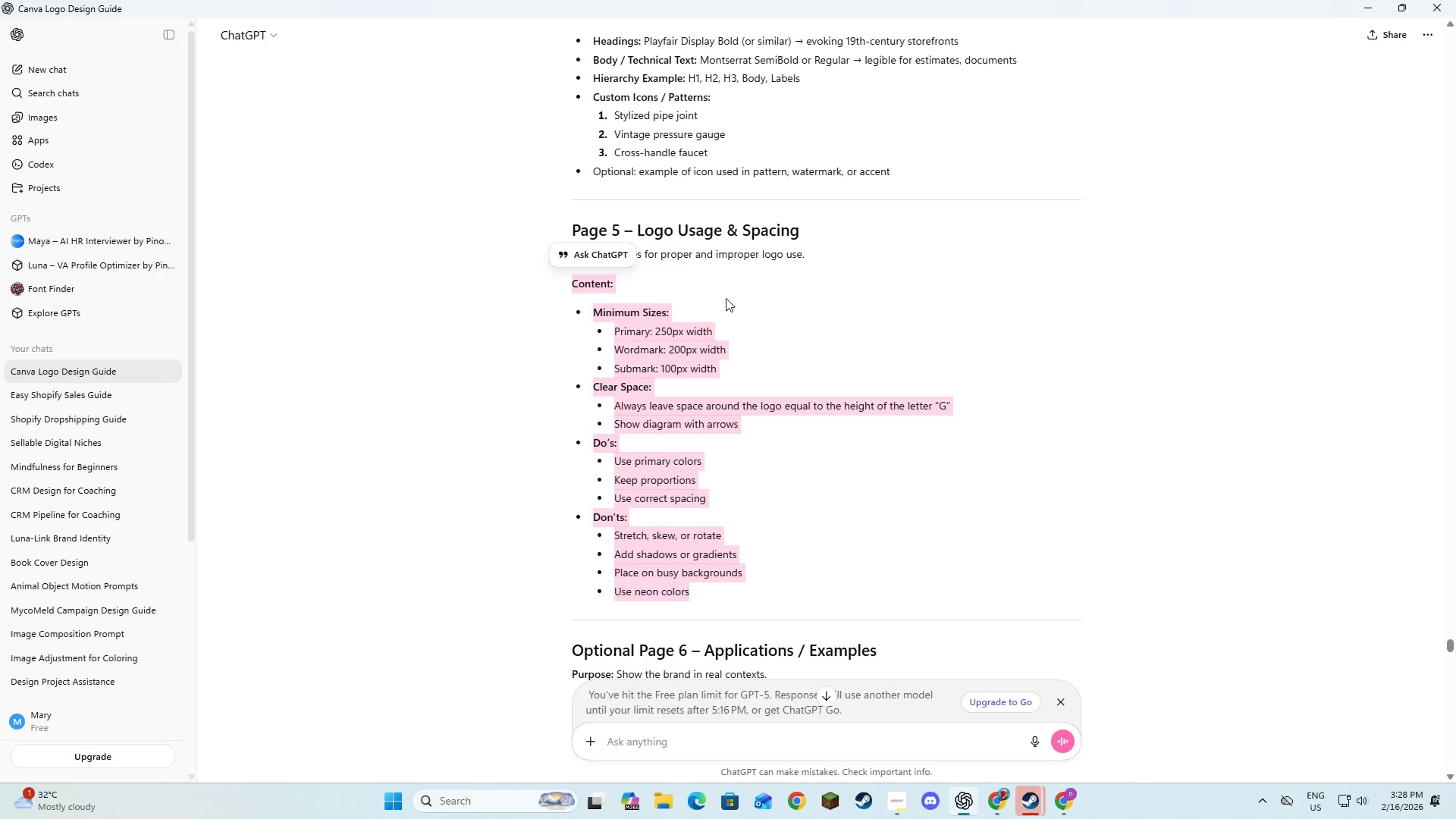 
key(Alt+AltLeft)
 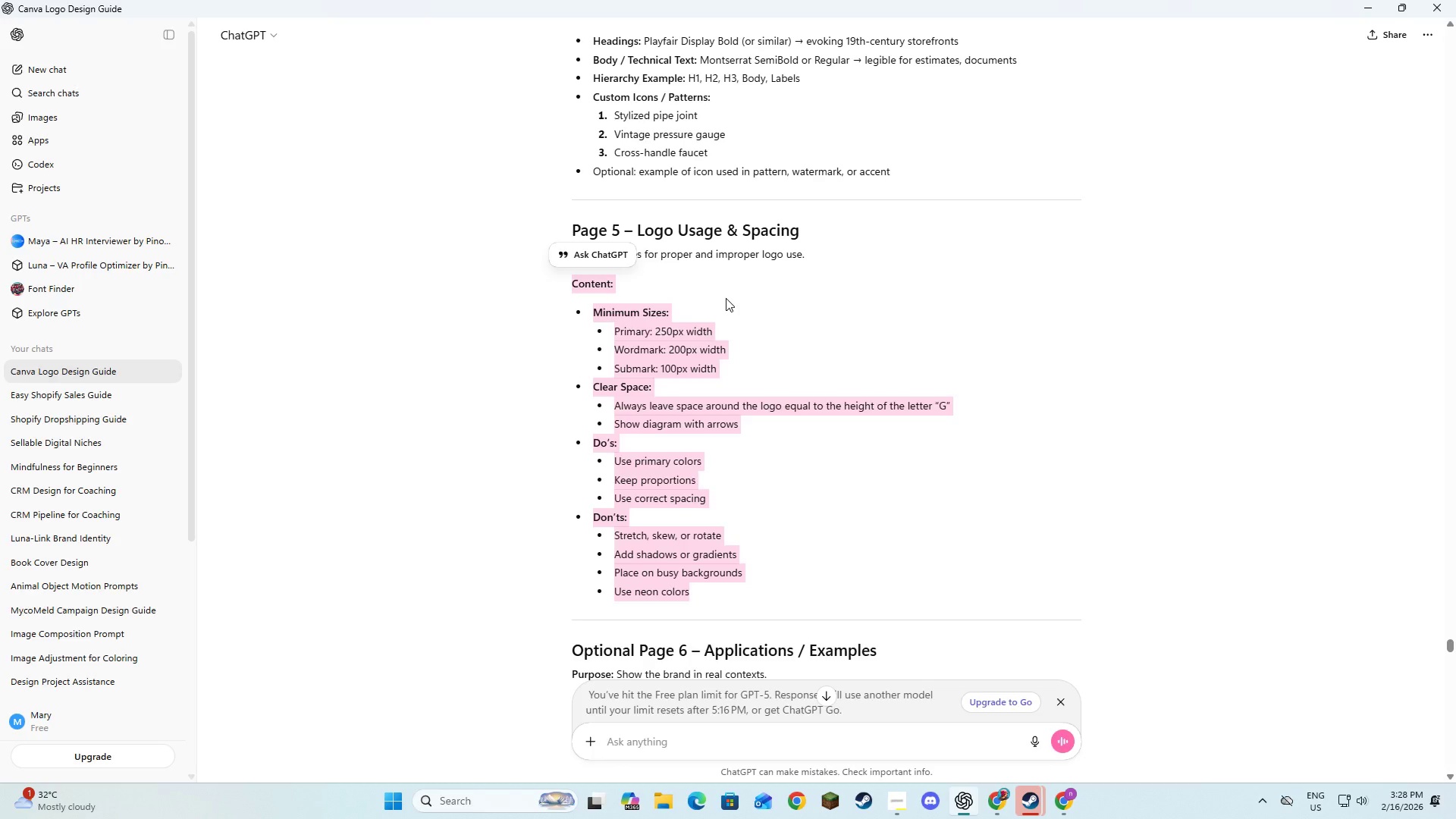 
key(Alt+Tab)
 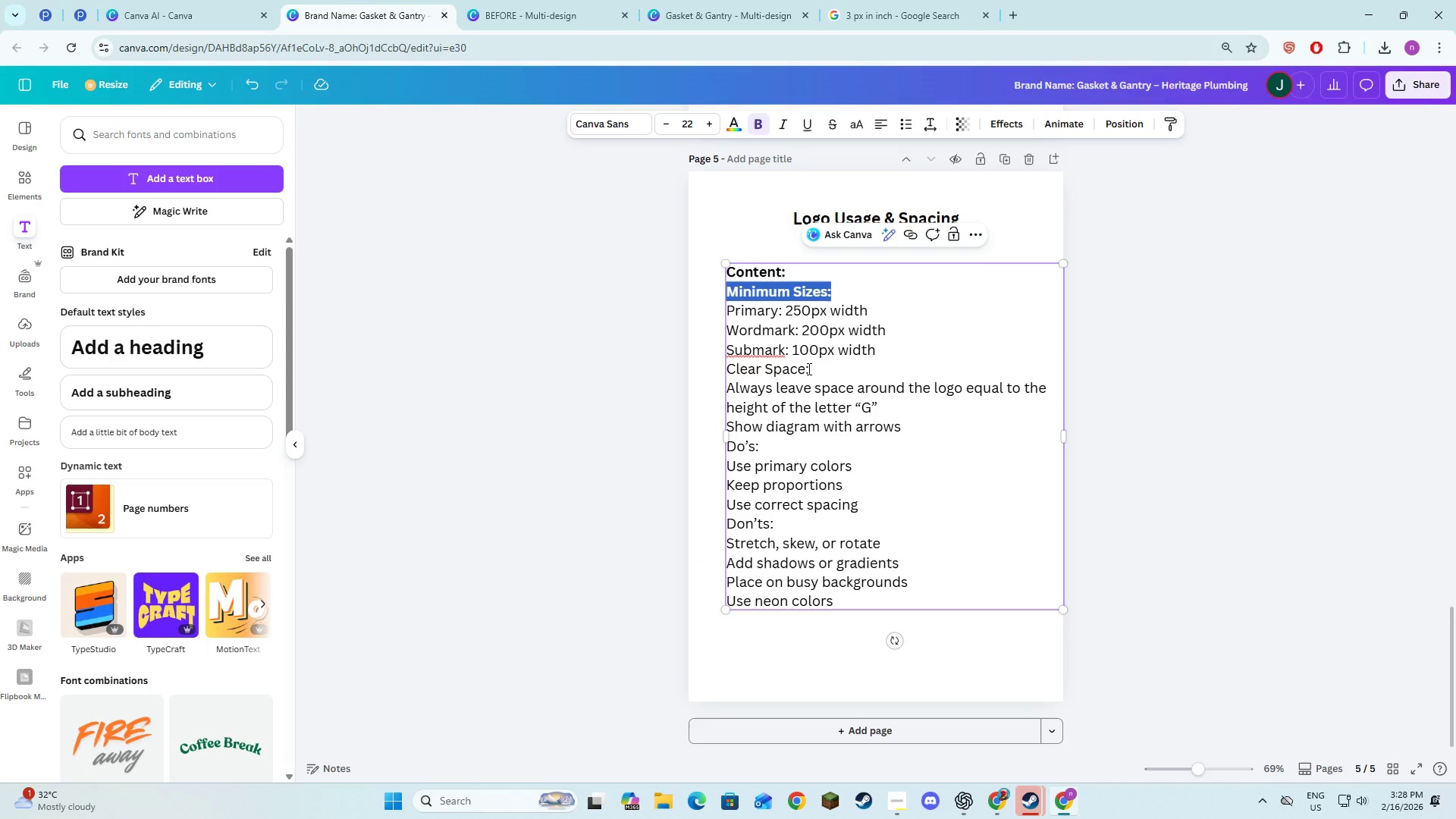 
left_click_drag(start_coordinate=[813, 365], to_coordinate=[730, 371])
 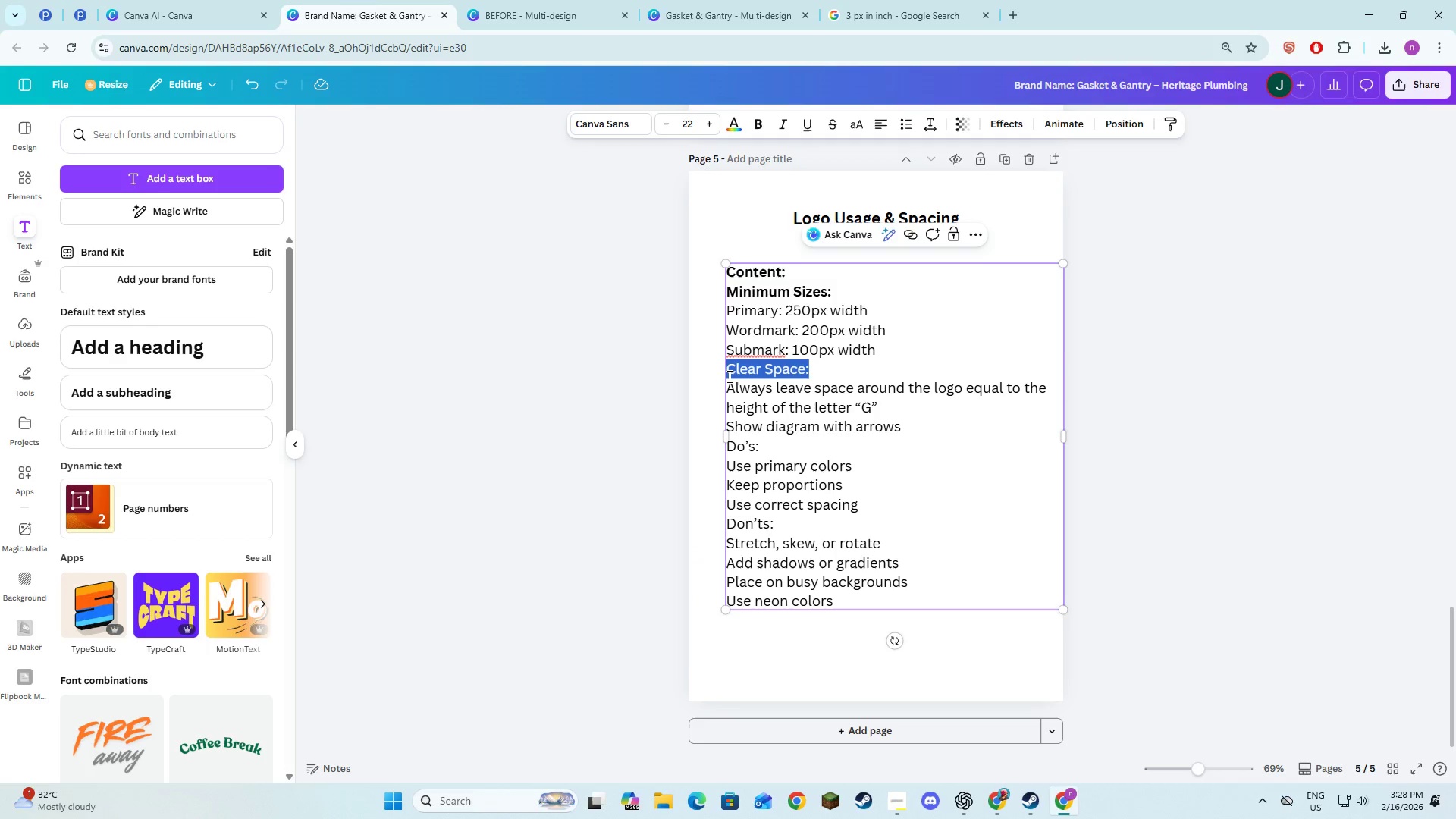 
key(Control+B)
 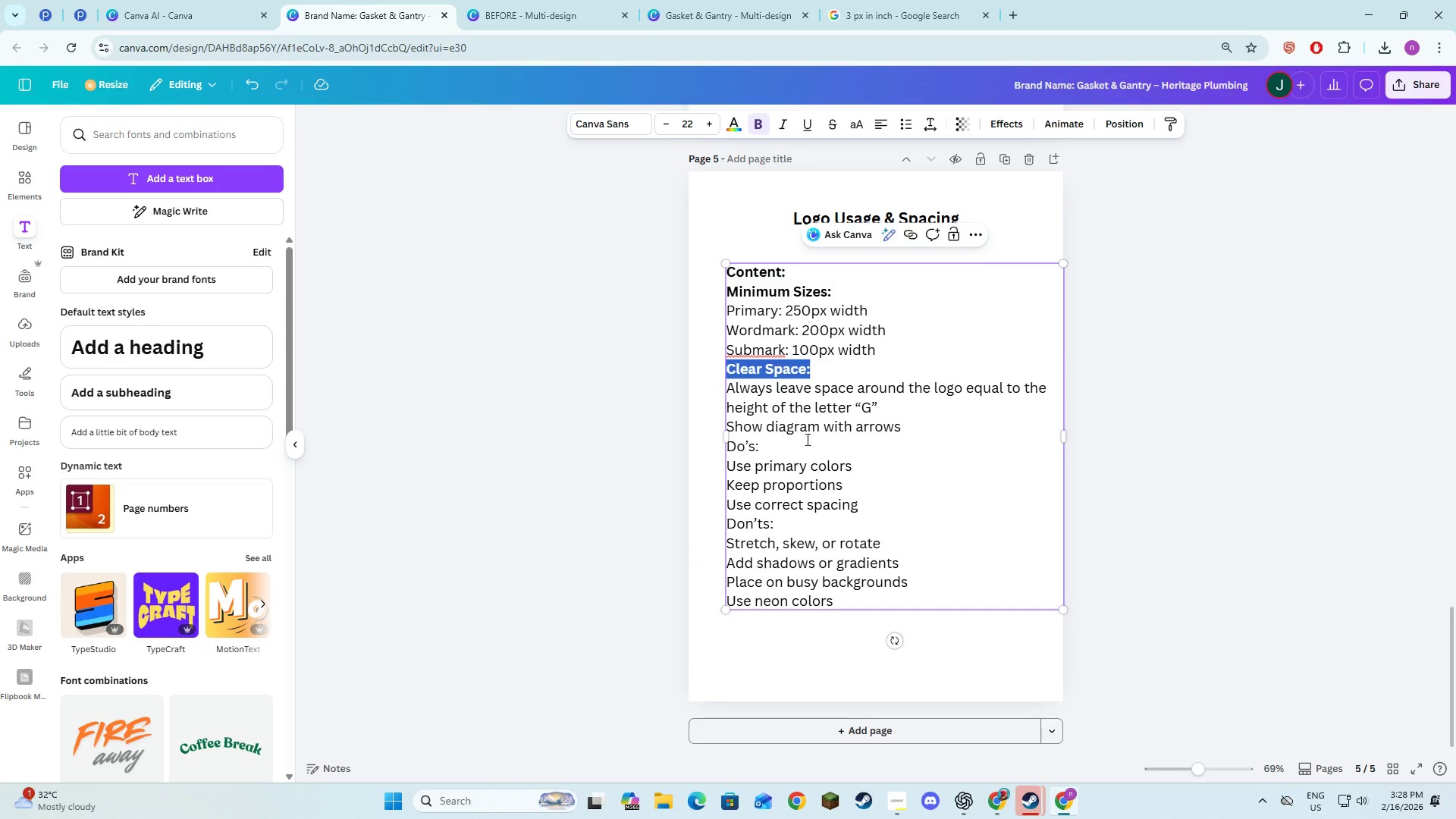 
key(Alt+AltLeft)
 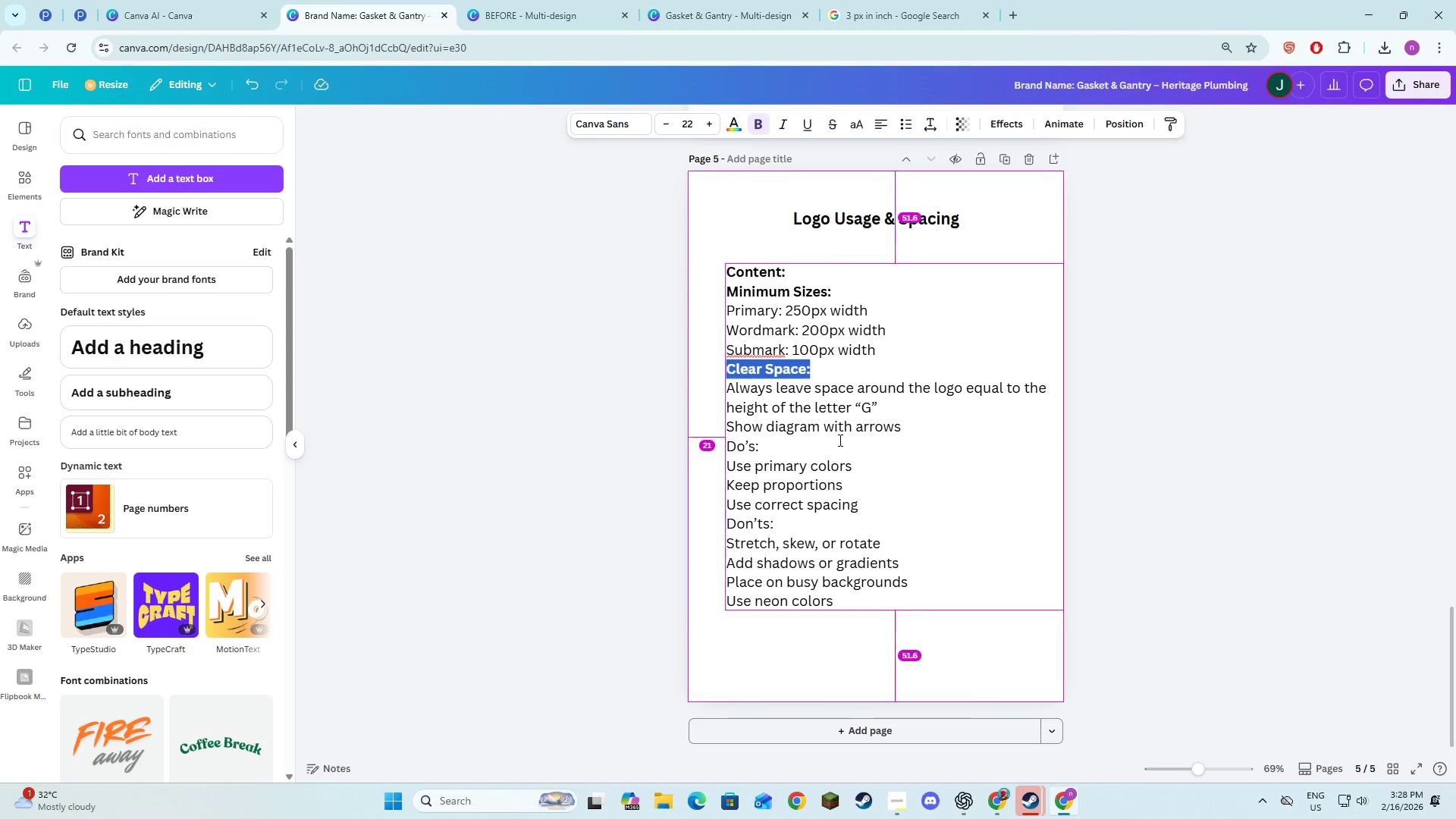 
key(Alt+Tab)
 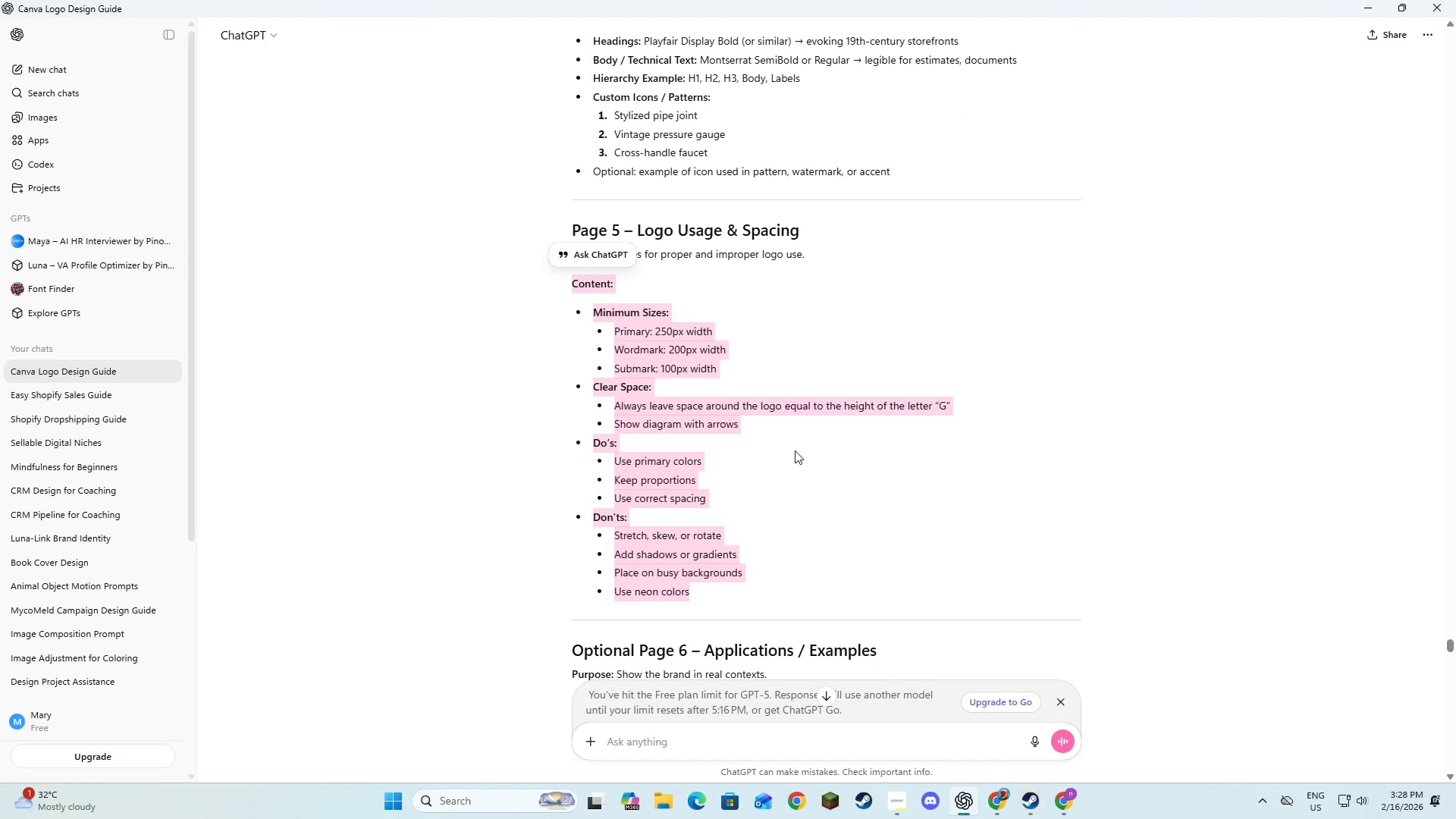 
key(Alt+AltLeft)
 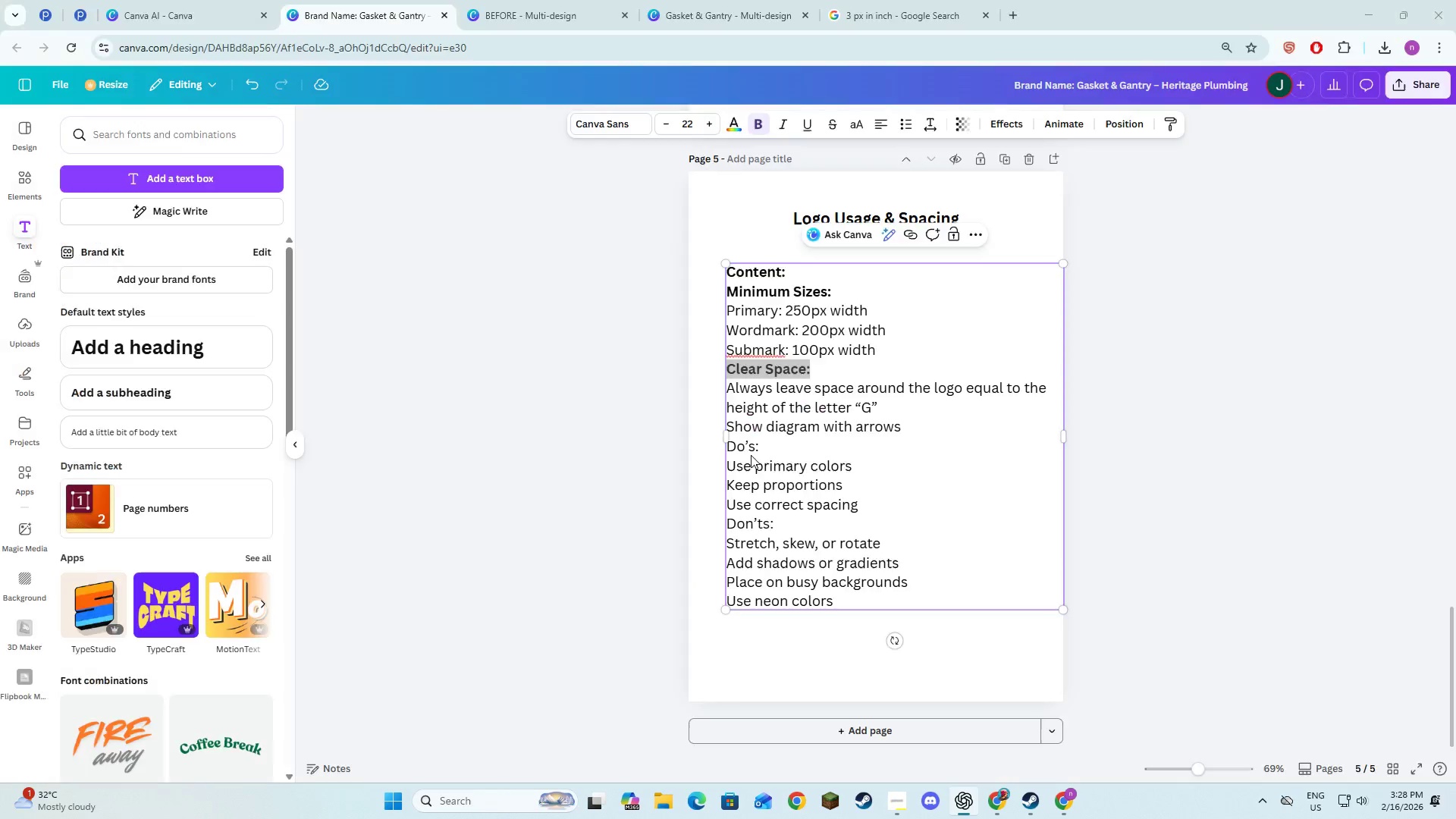 
key(Alt+Tab)
 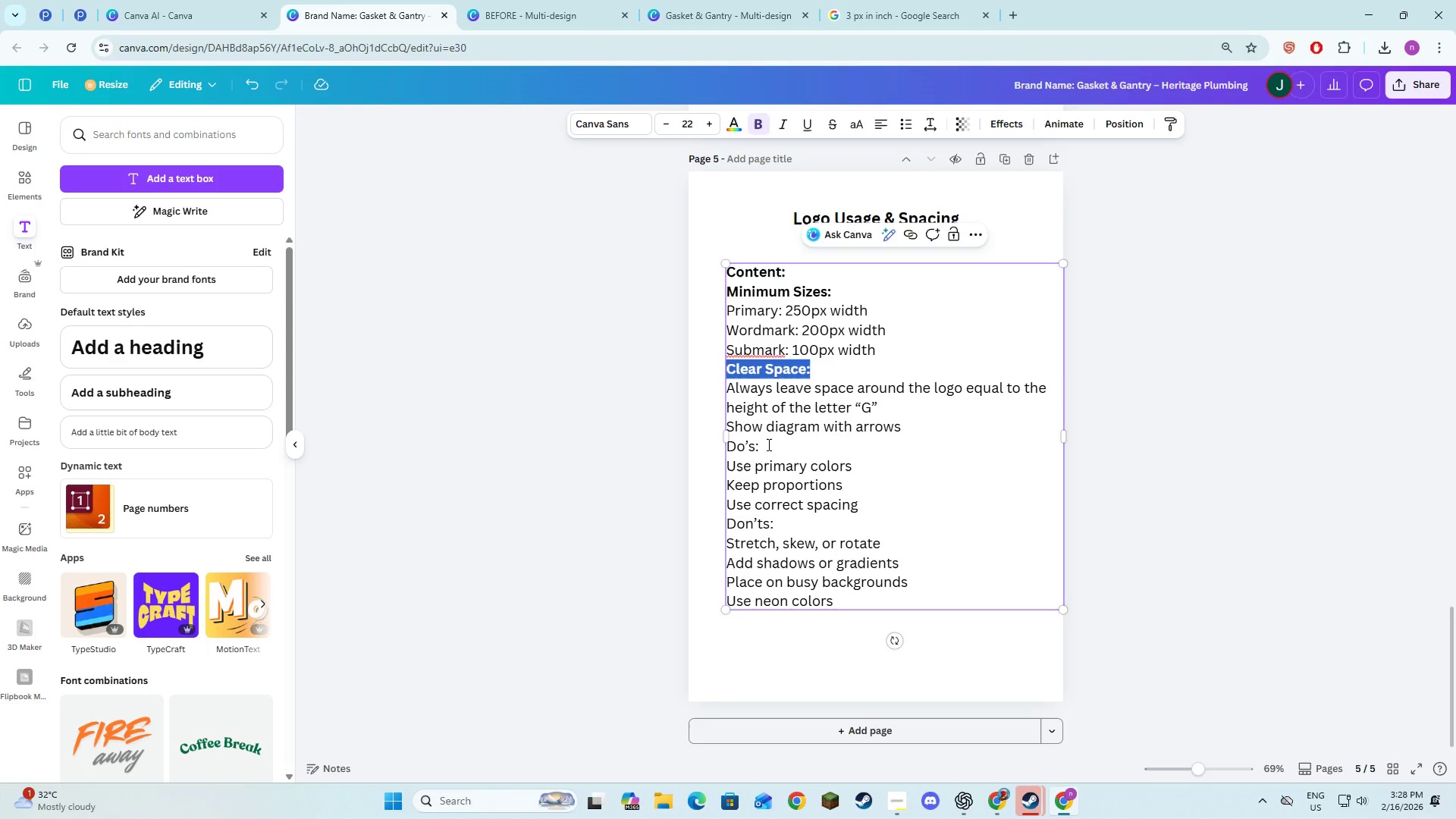 
left_click_drag(start_coordinate=[769, 444], to_coordinate=[730, 447])
 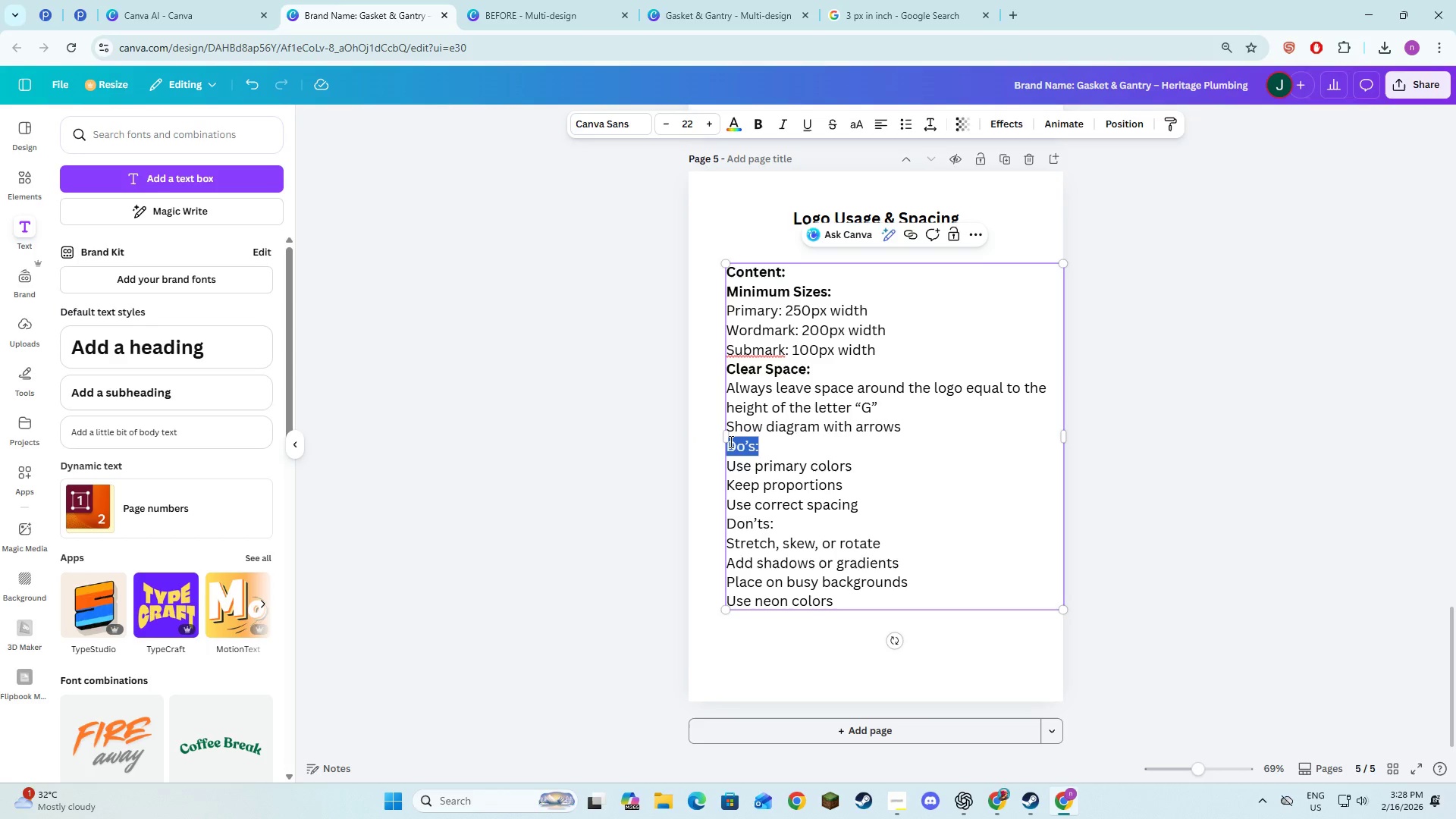 
key(Control+ControlLeft)
 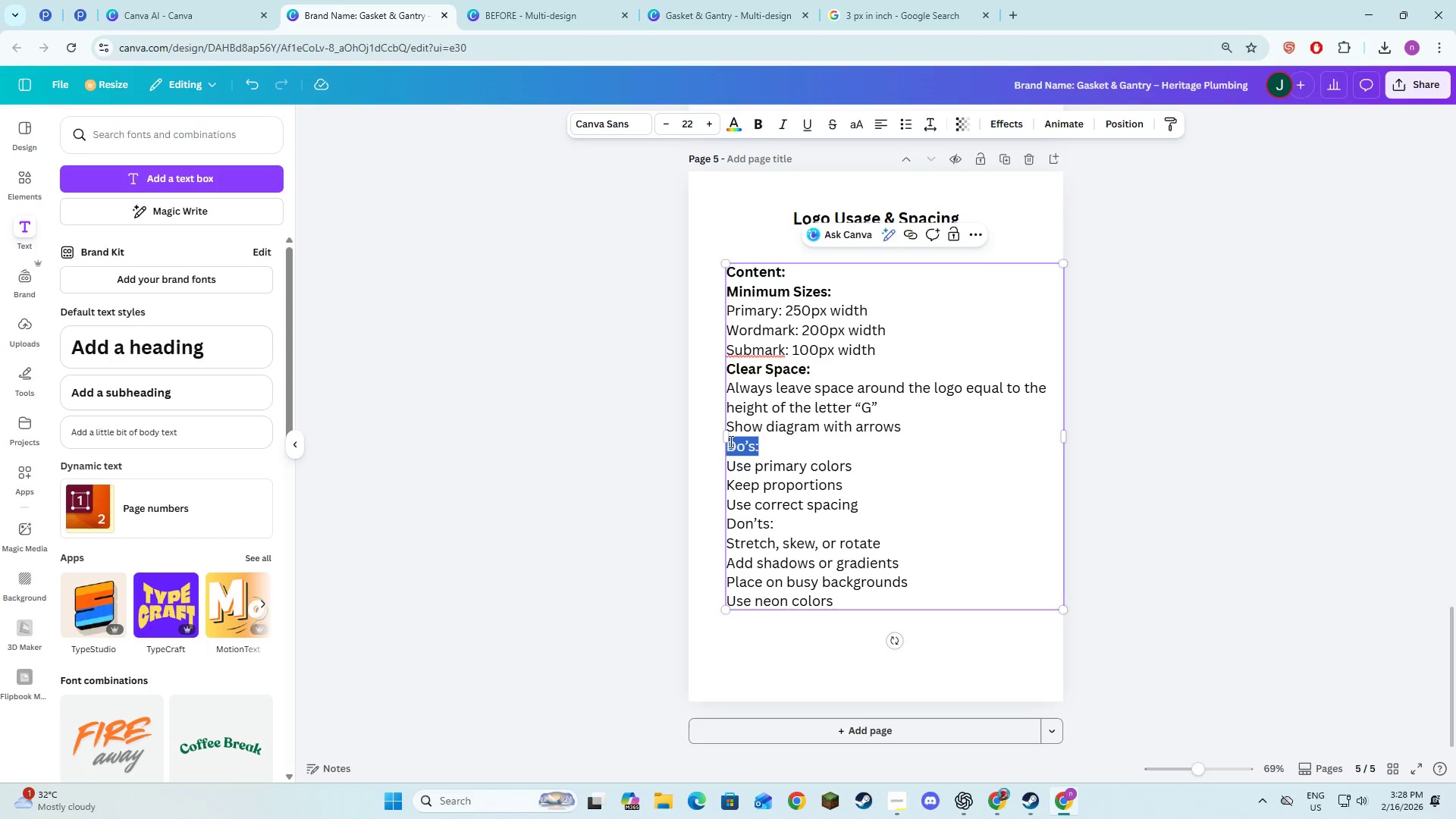 
key(Control+B)
 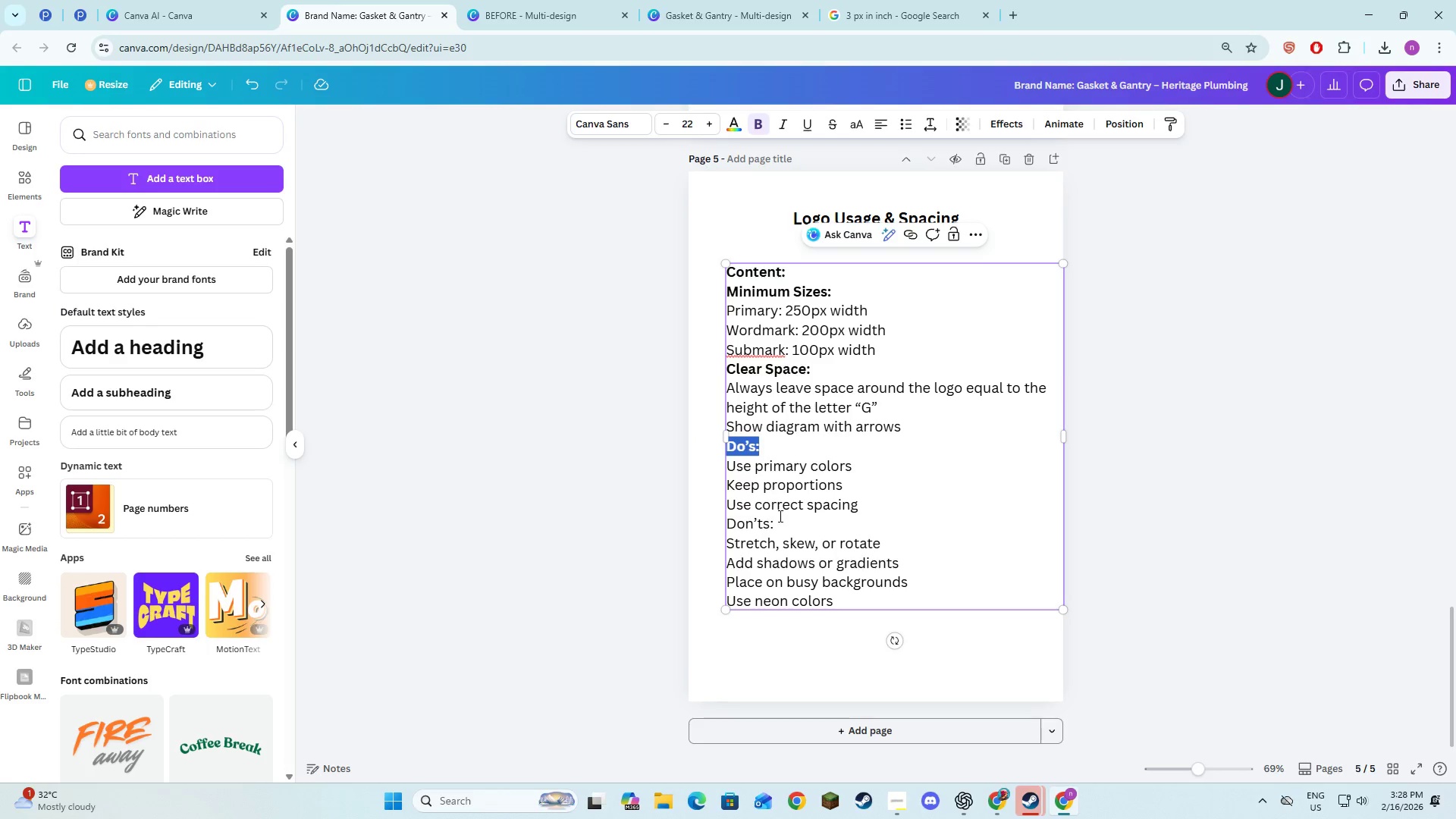 
left_click_drag(start_coordinate=[785, 527], to_coordinate=[730, 529])
 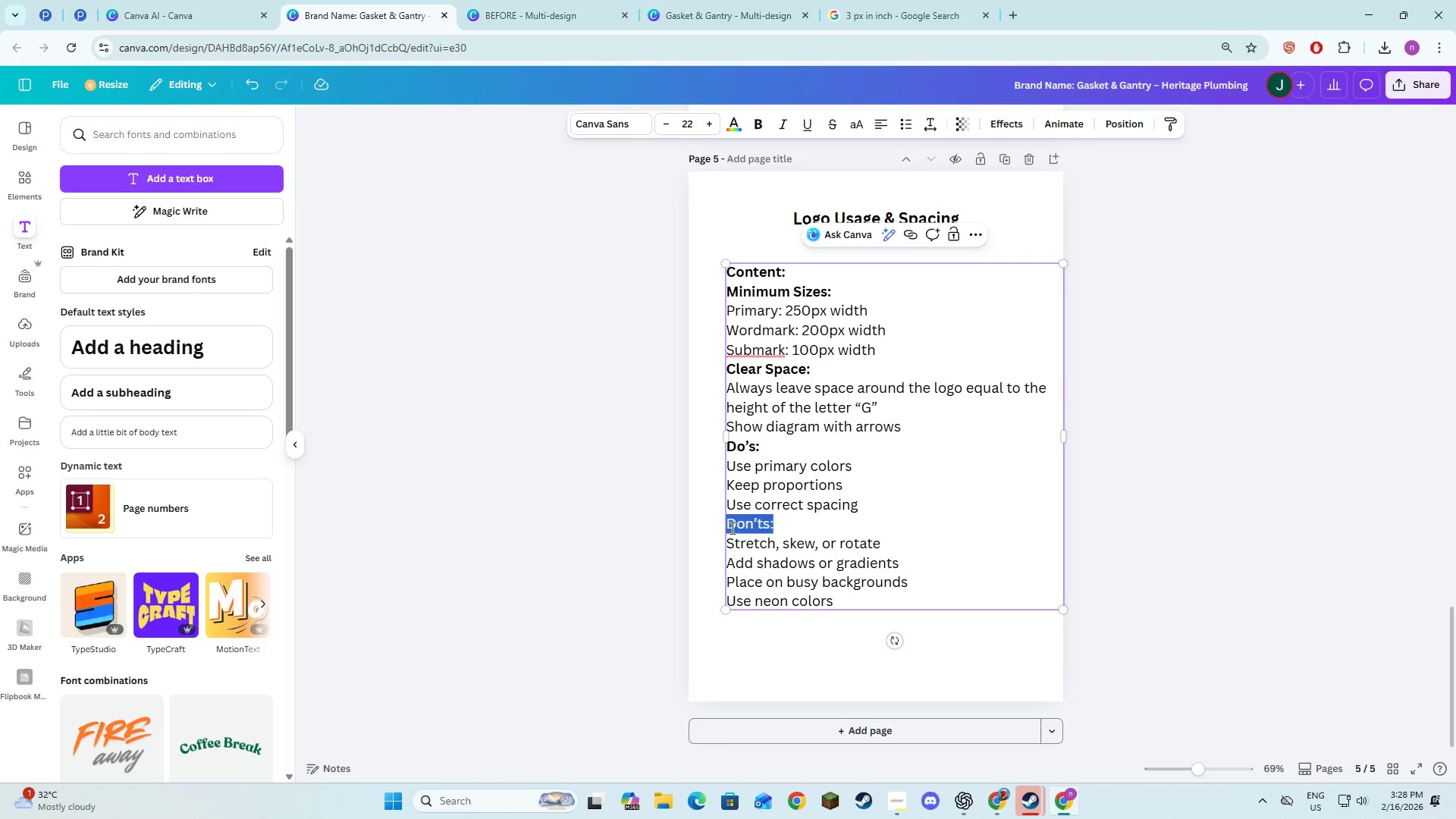 
key(Control+B)
 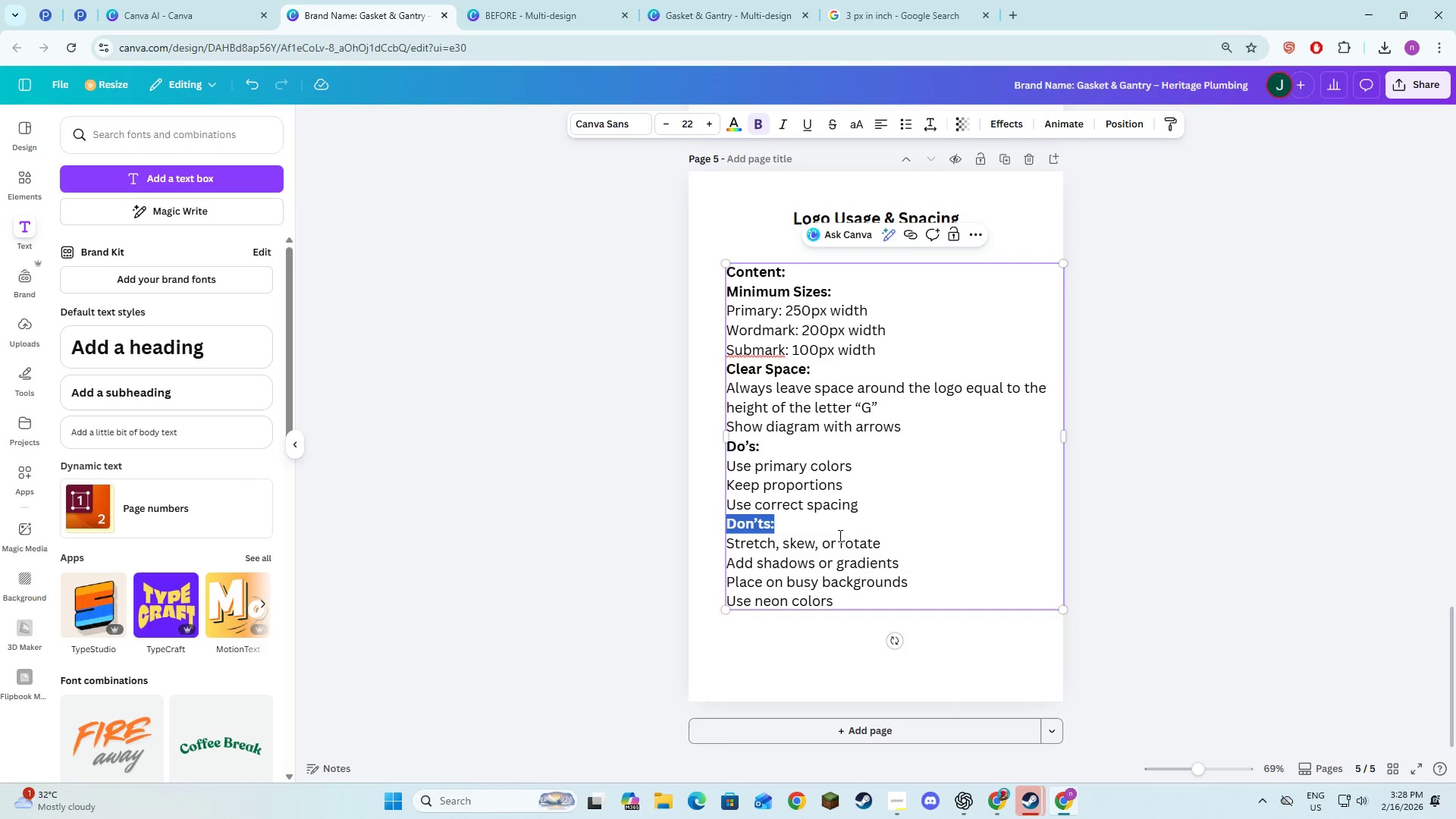 
left_click([841, 527])
 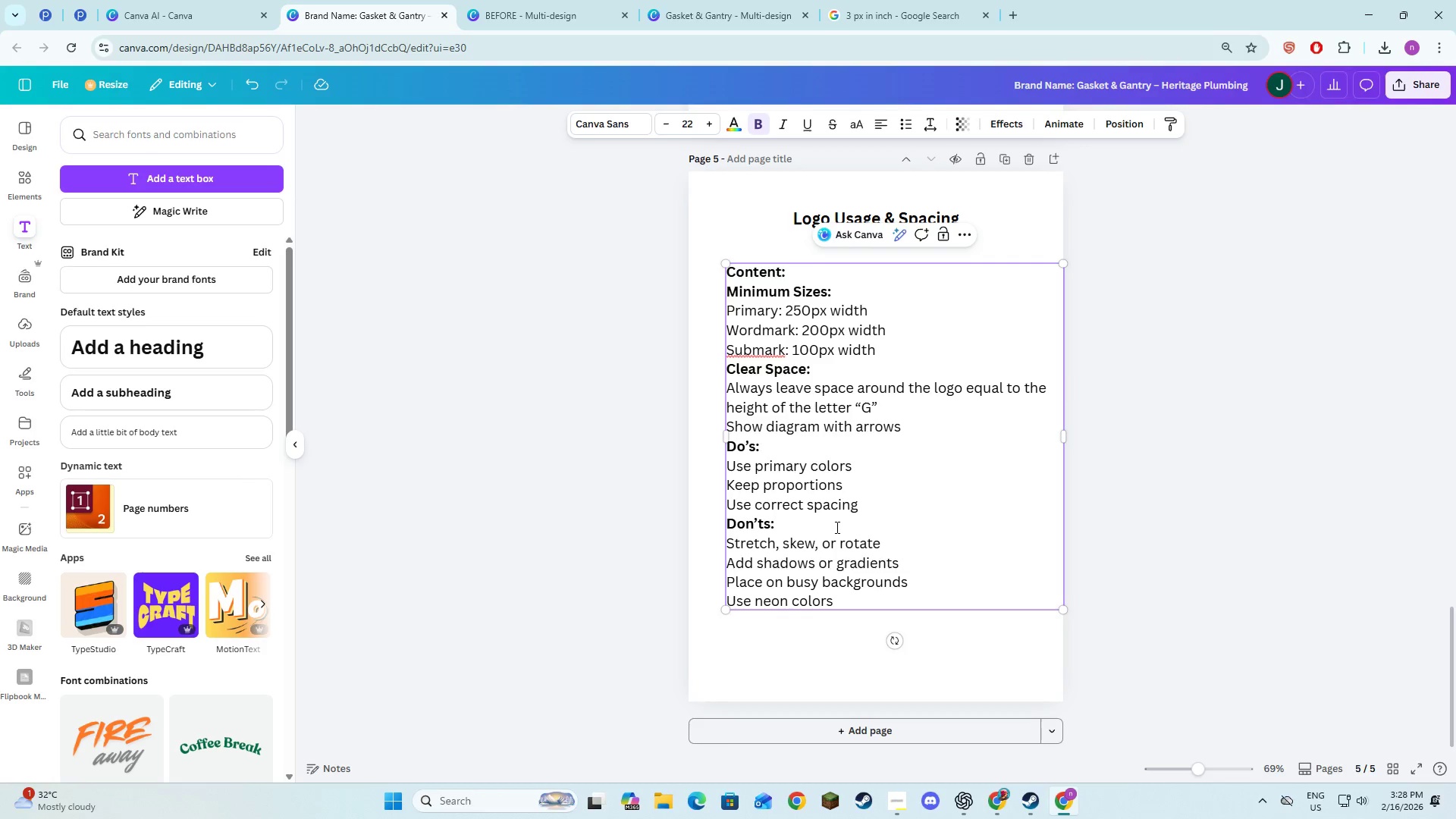 
key(Enter)
 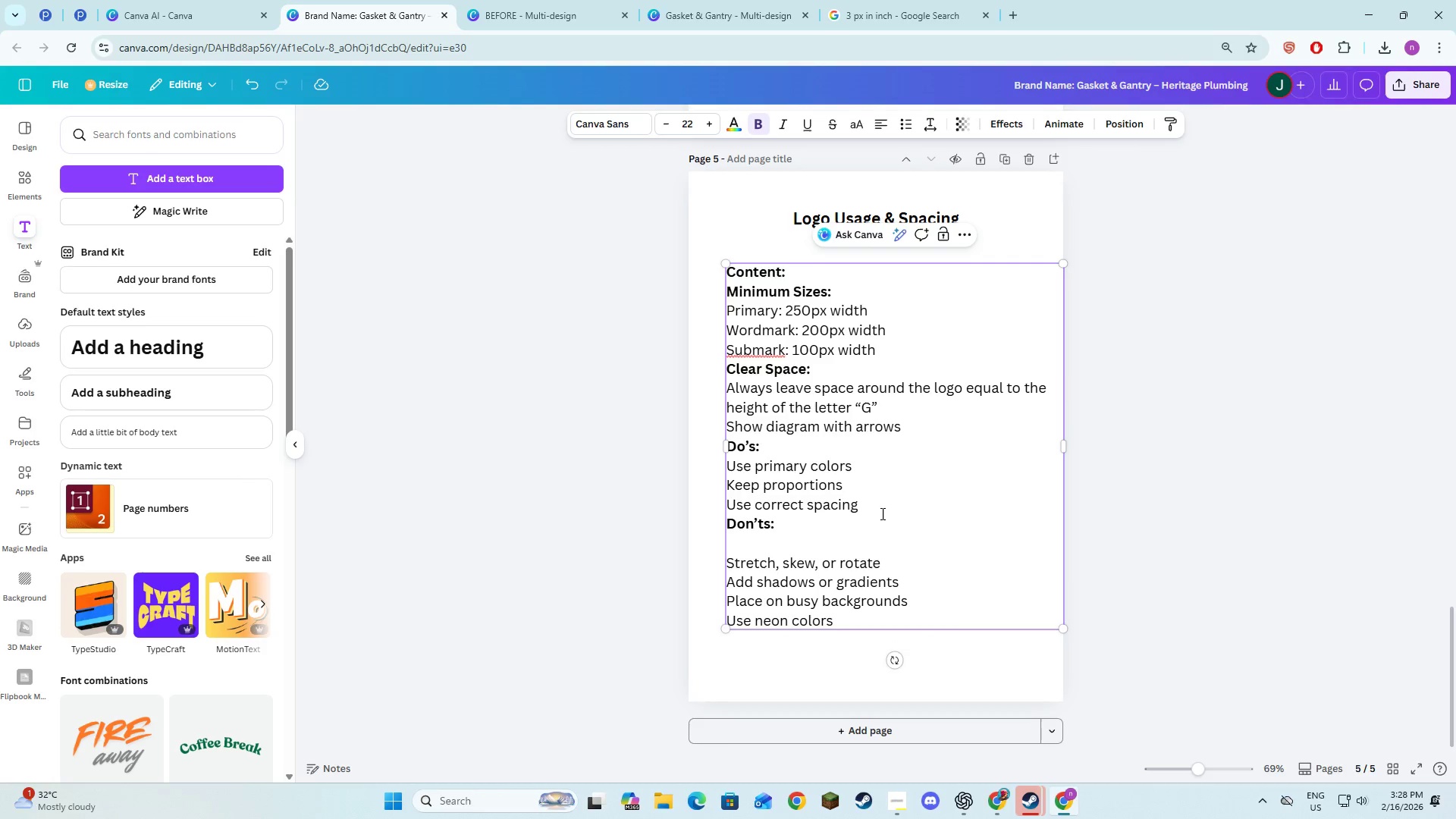 
left_click([883, 510])
 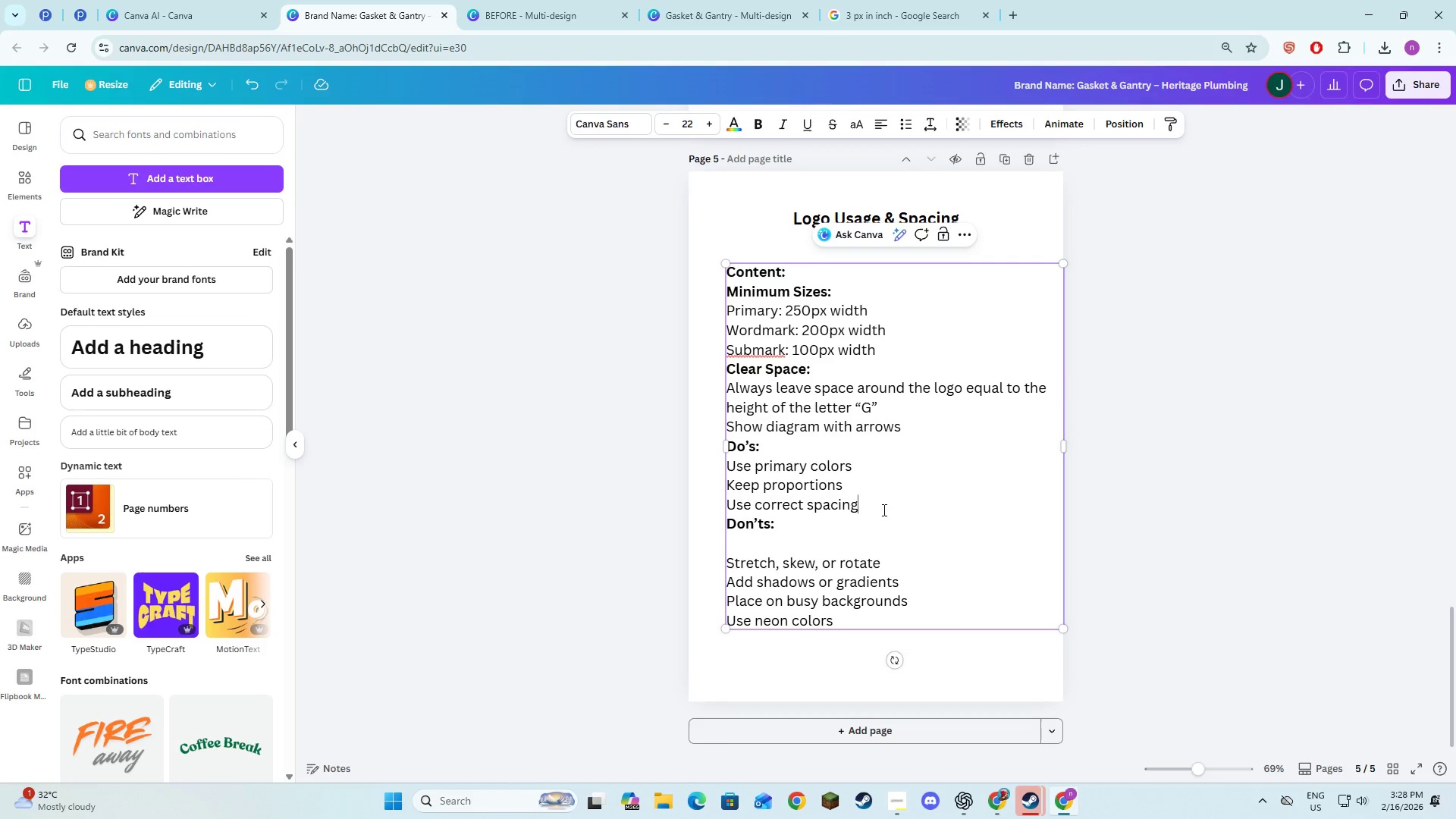 
key(Enter)
 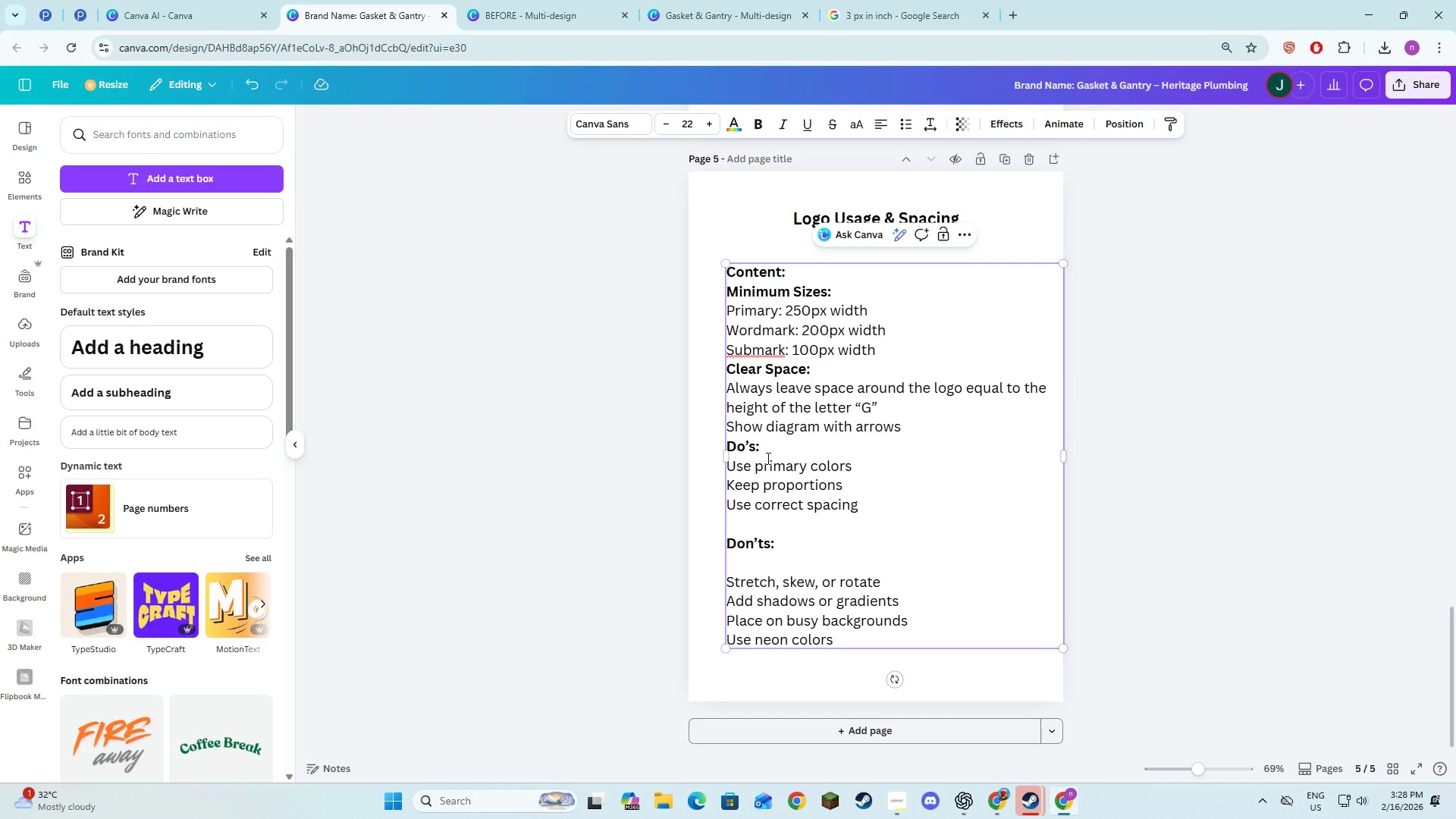 
key(Control+Z)
 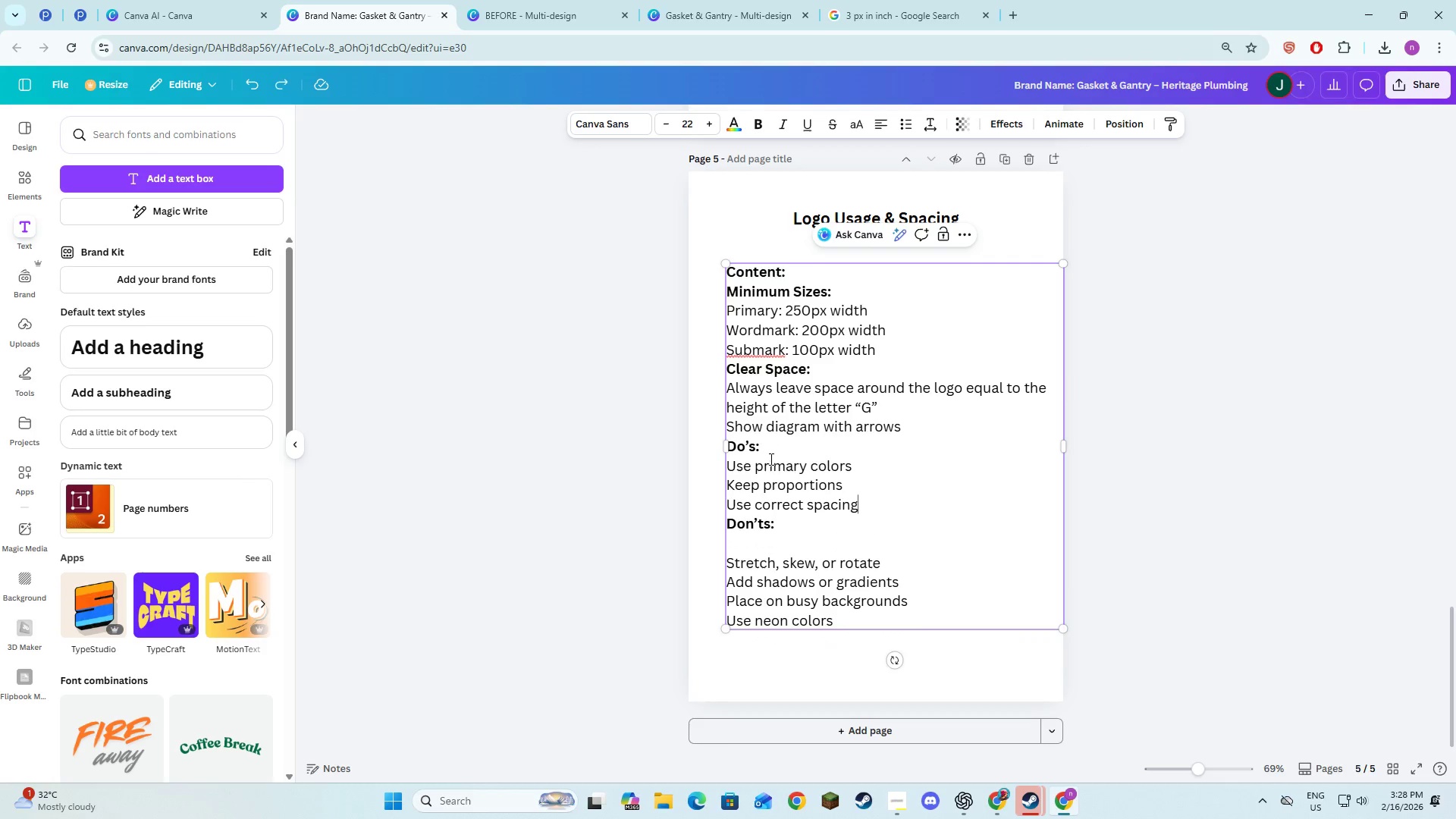 
key(Control+Z)
 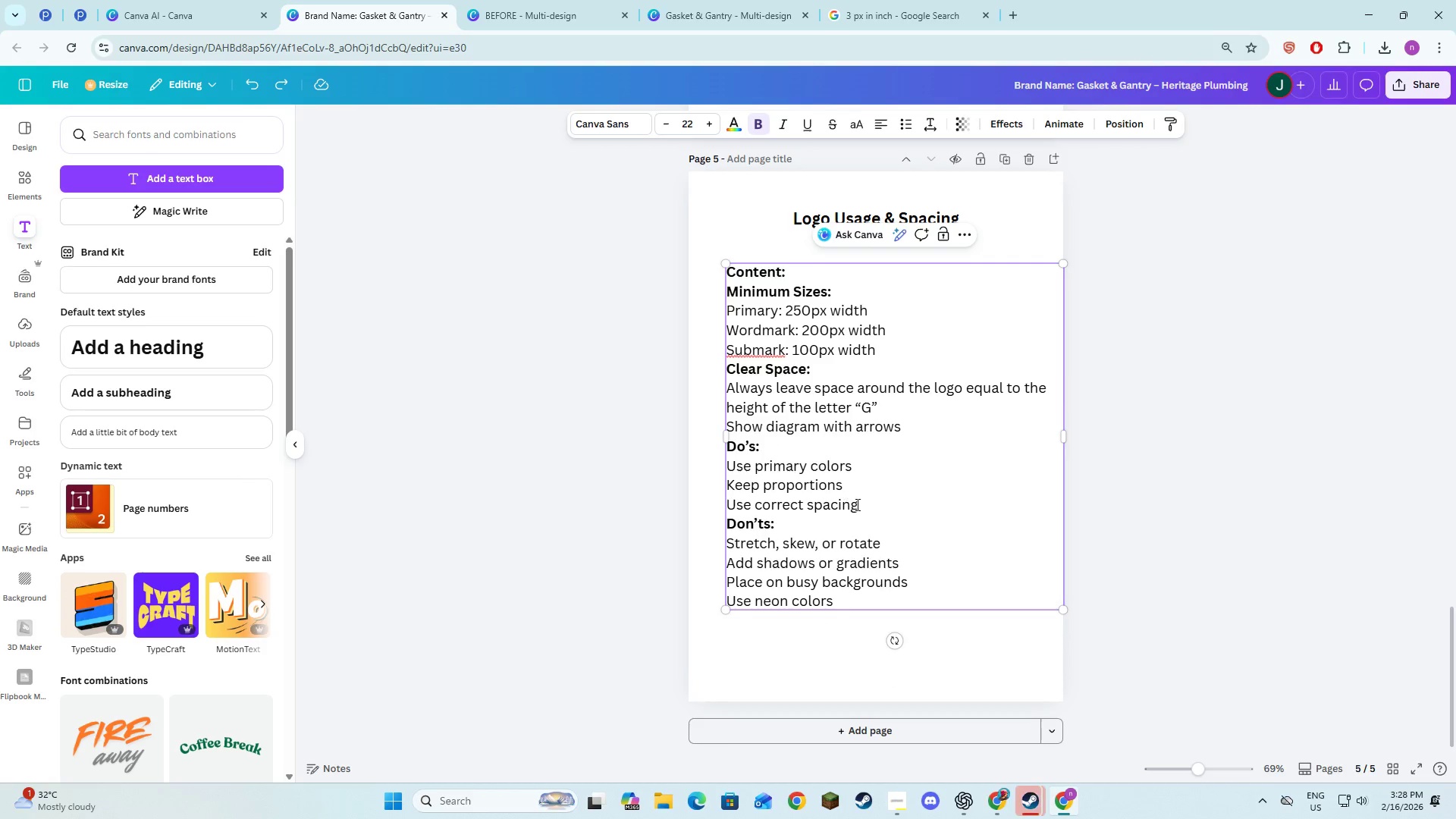 
left_click([865, 501])
 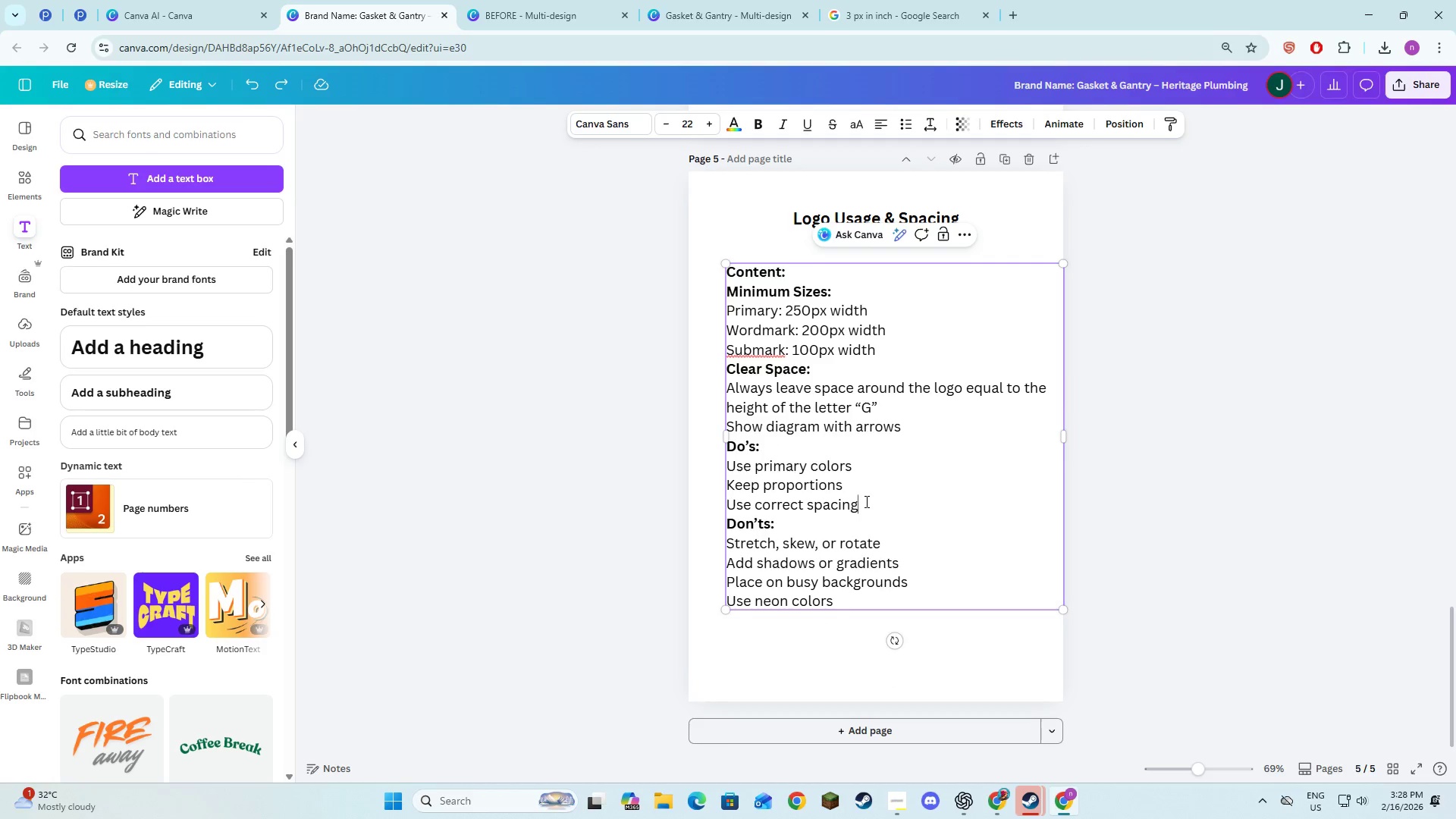 
key(Enter)
 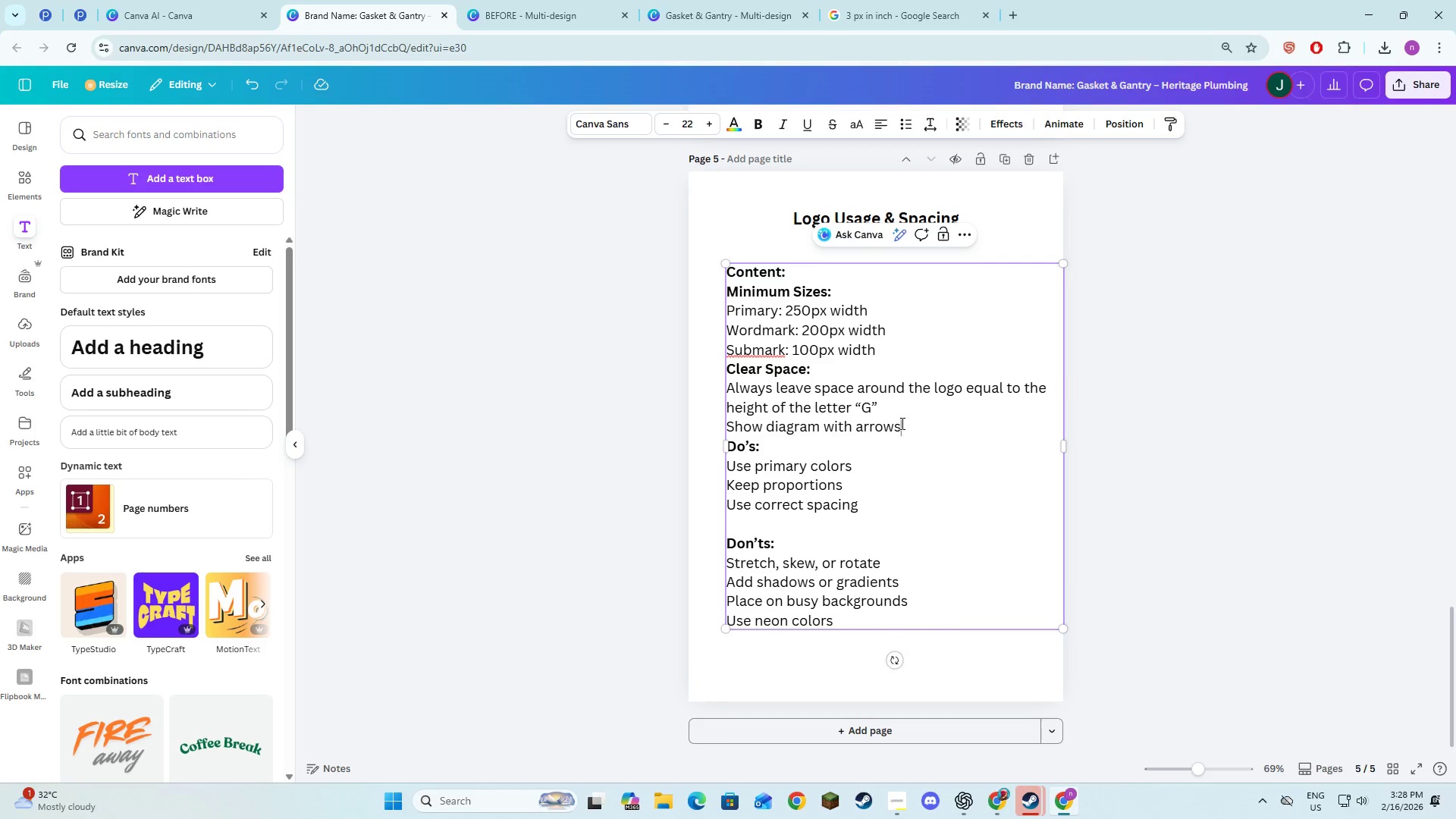 
key(Enter)
 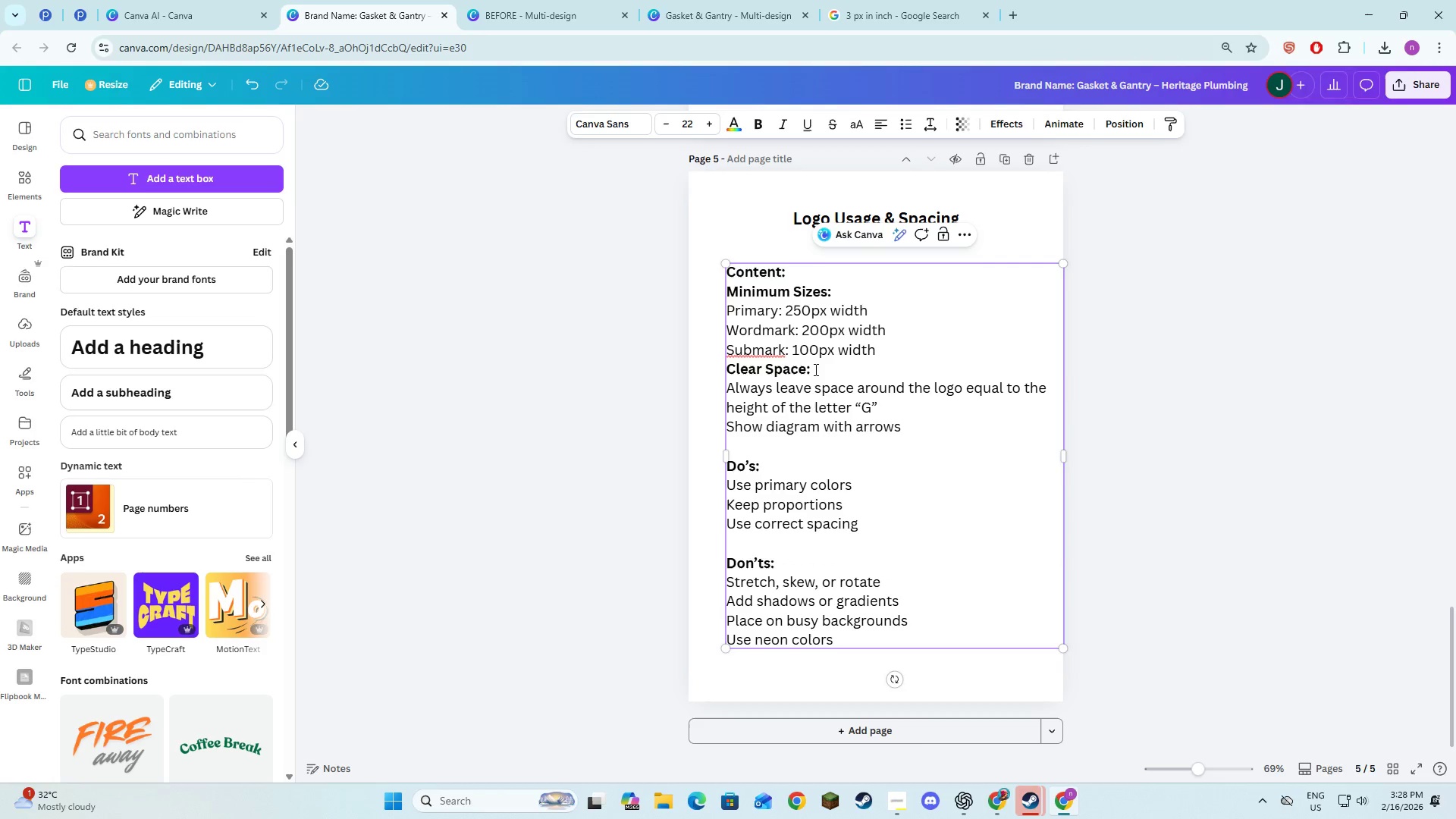 
key(Enter)
 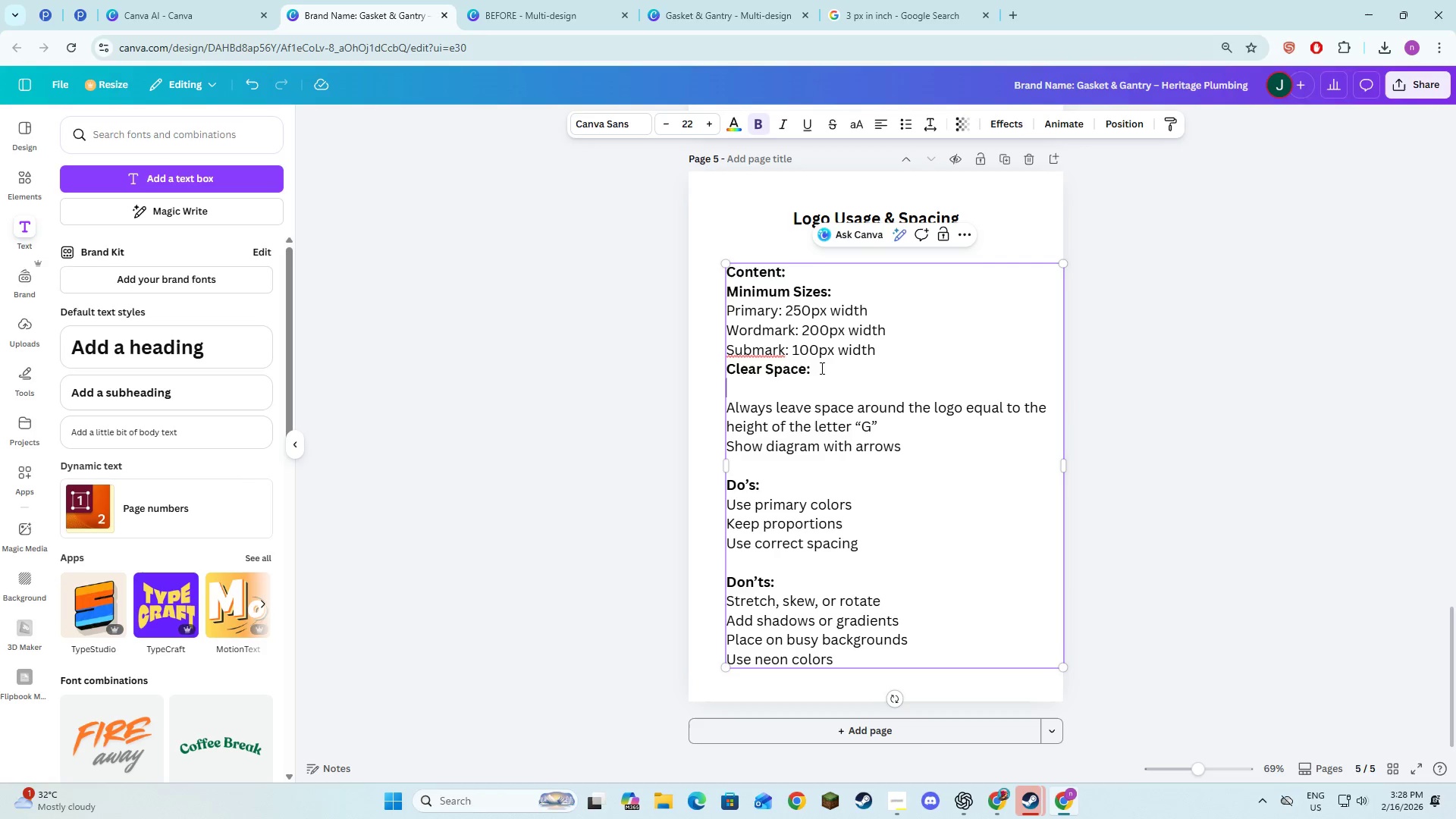 
key(Control+ControlLeft)
 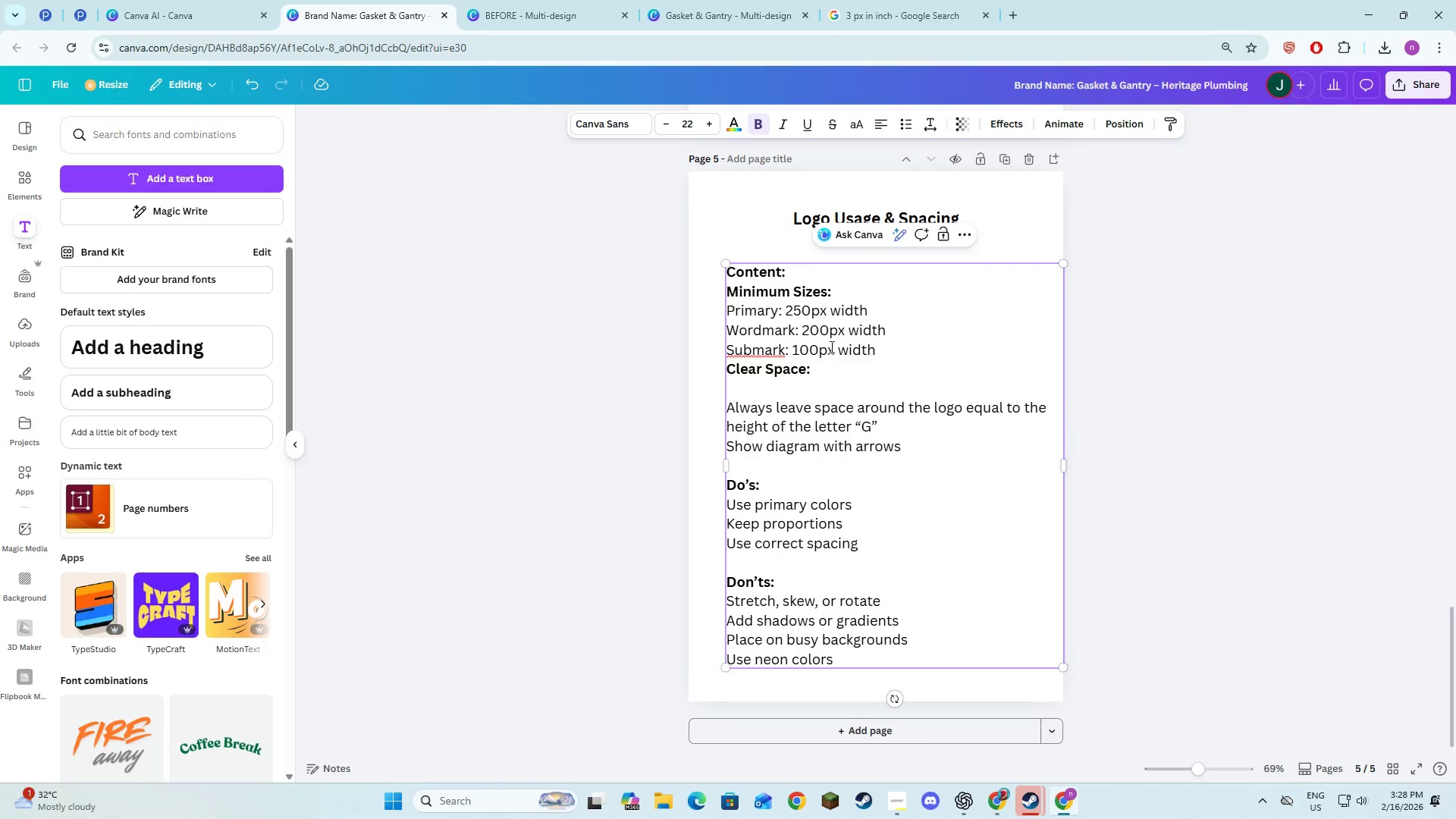 
key(Z)
 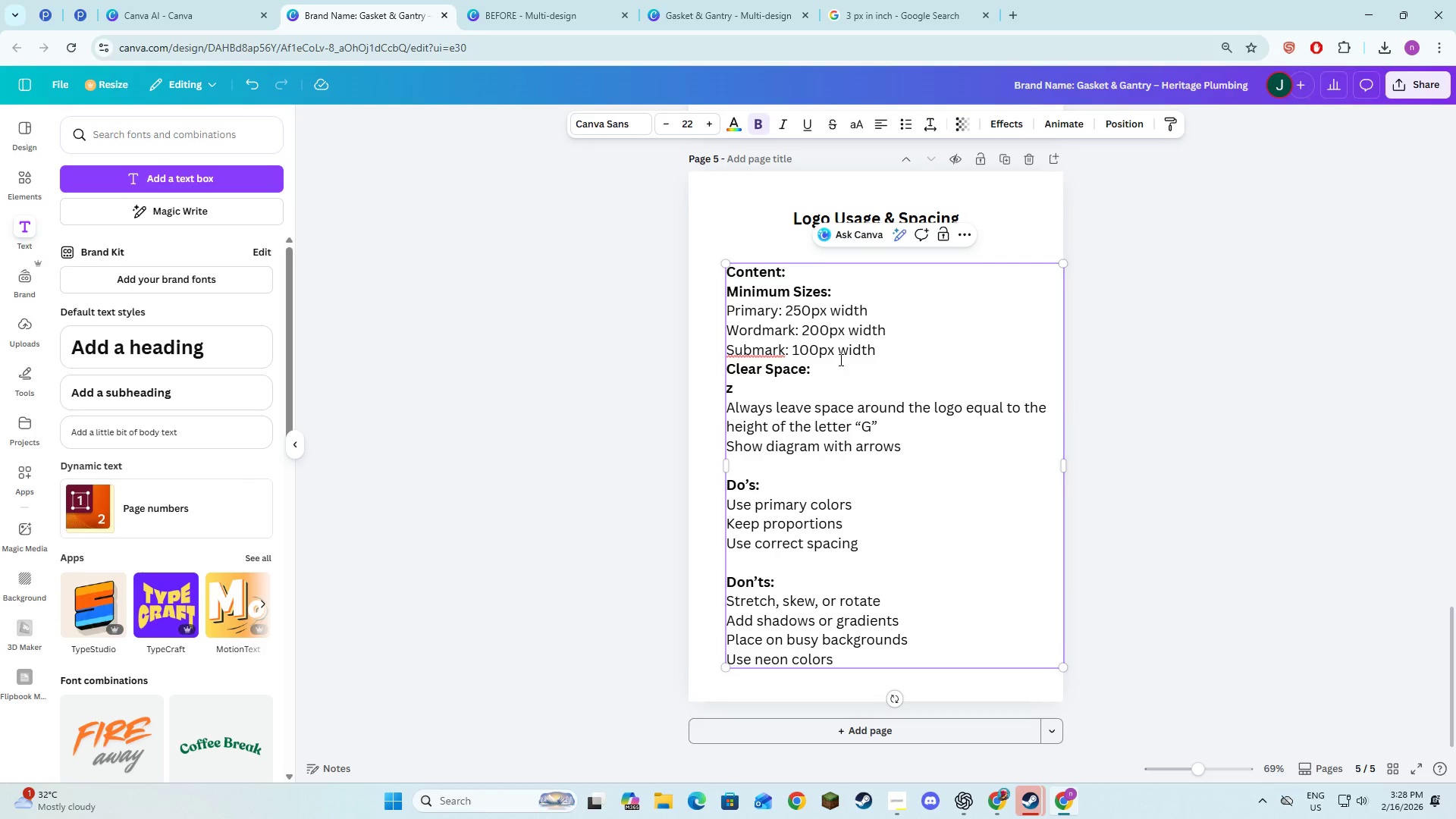 
key(Backspace)
 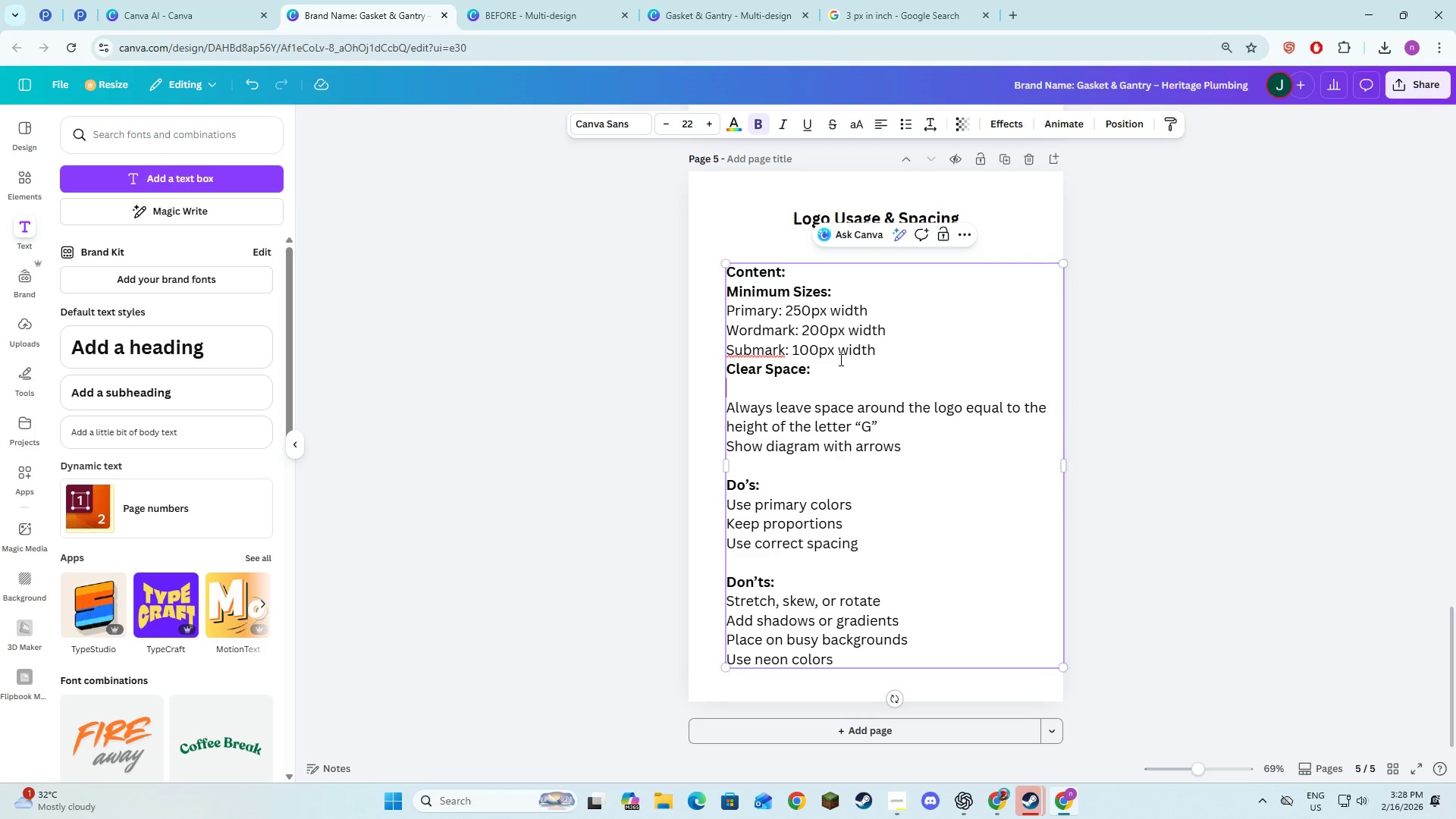 
key(Backspace)
 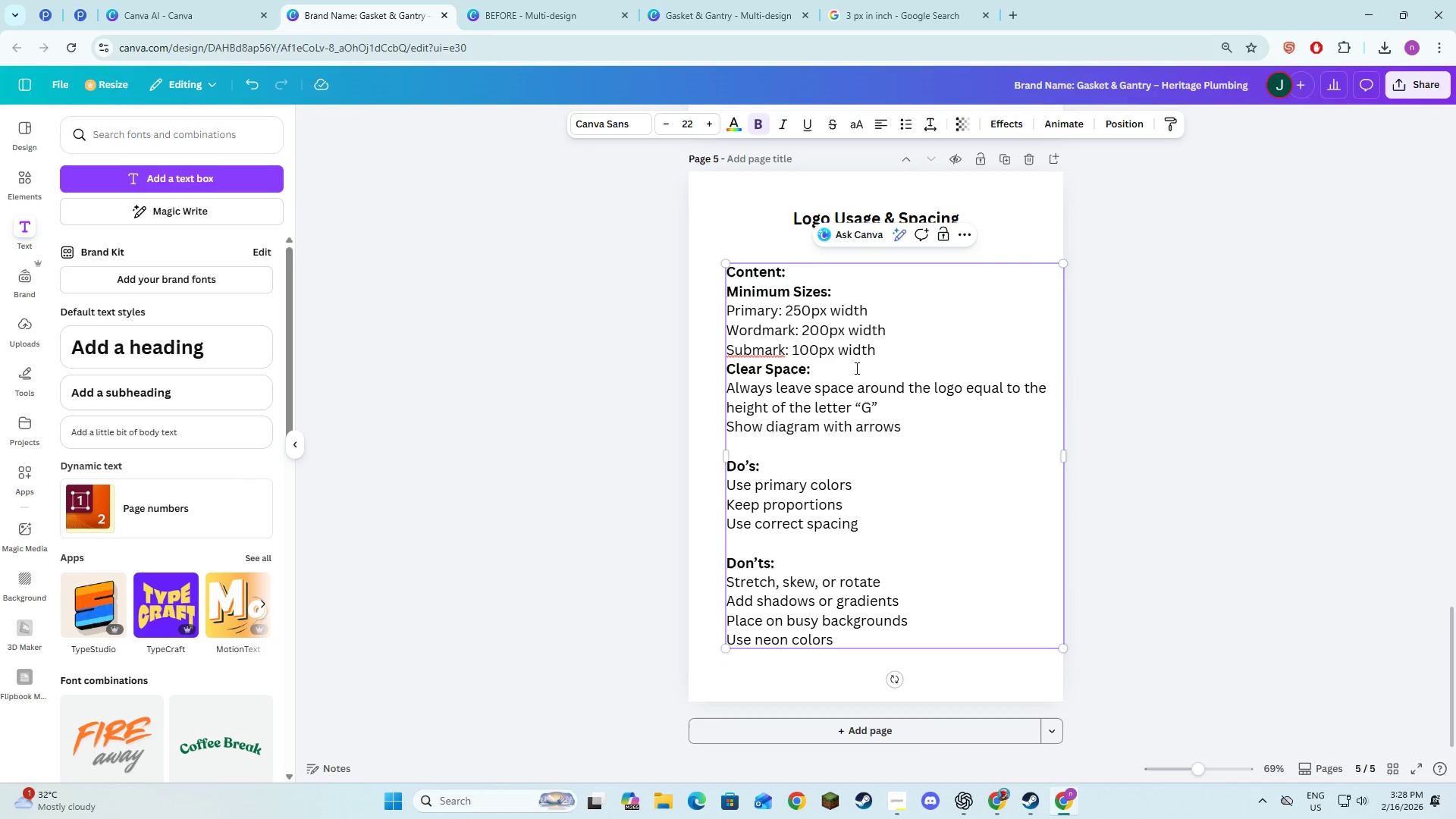 
left_click([880, 357])
 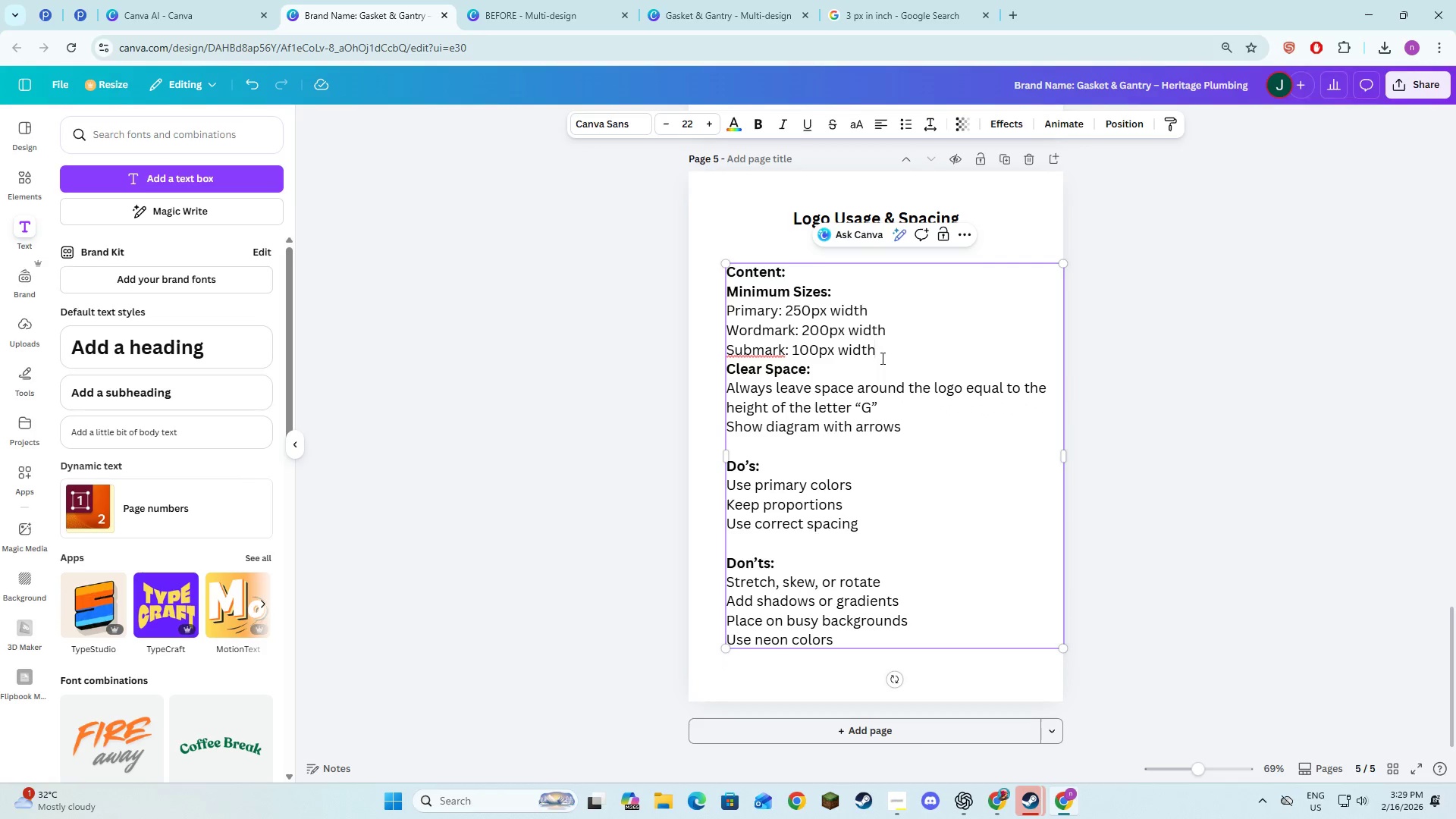 
key(Enter)
 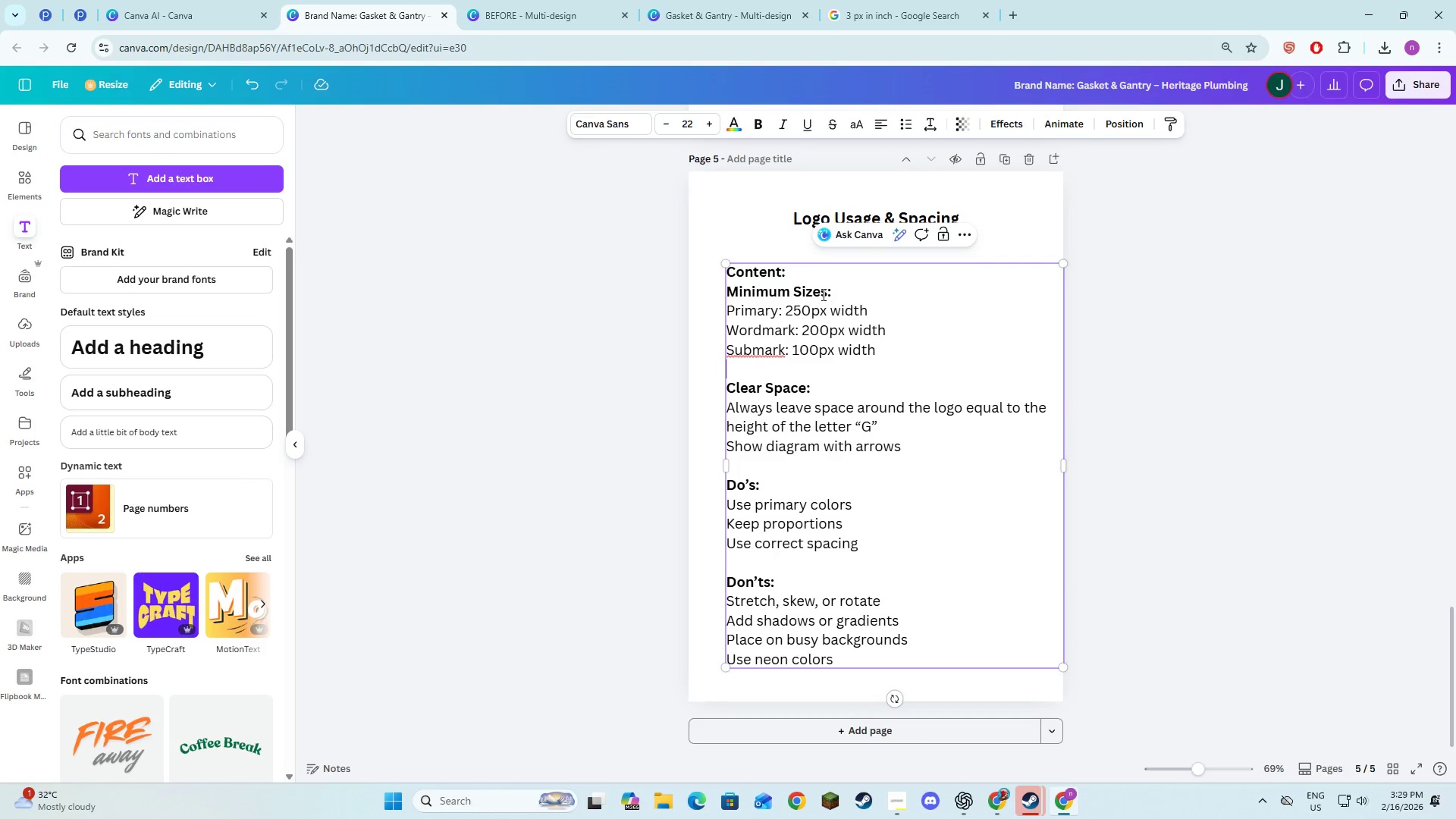 
left_click([807, 277])
 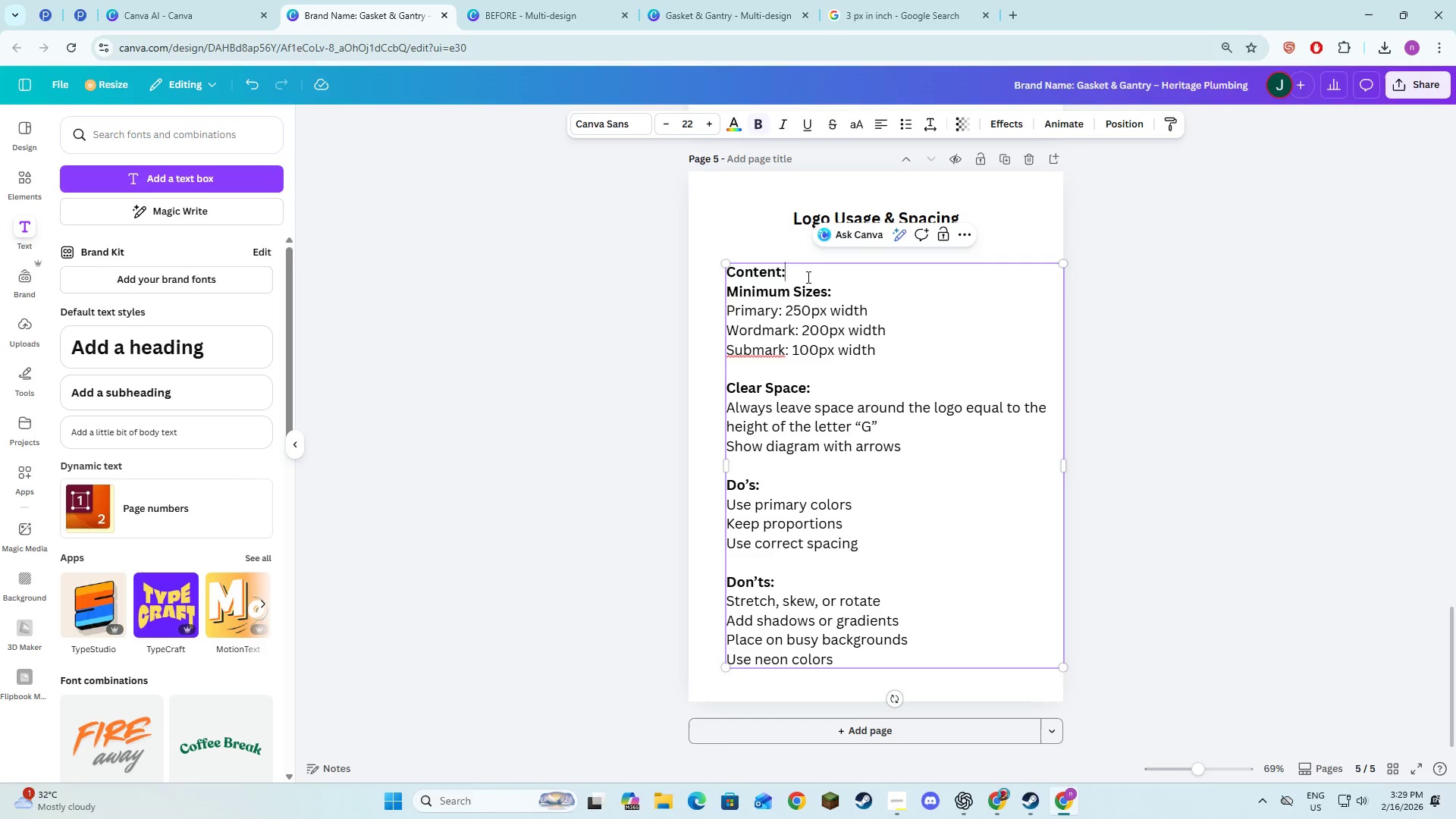 
key(Enter)
 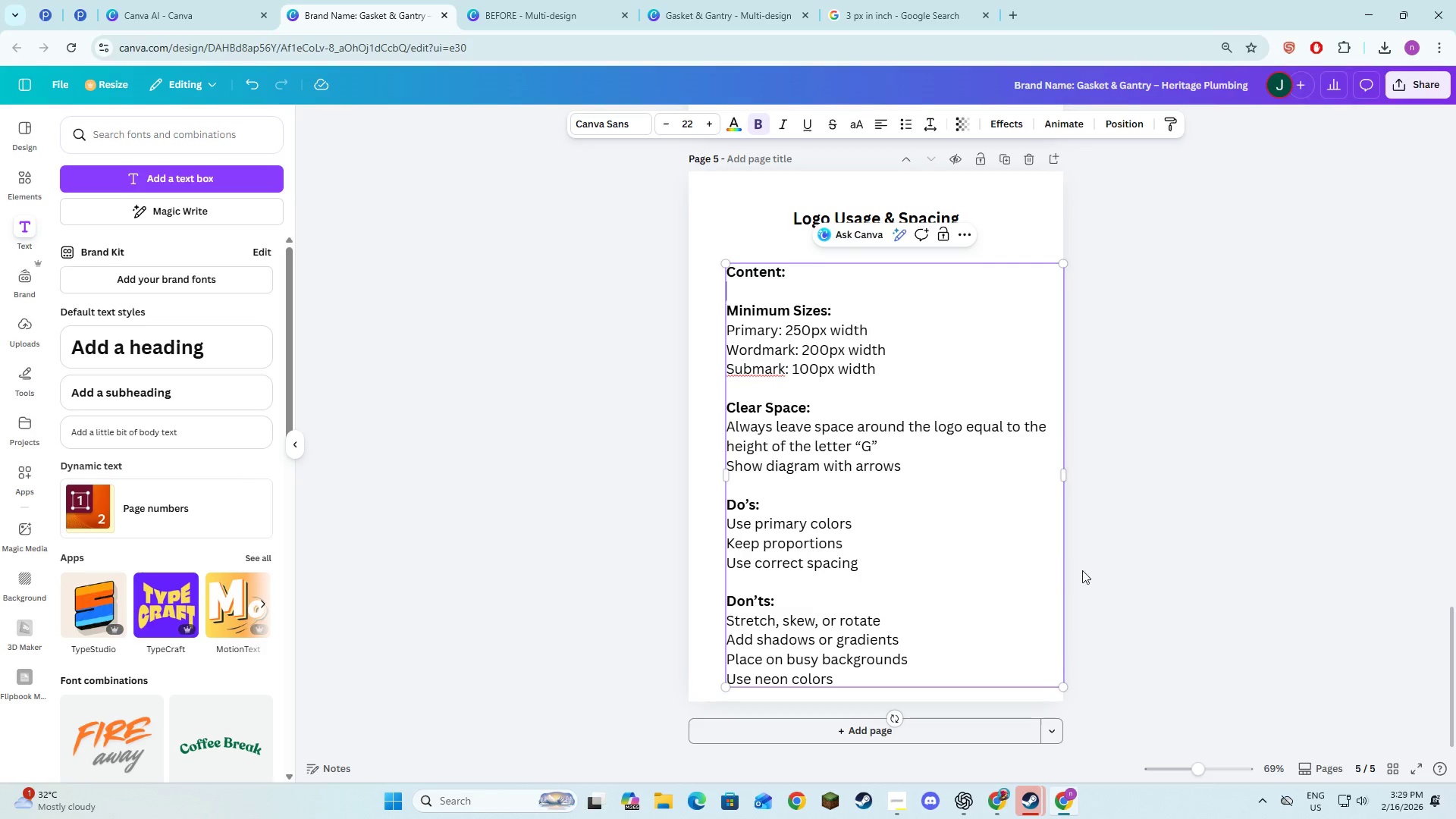 
left_click_drag(start_coordinate=[982, 589], to_coordinate=[962, 589])
 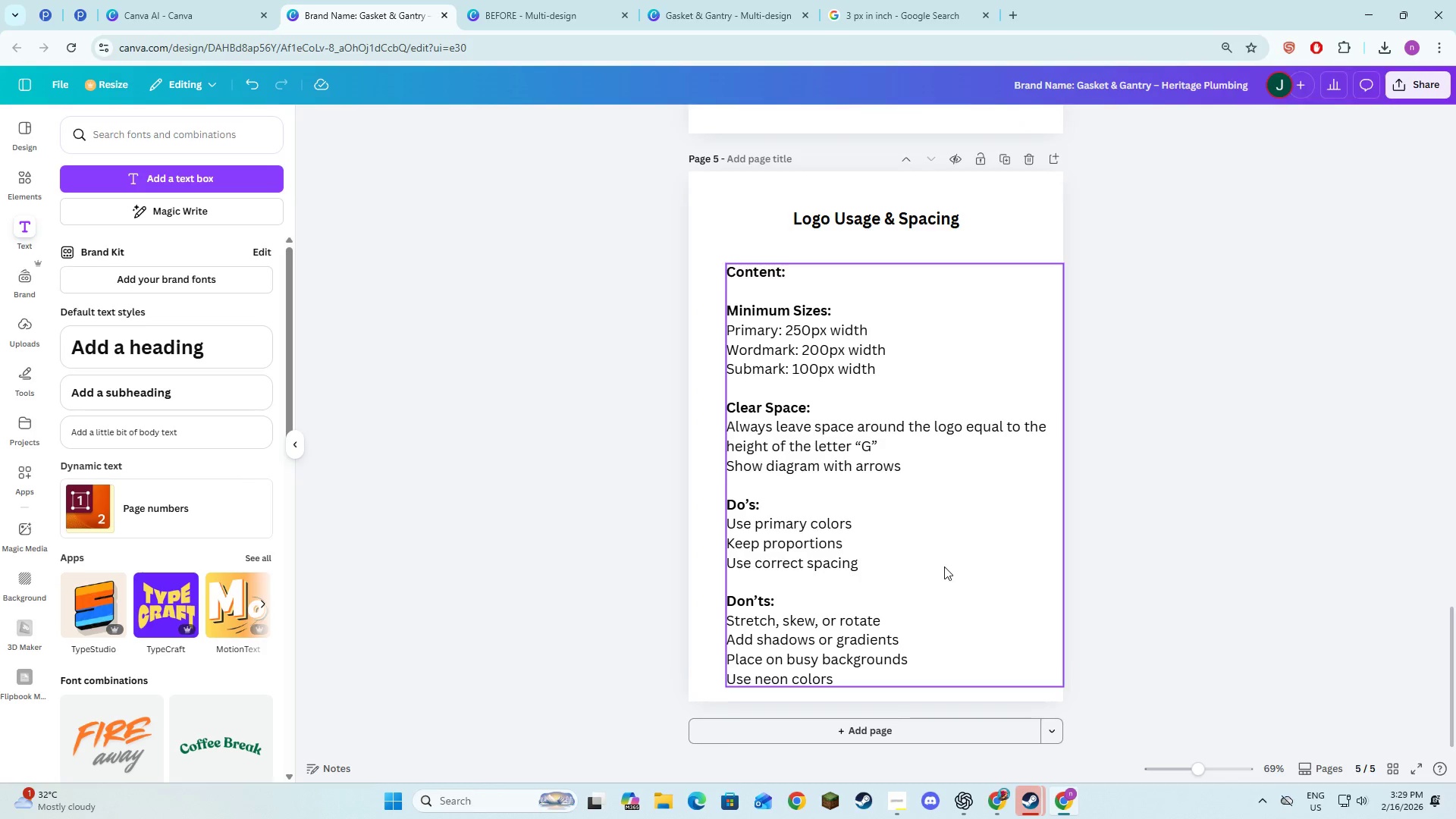 
left_click_drag(start_coordinate=[943, 570], to_coordinate=[926, 553])
 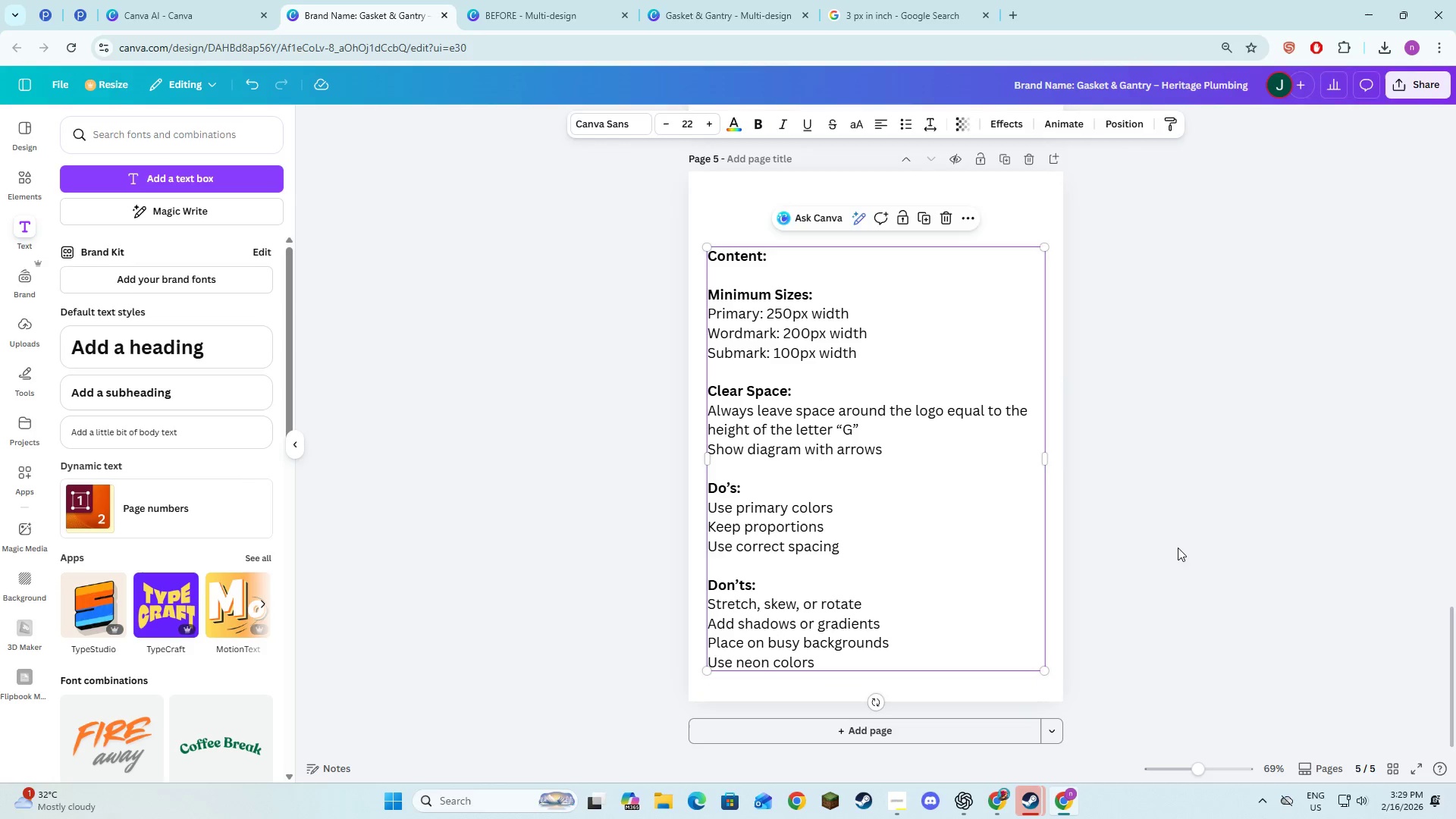 
left_click([1178, 548])
 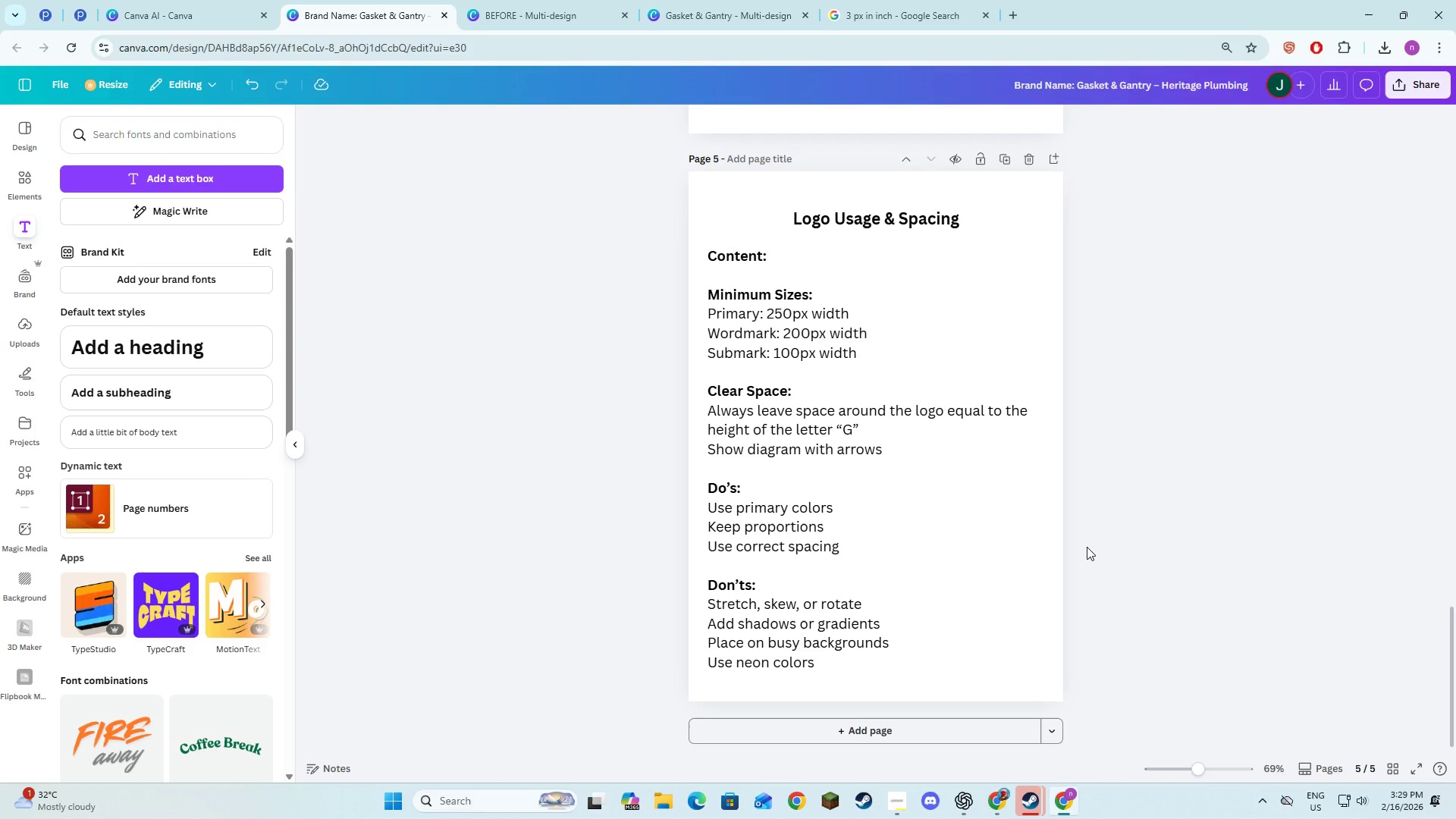 
double_click([976, 634])
 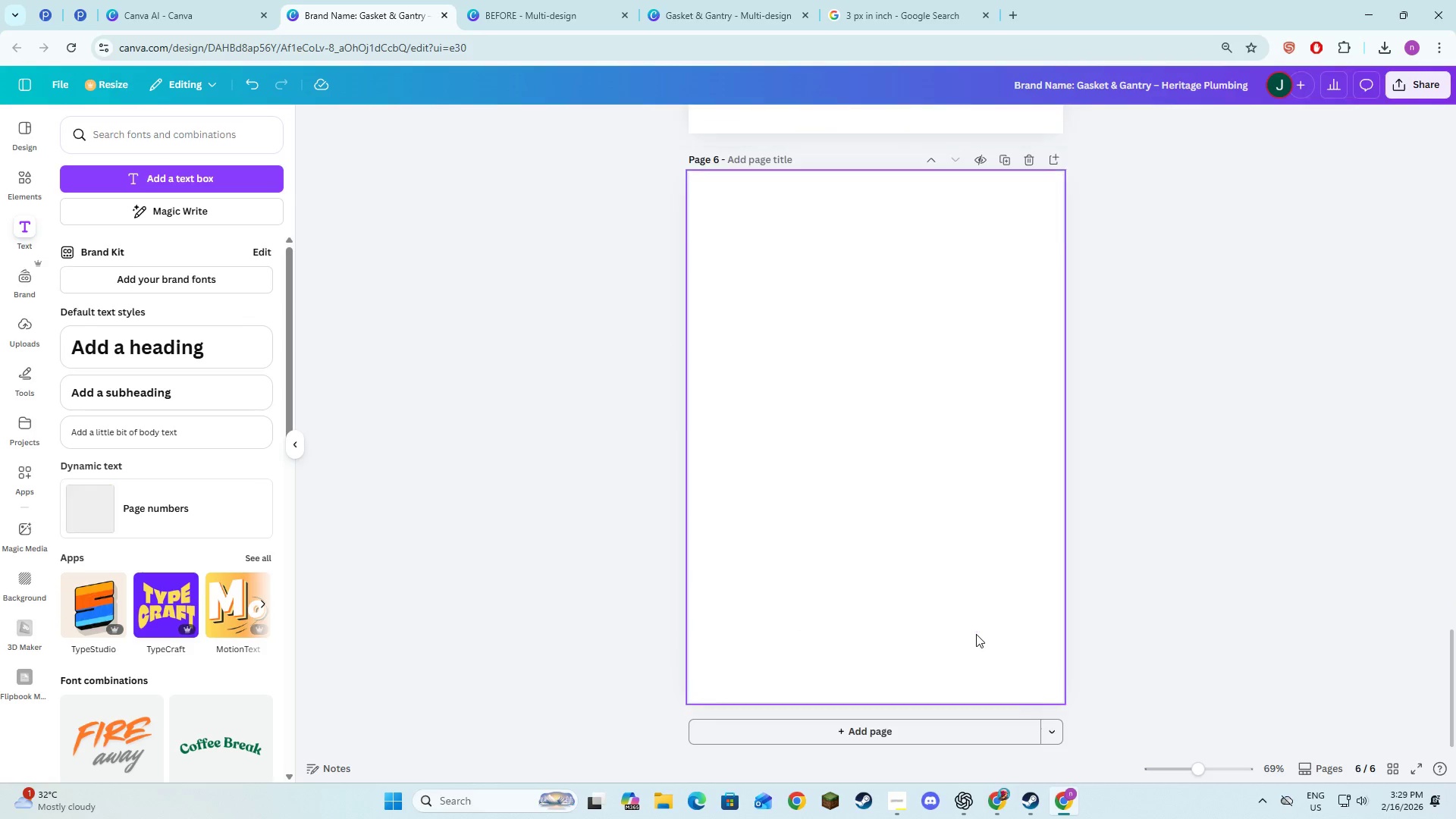 
key(Alt+AltLeft)
 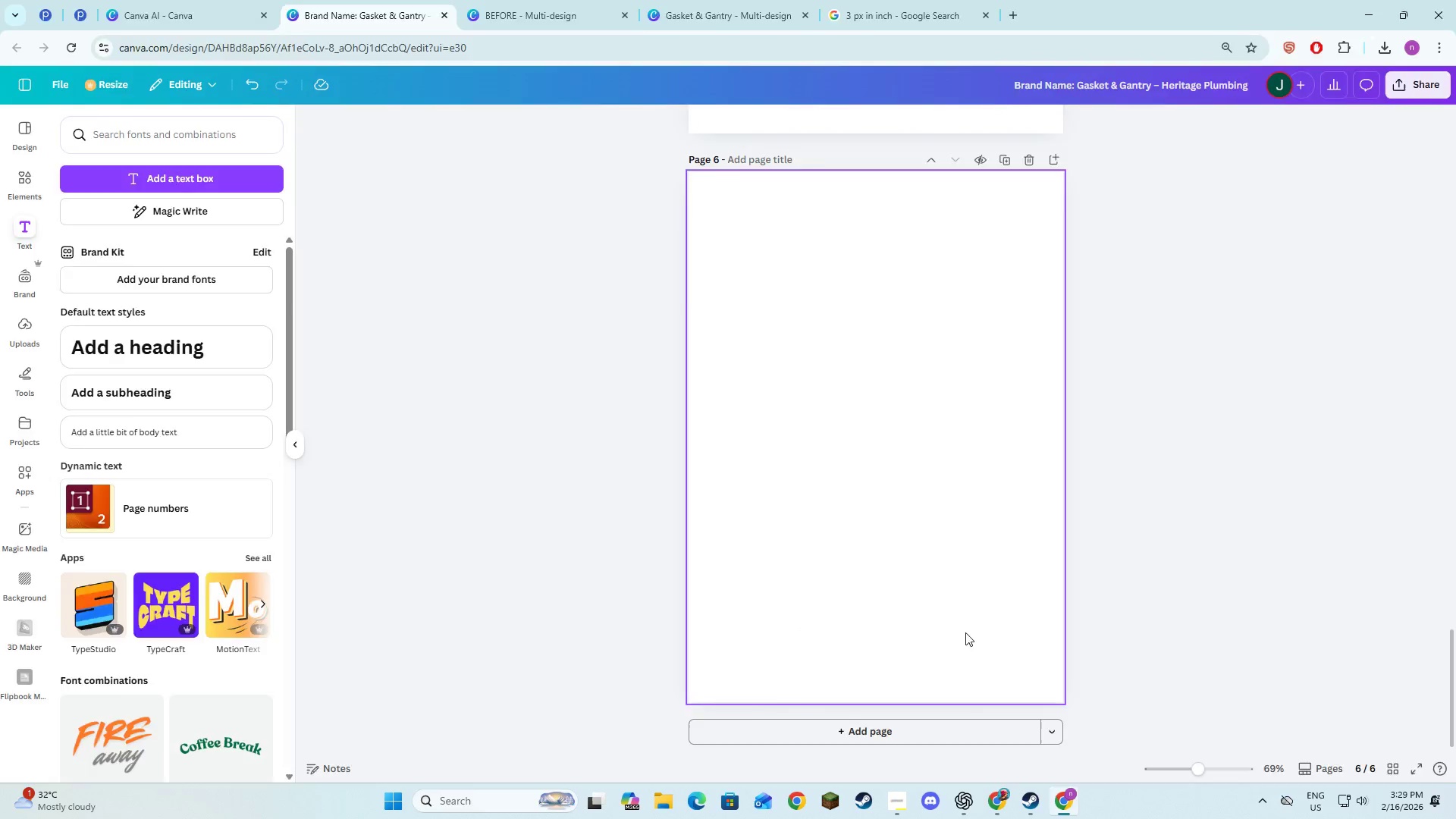 
key(Alt+Tab)
 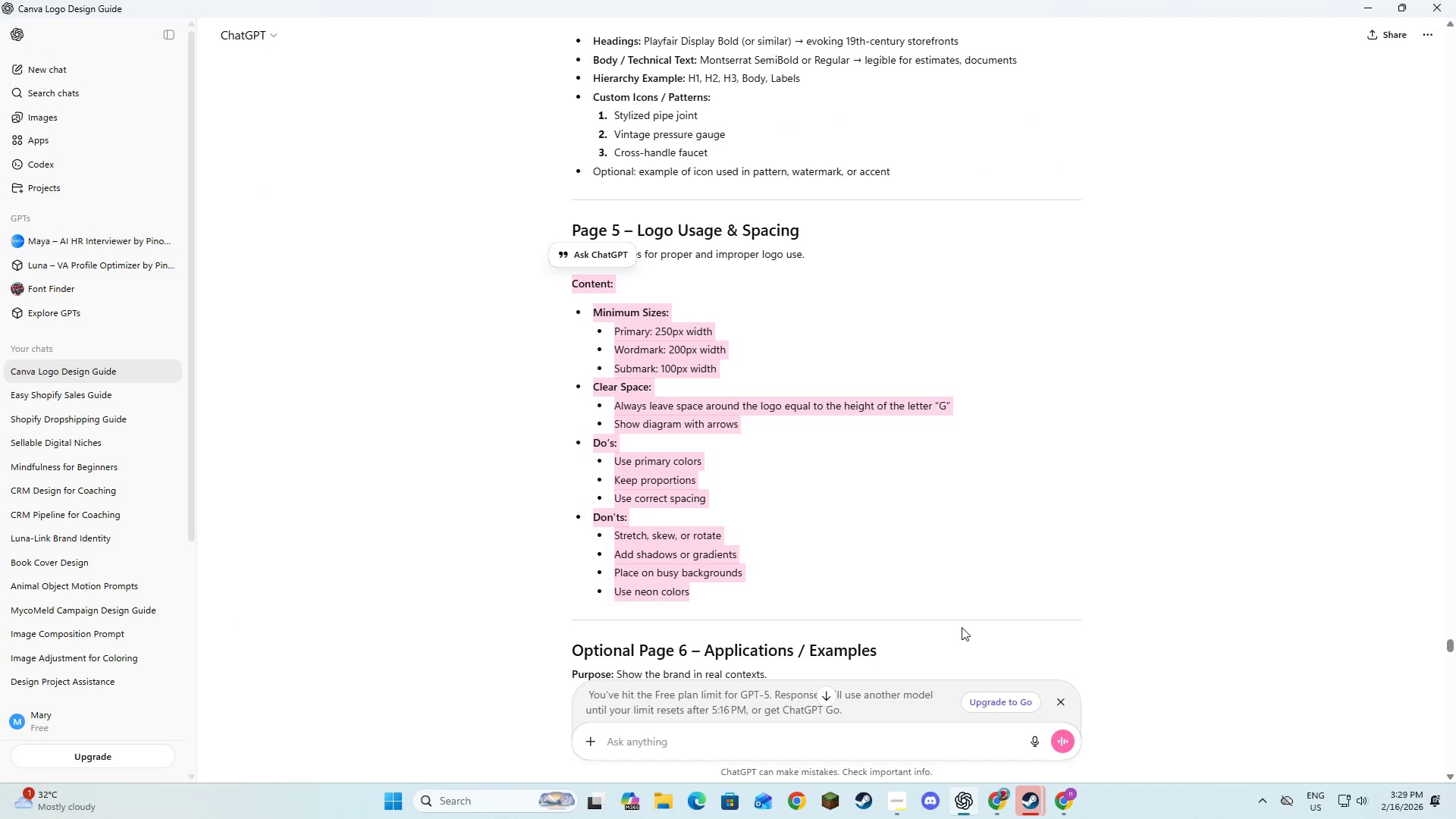 
key(Alt+AltLeft)
 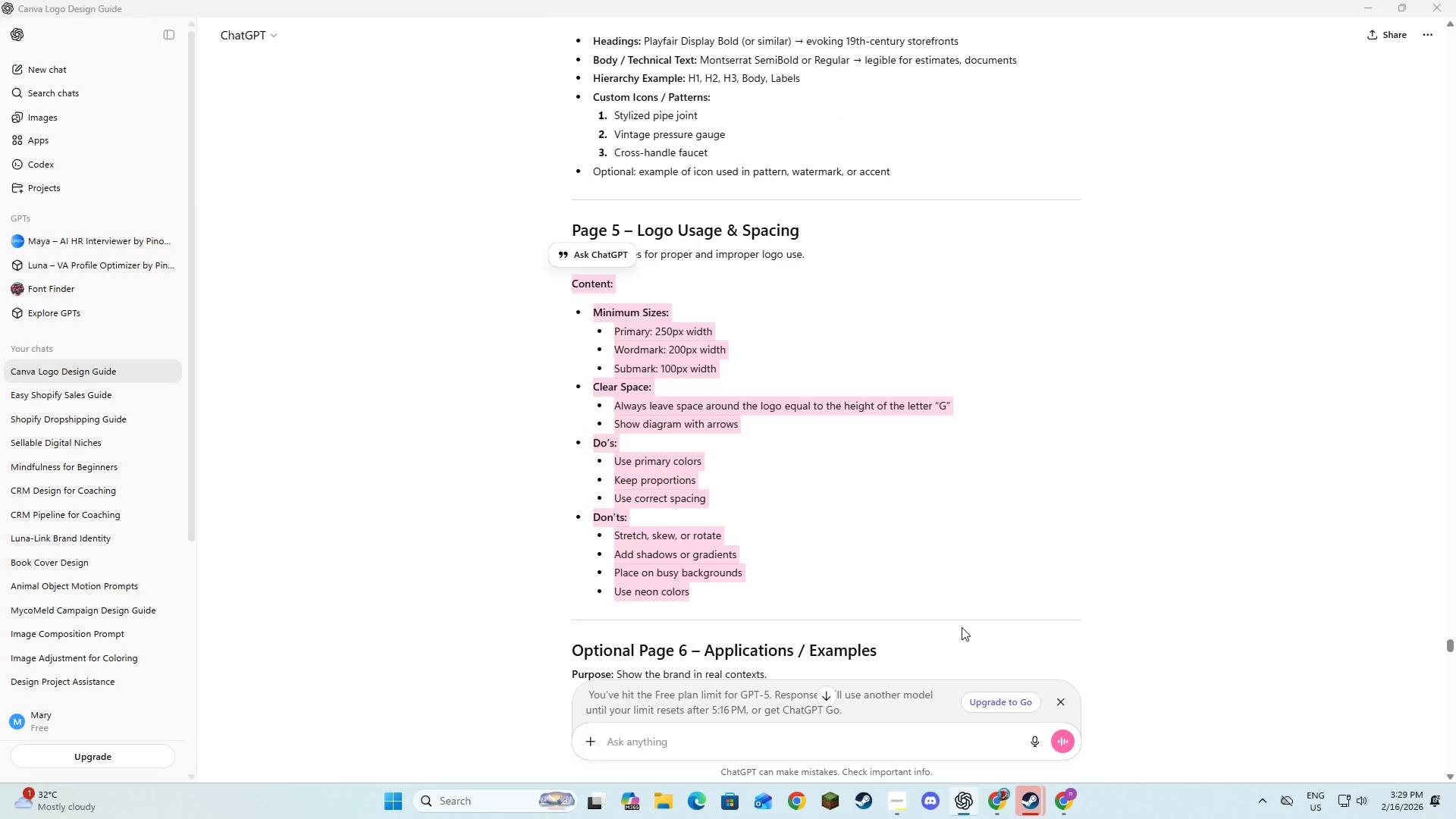 
key(Alt+Tab)
 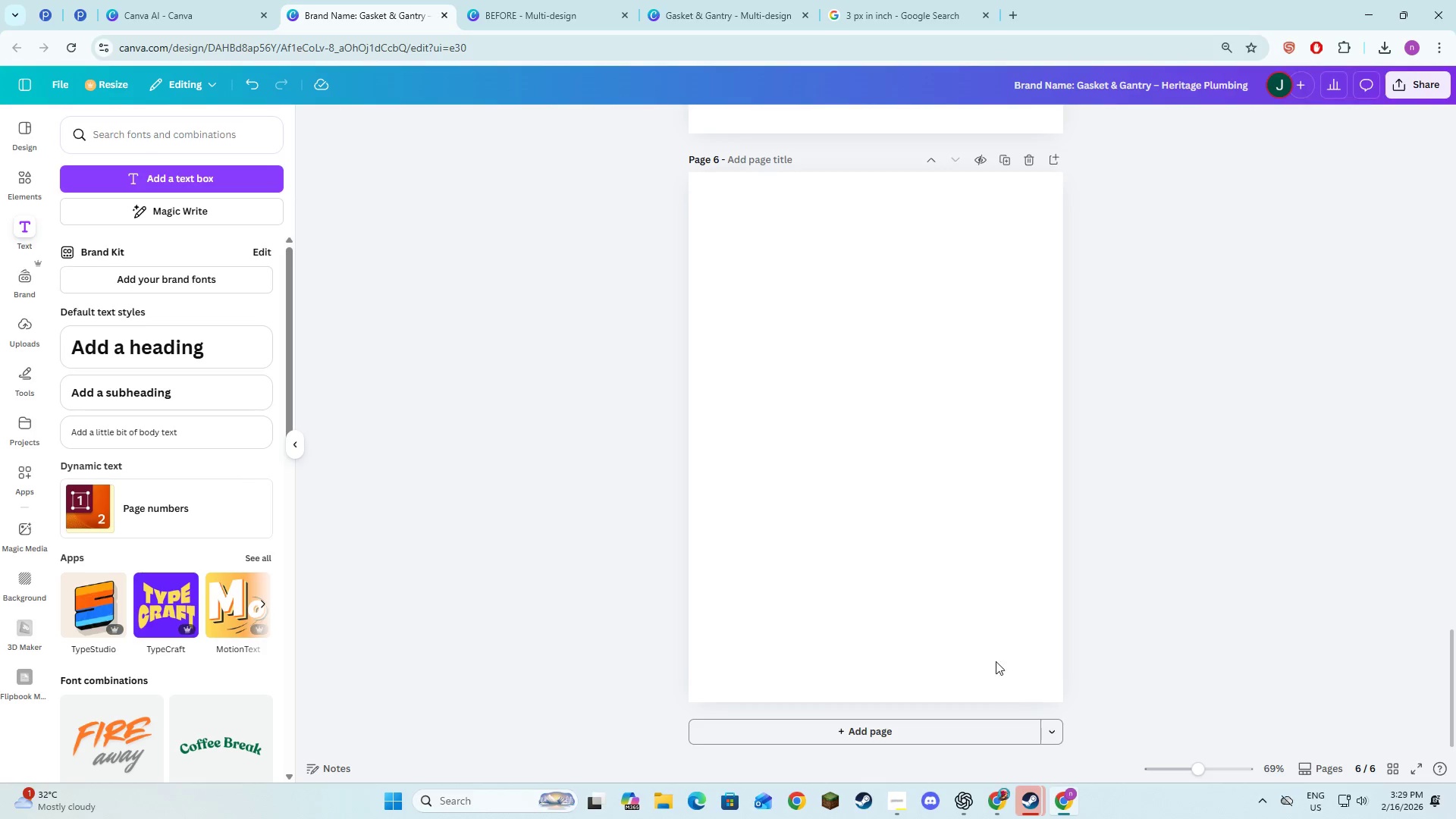 
scroll: coordinate [1088, 546], scroll_direction: down, amount: 2.0
 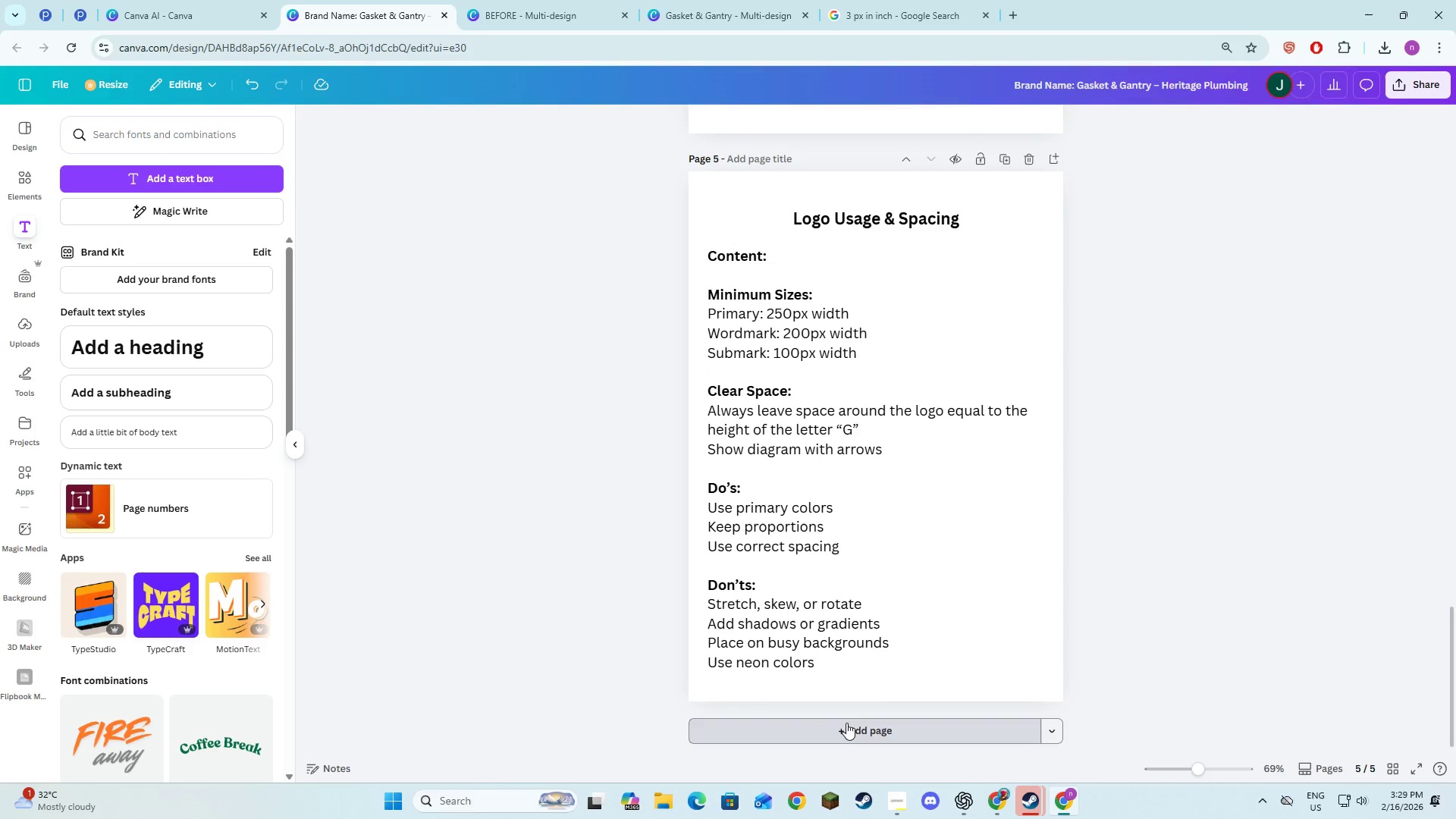 
double_click([1123, 402])
 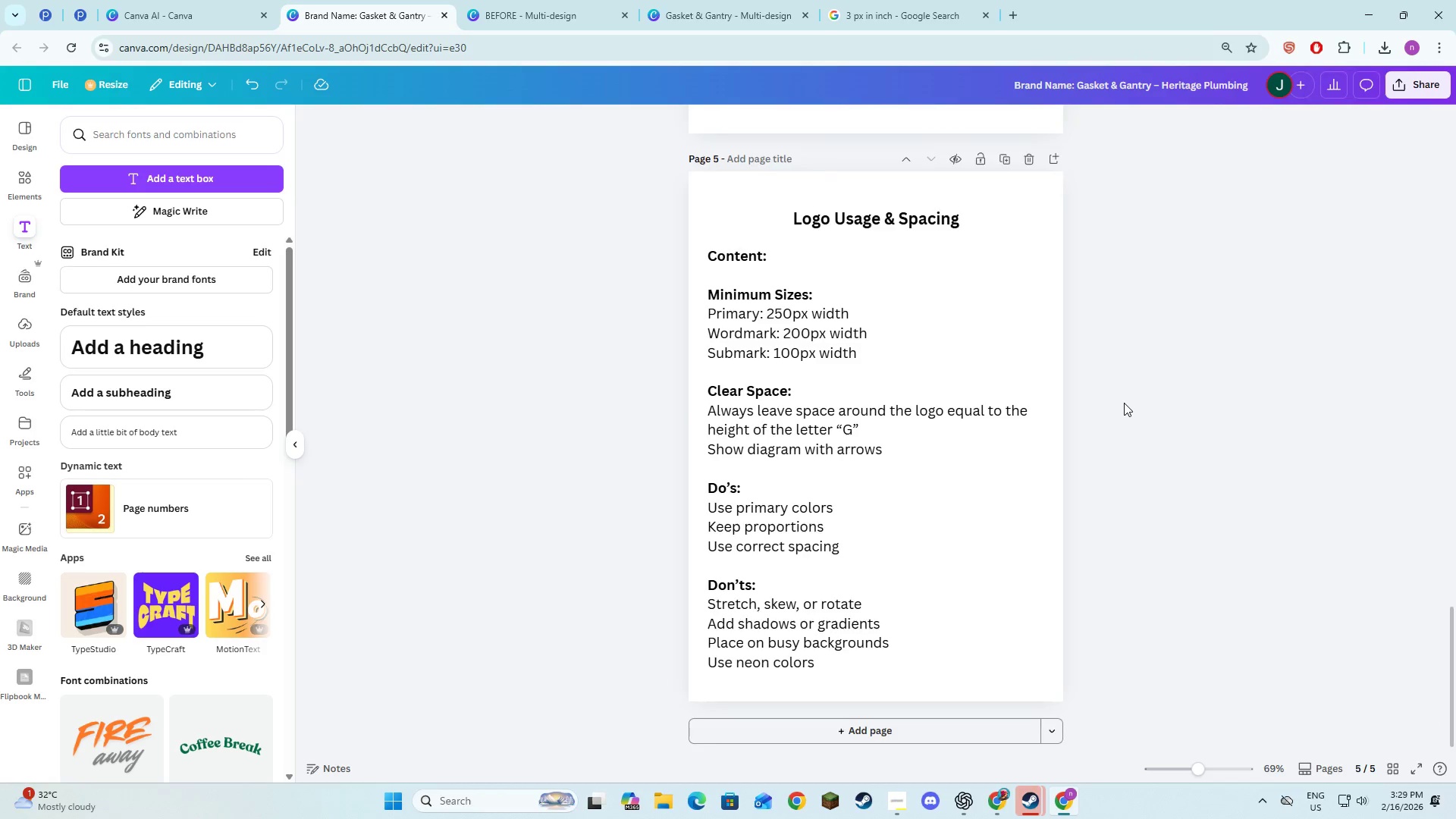 
scroll: coordinate [1122, 404], scroll_direction: up, amount: 31.0
 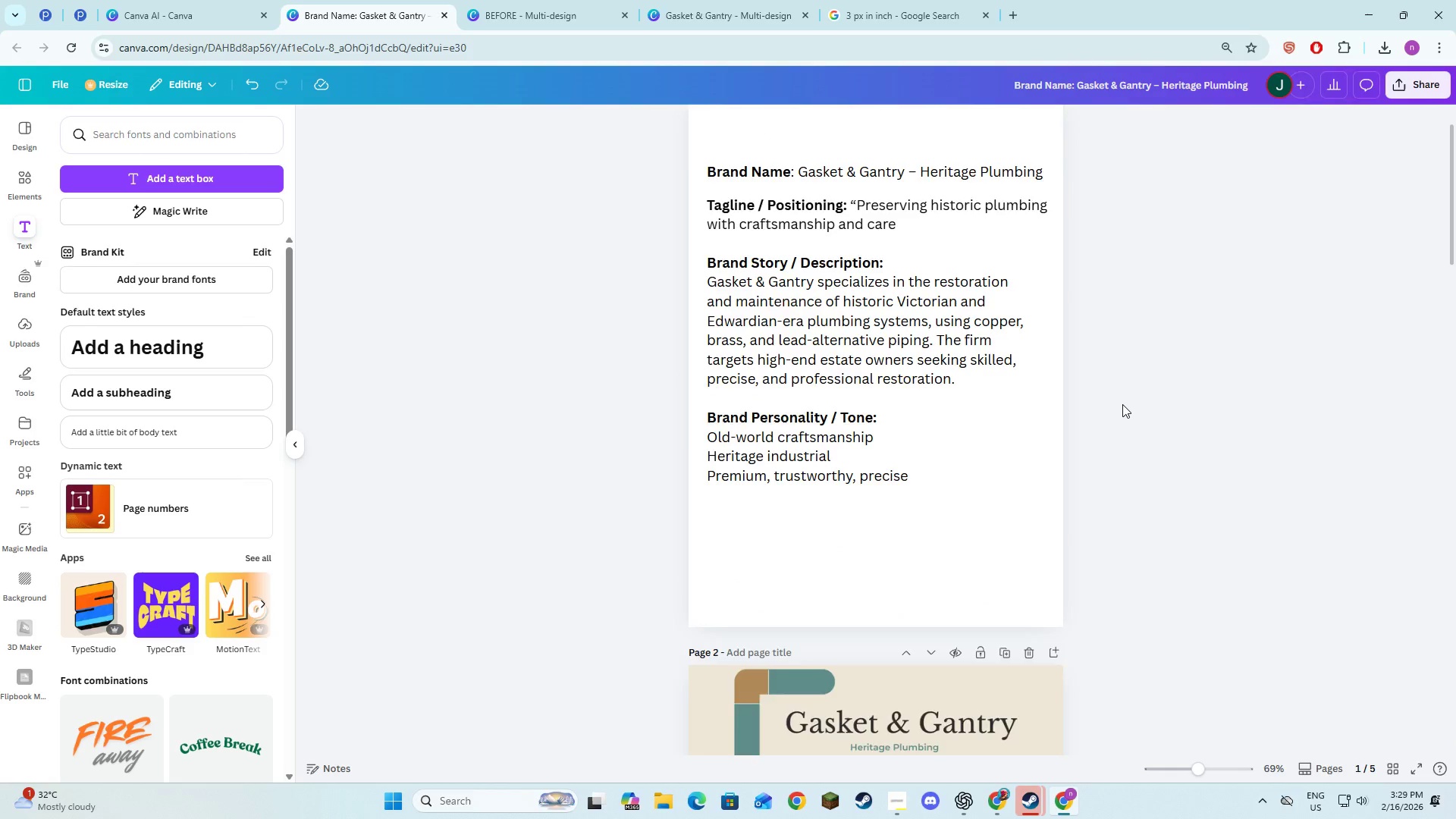 
scroll: coordinate [1122, 404], scroll_direction: down, amount: 1.0
 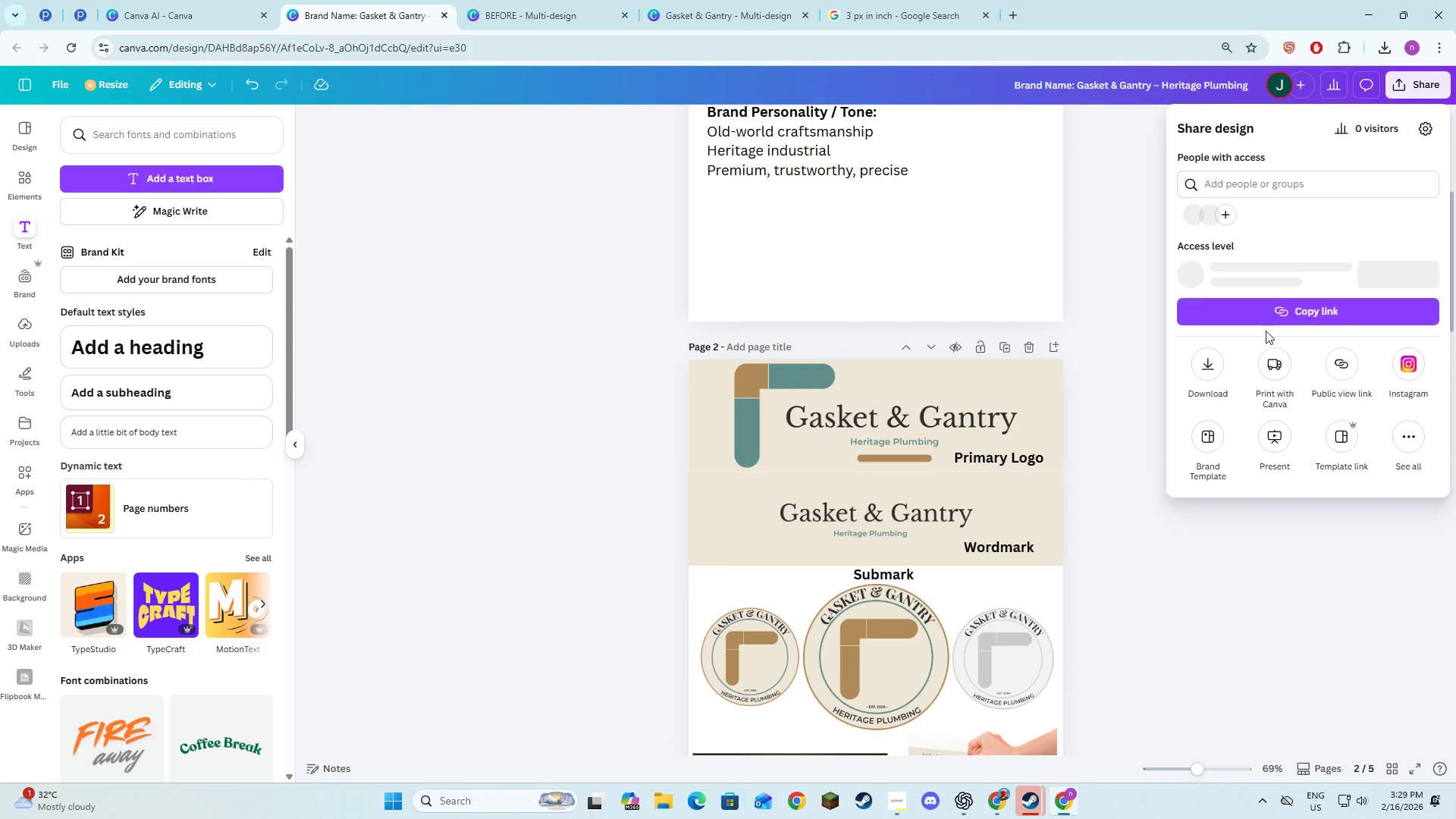 
left_click([1207, 378])
 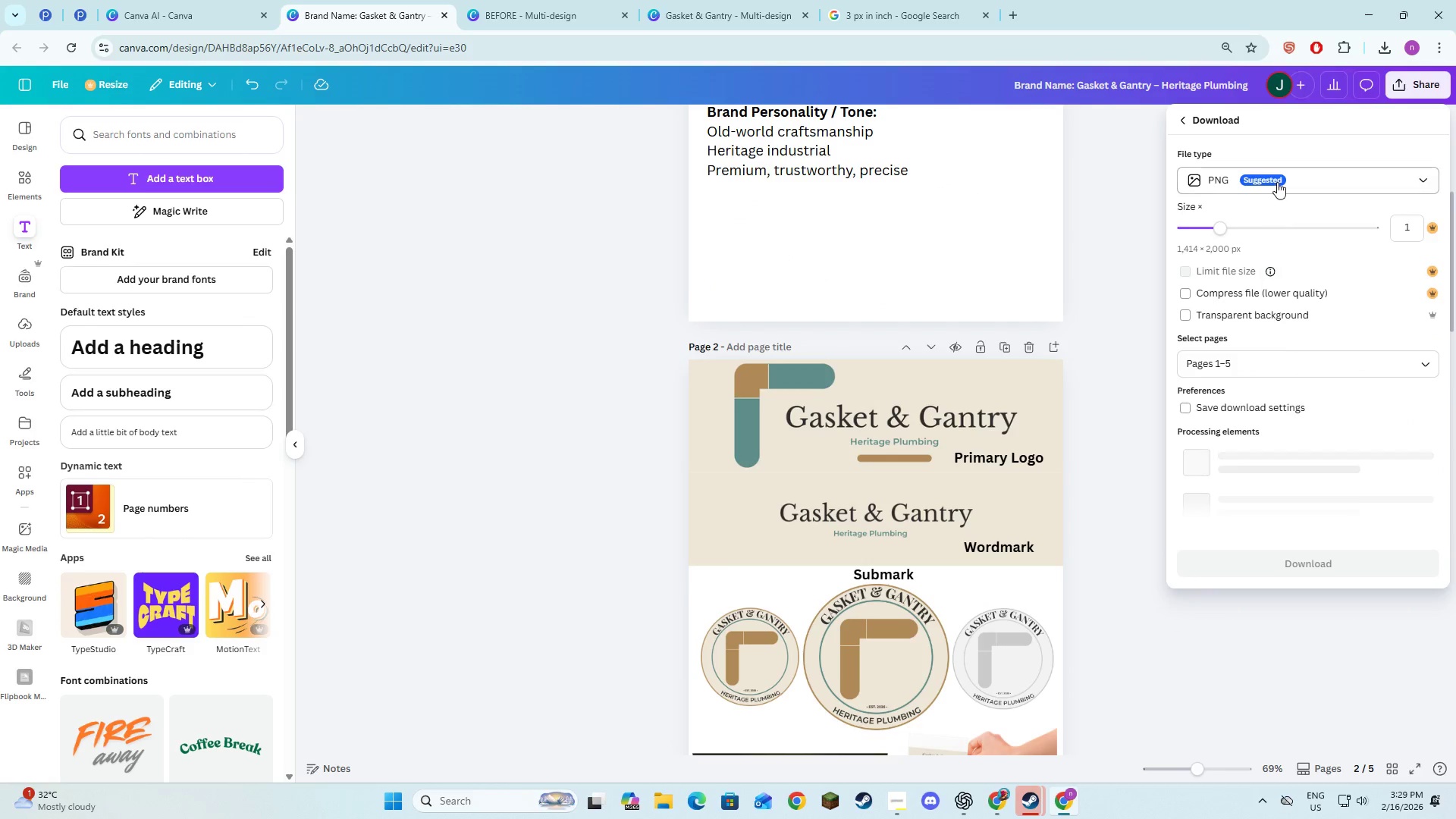 
left_click([1277, 182])
 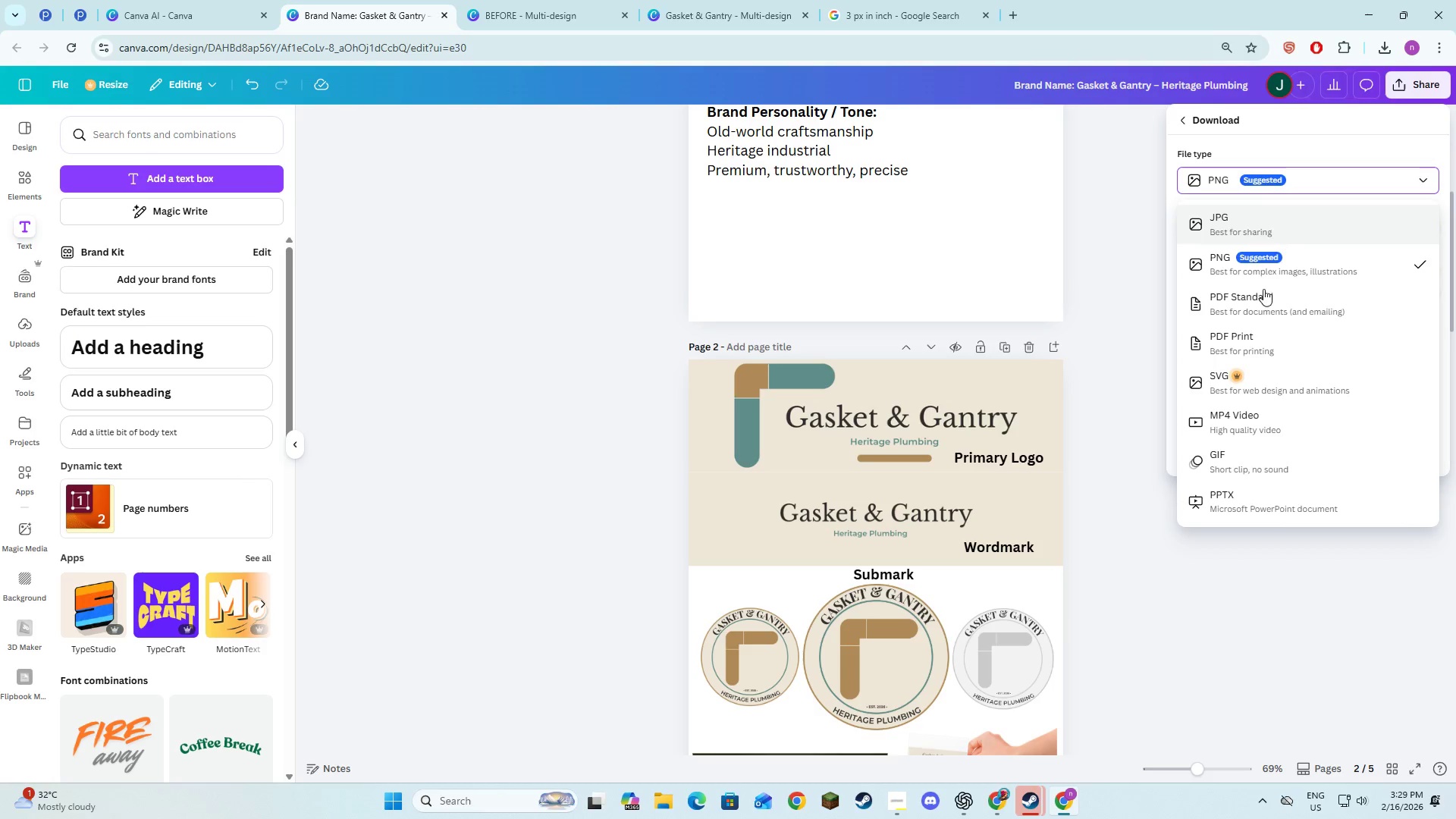 
left_click([1274, 353])
 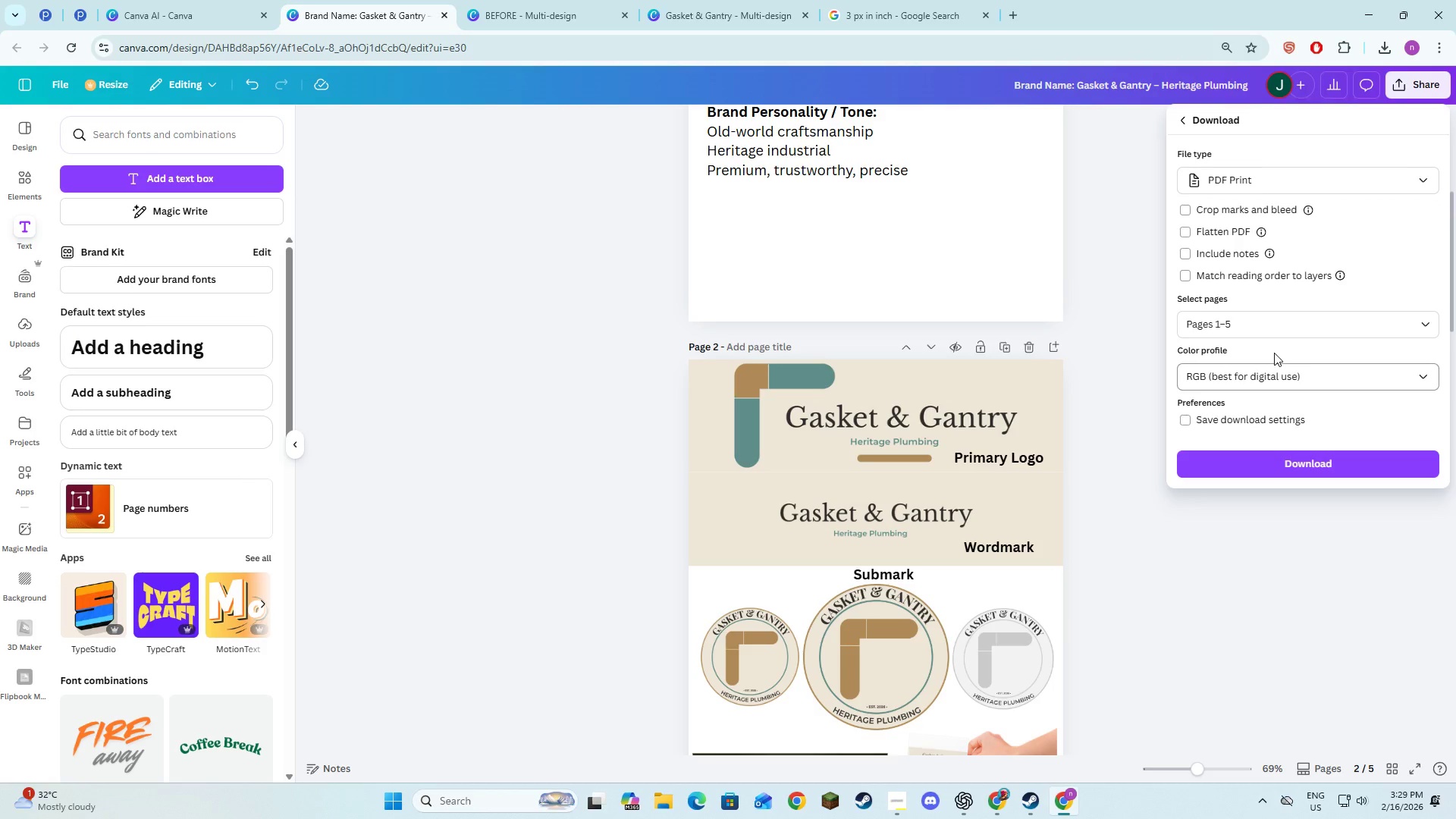 
key(Alt+AltLeft)
 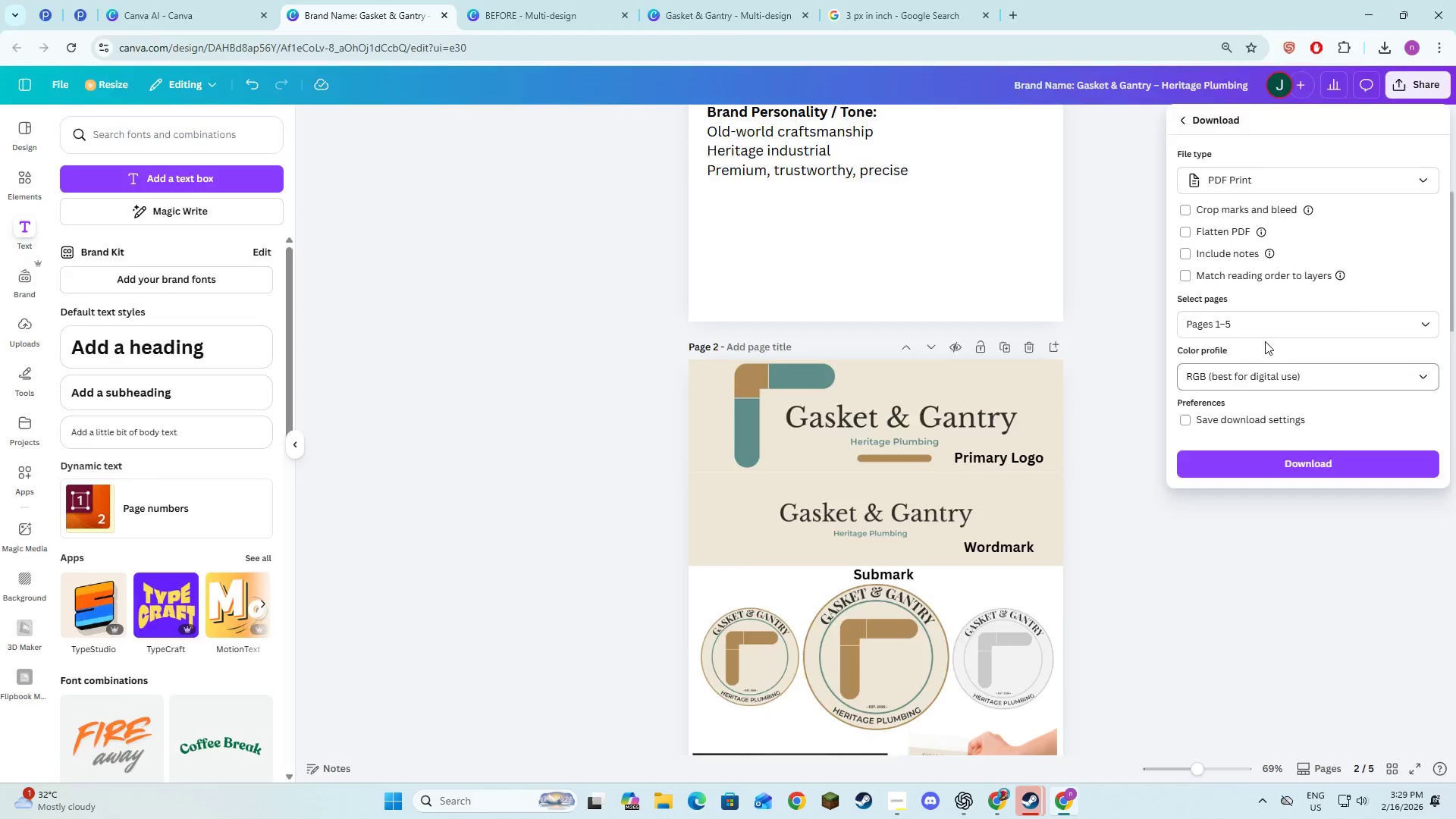 
key(Alt+Tab)
 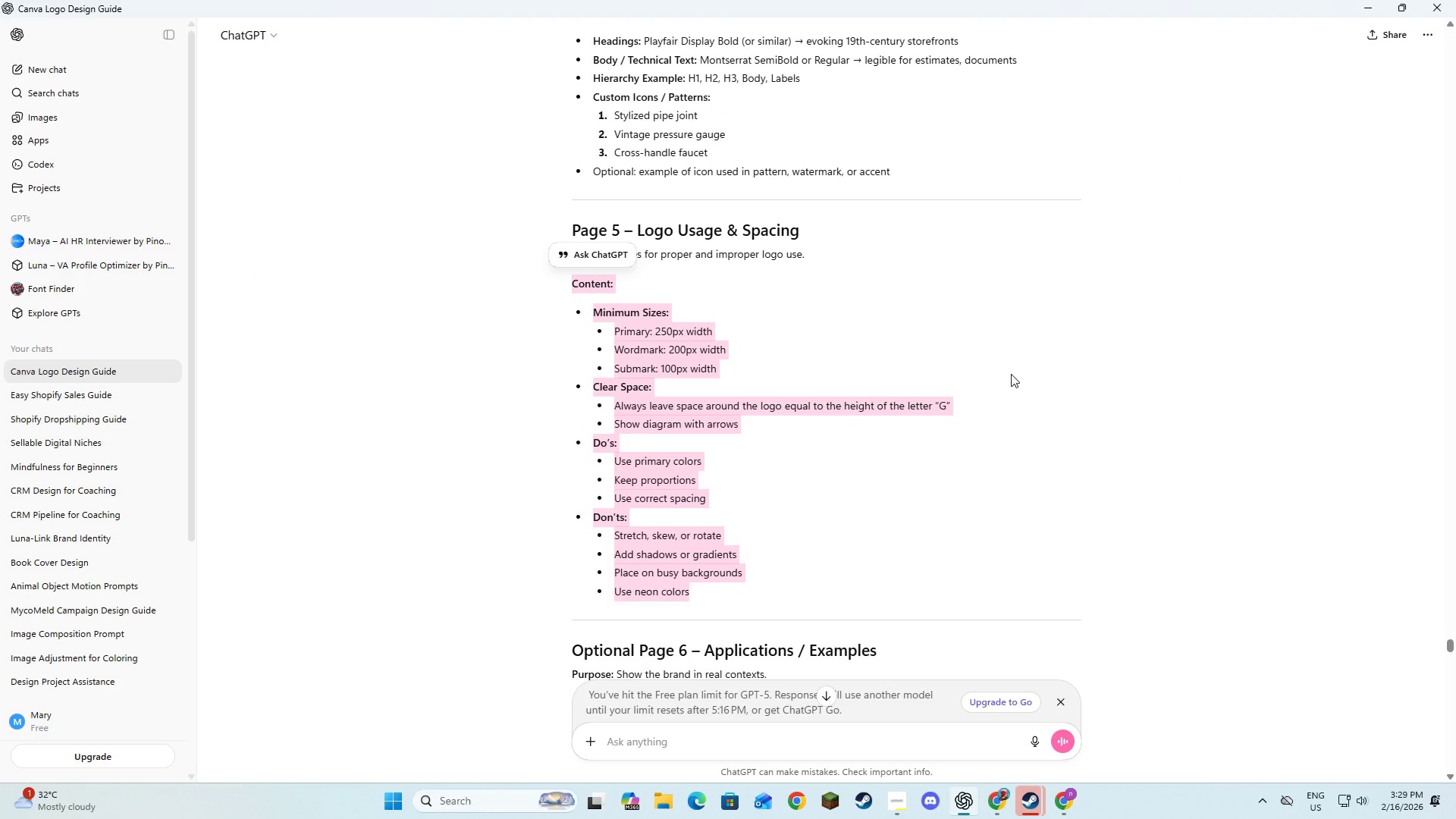 
key(Alt+AltLeft)
 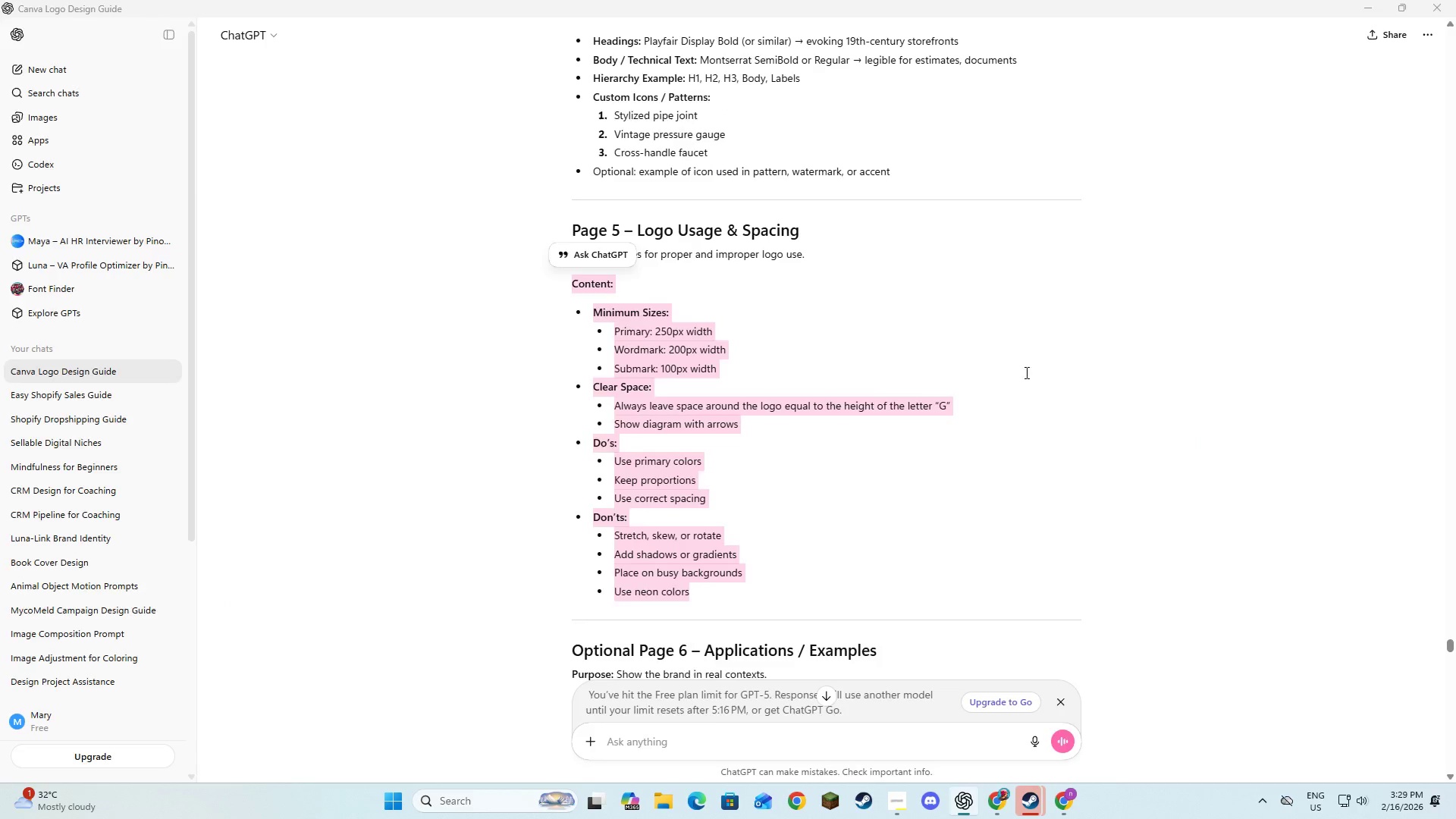 
key(Alt+Tab)
 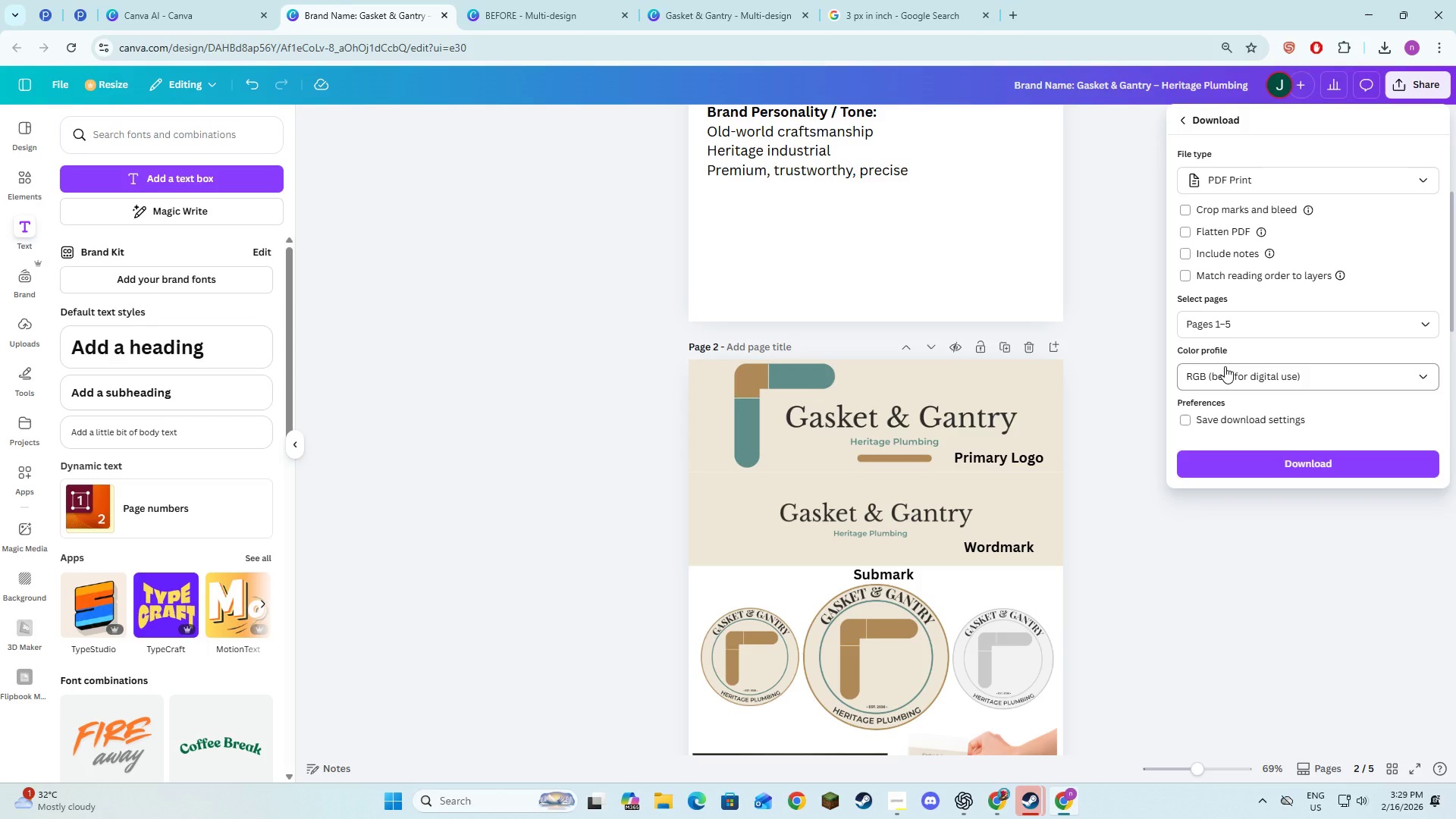 
left_click([1225, 366])
 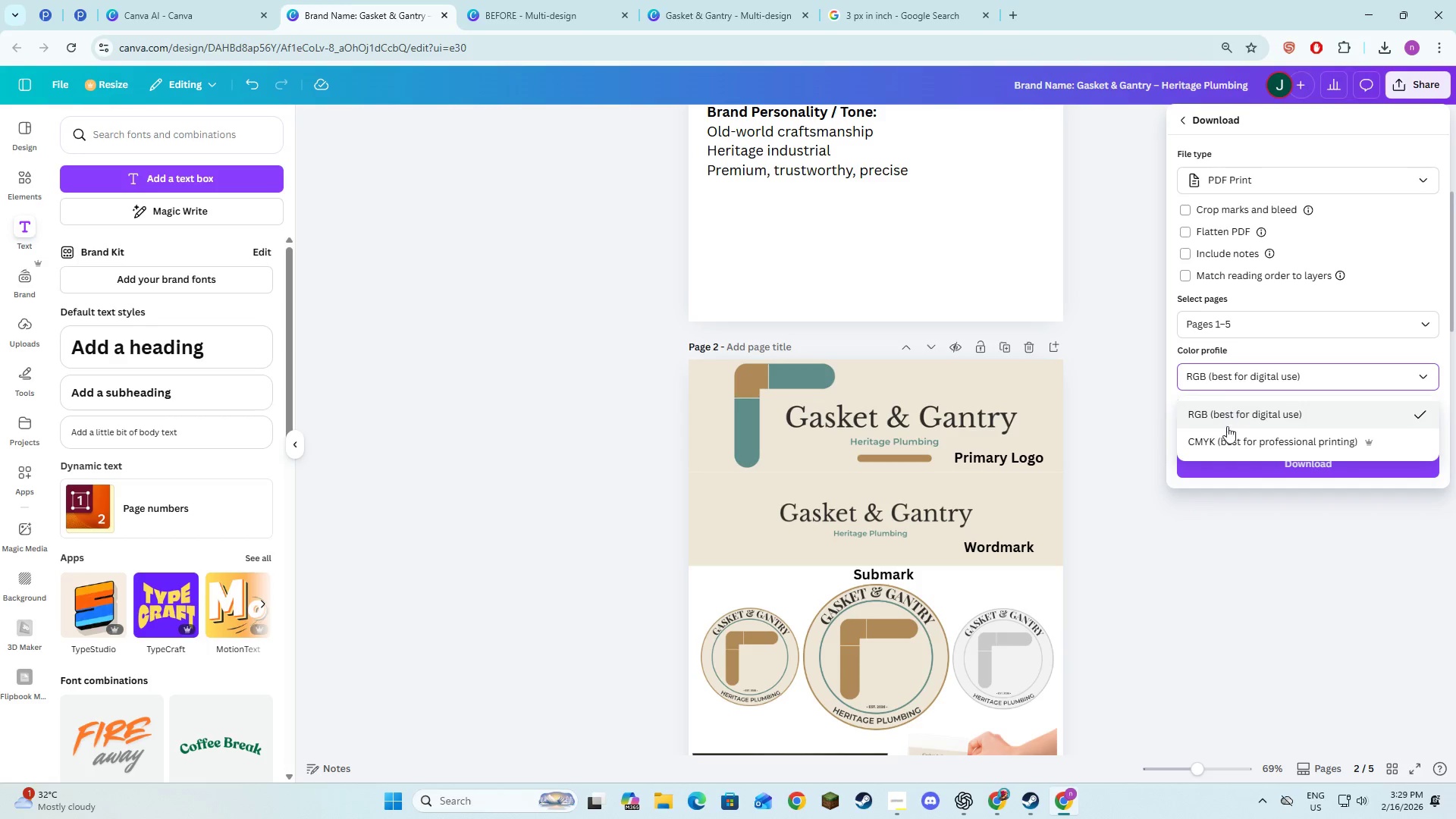 
left_click([1228, 435])
 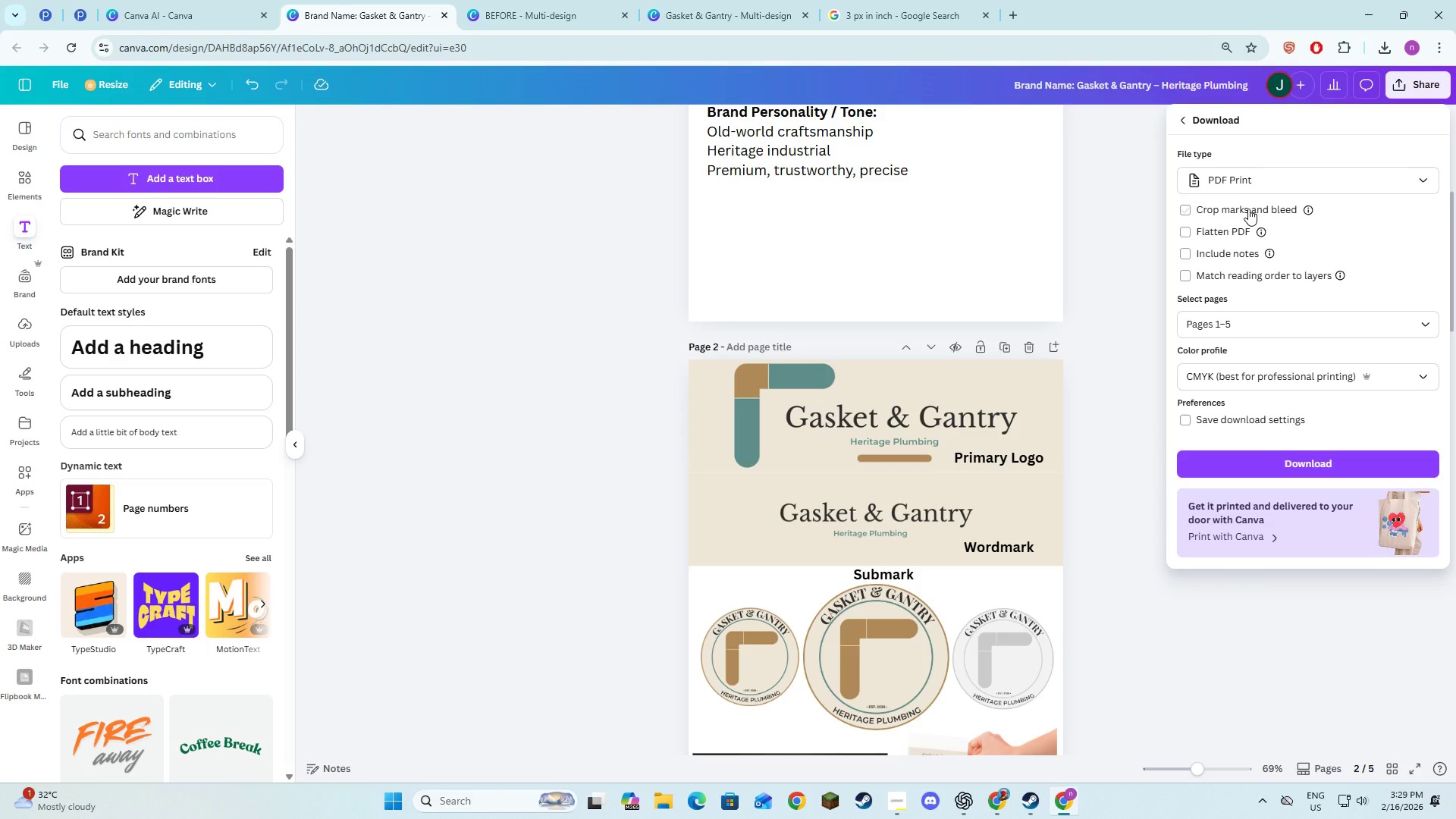 
key(Alt+AltLeft)
 